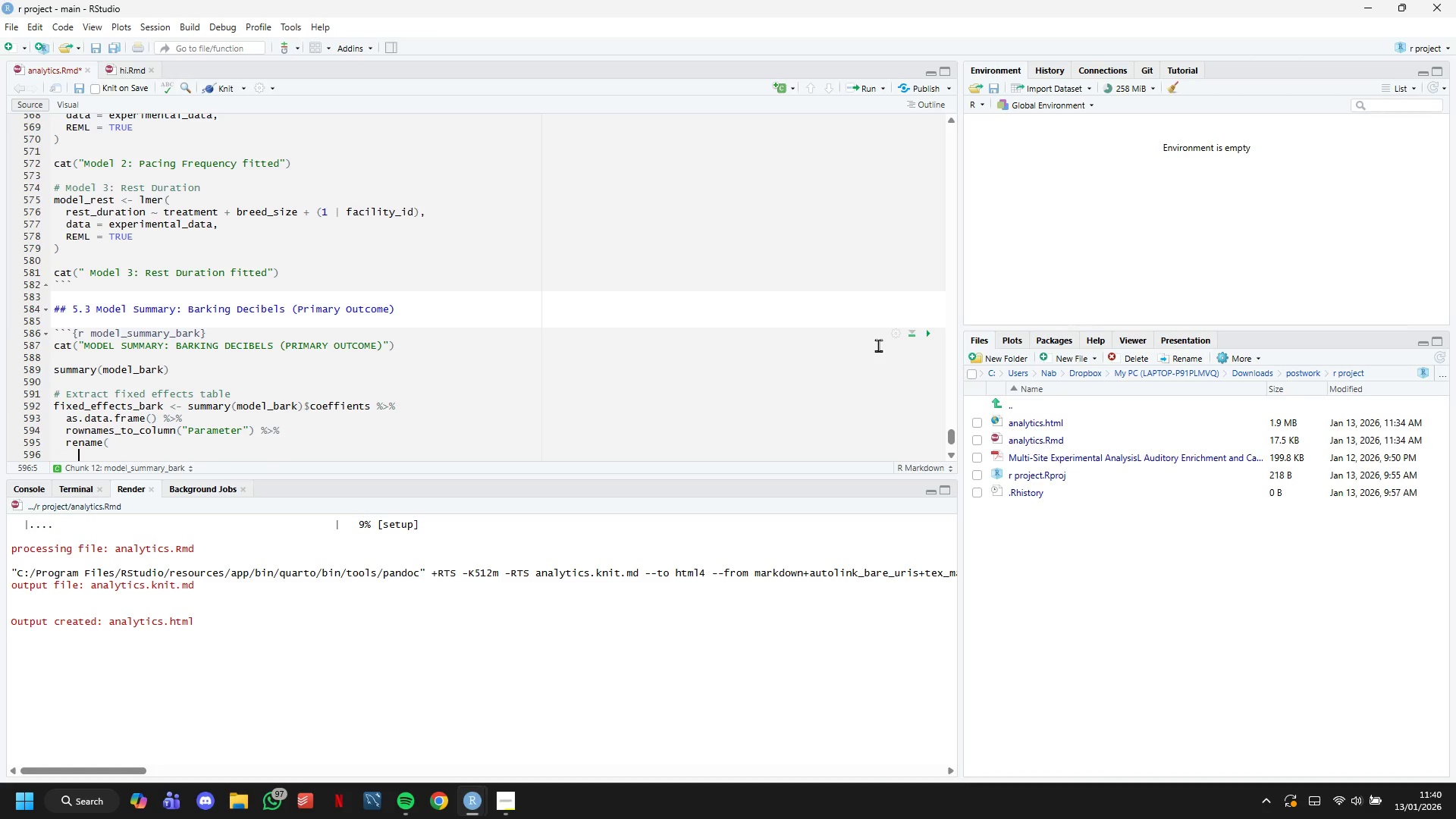 
scroll: coordinate [835, 270], scroll_direction: down, amount: 6.0
 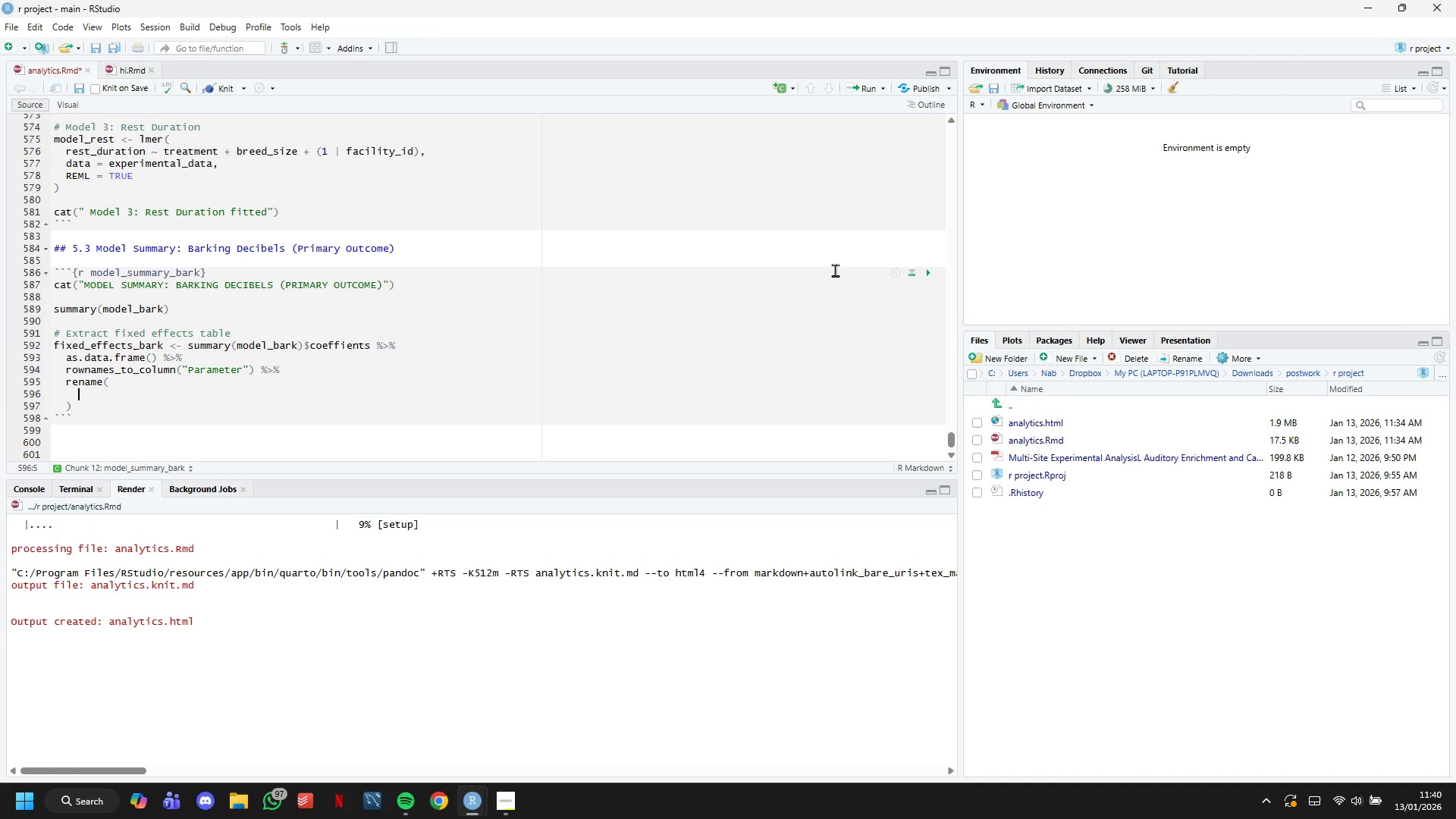 
type(Estimate = Estimate,)
 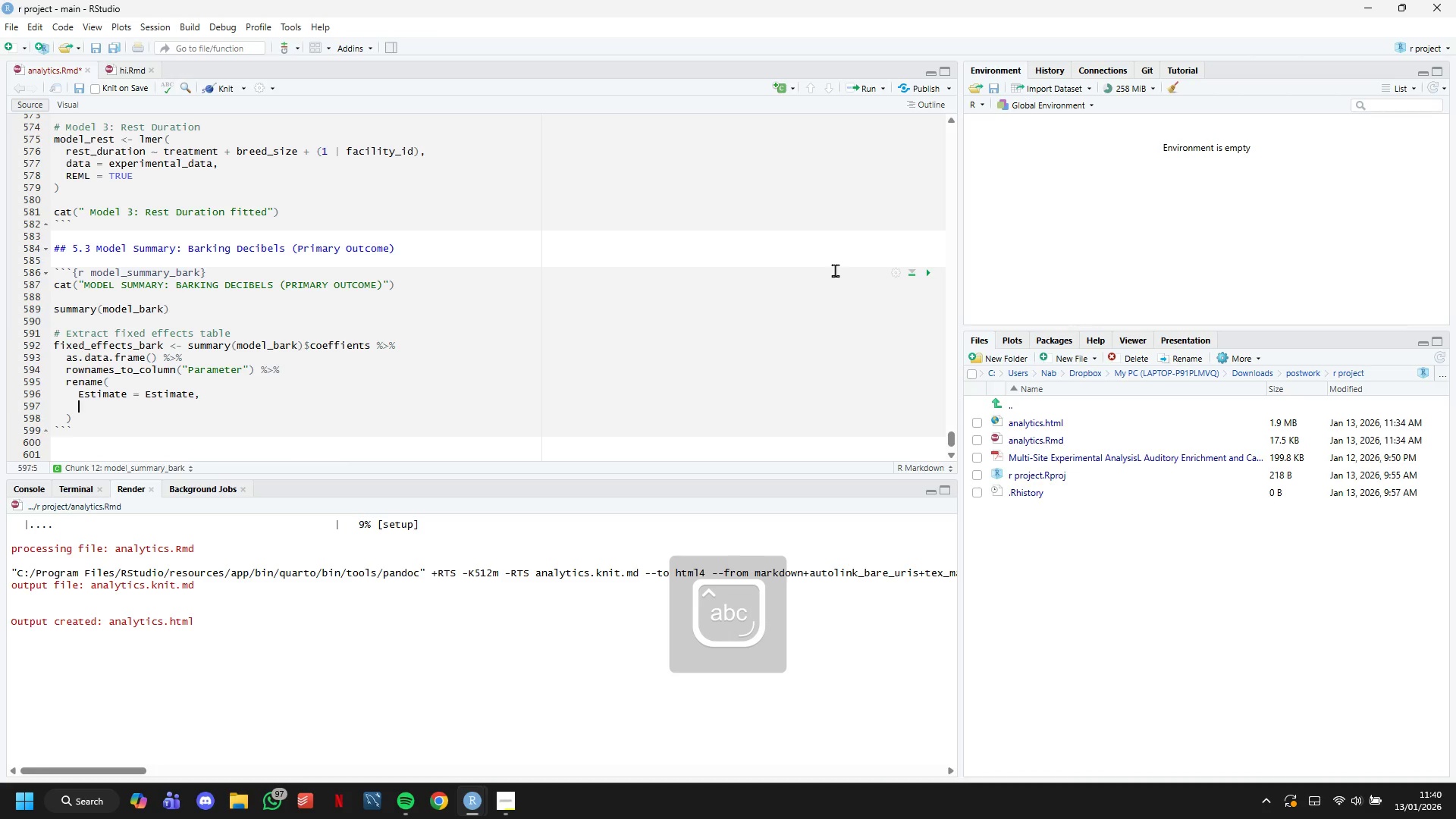 
key(Enter)
 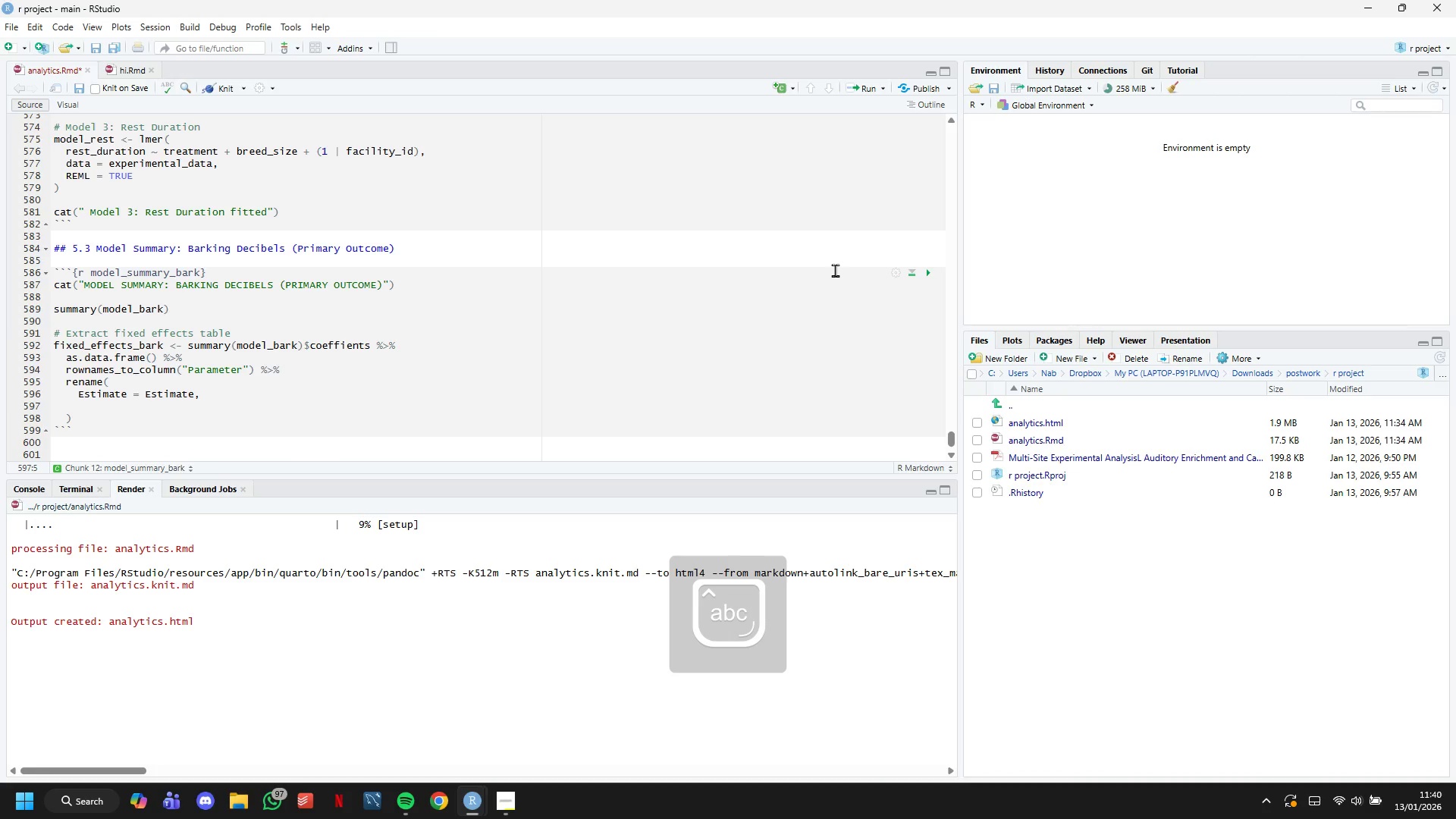 
type(SE = ``)
 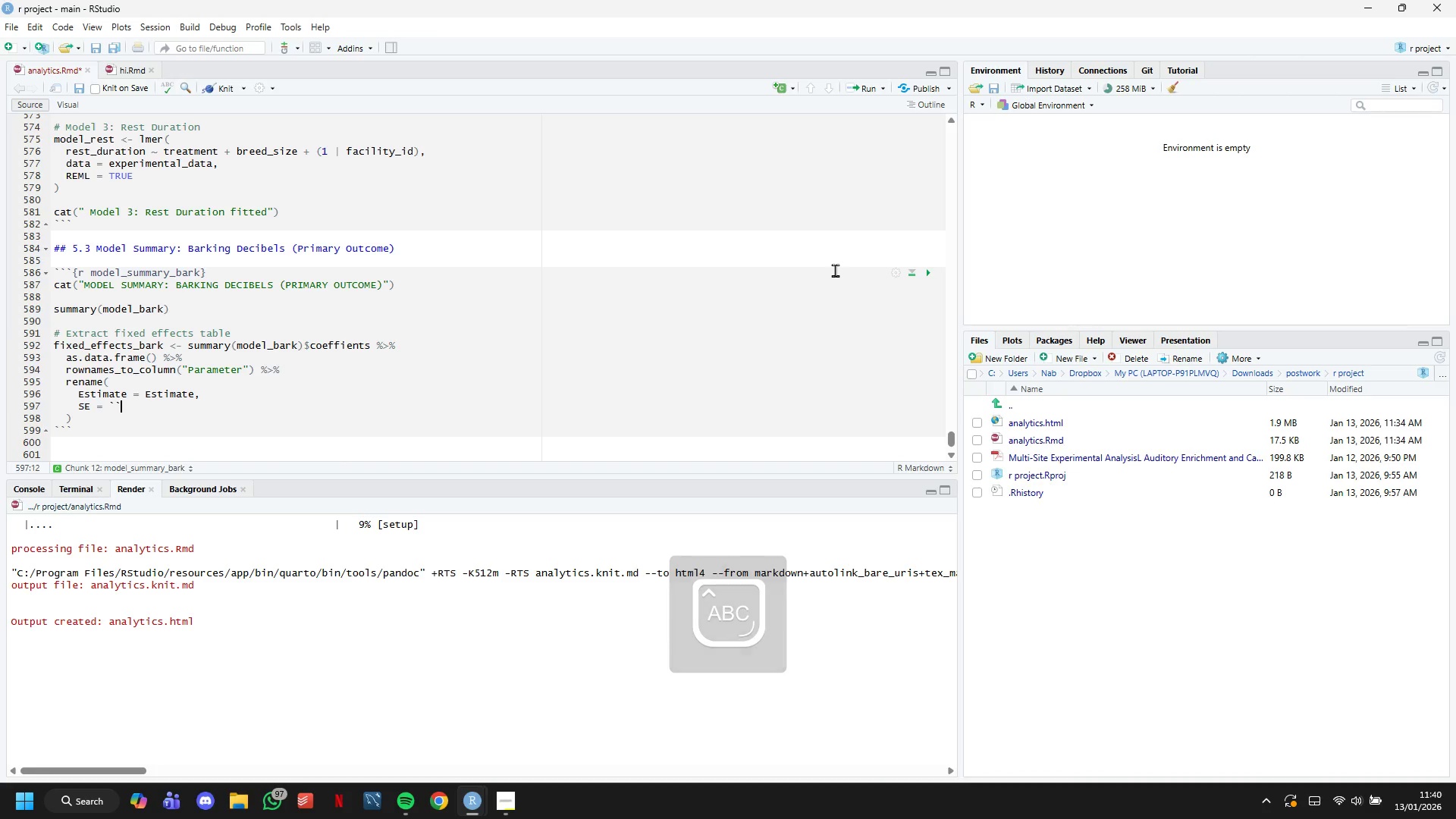 
key(ArrowLeft)
 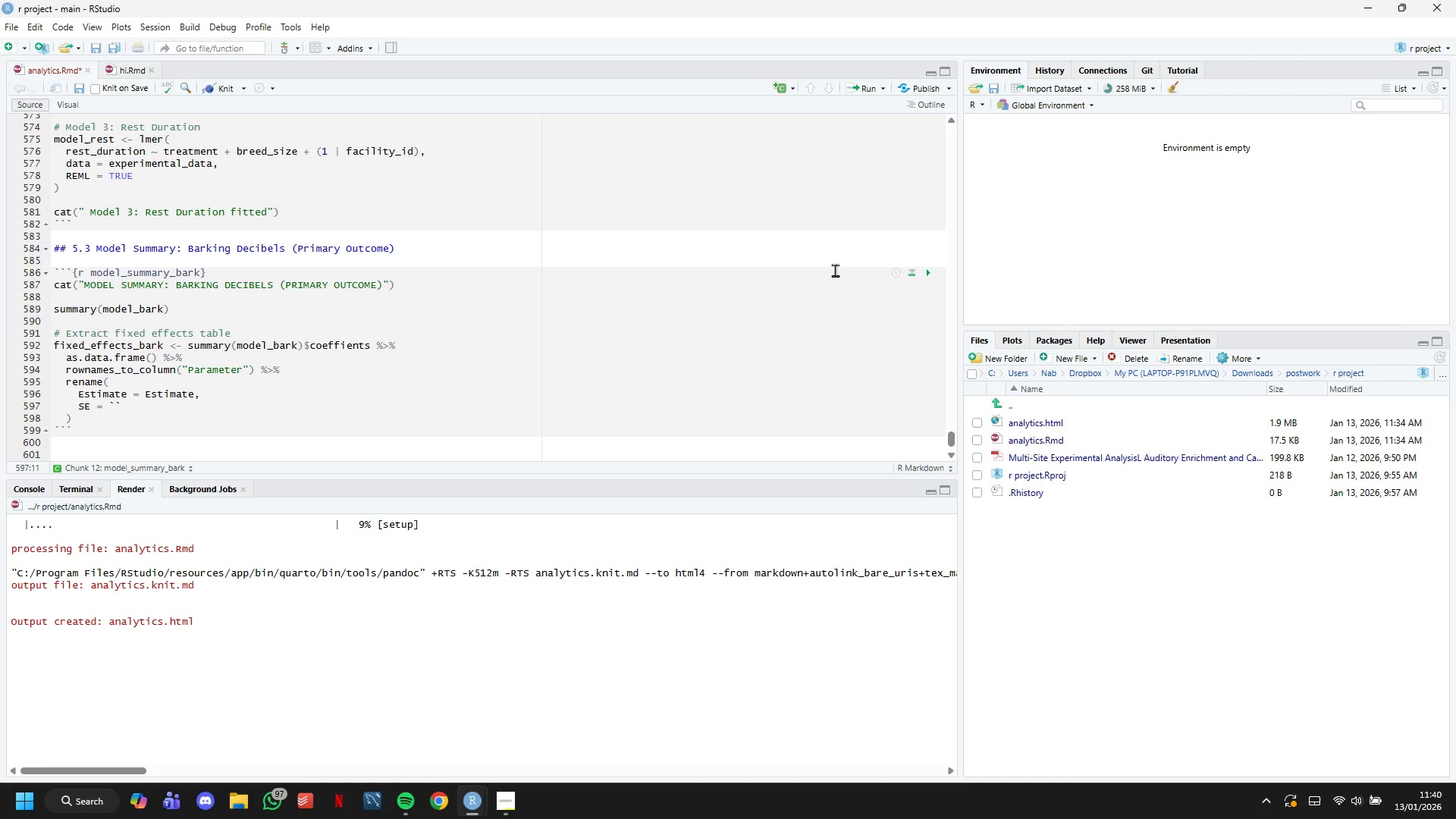 
type(Std.Error)
 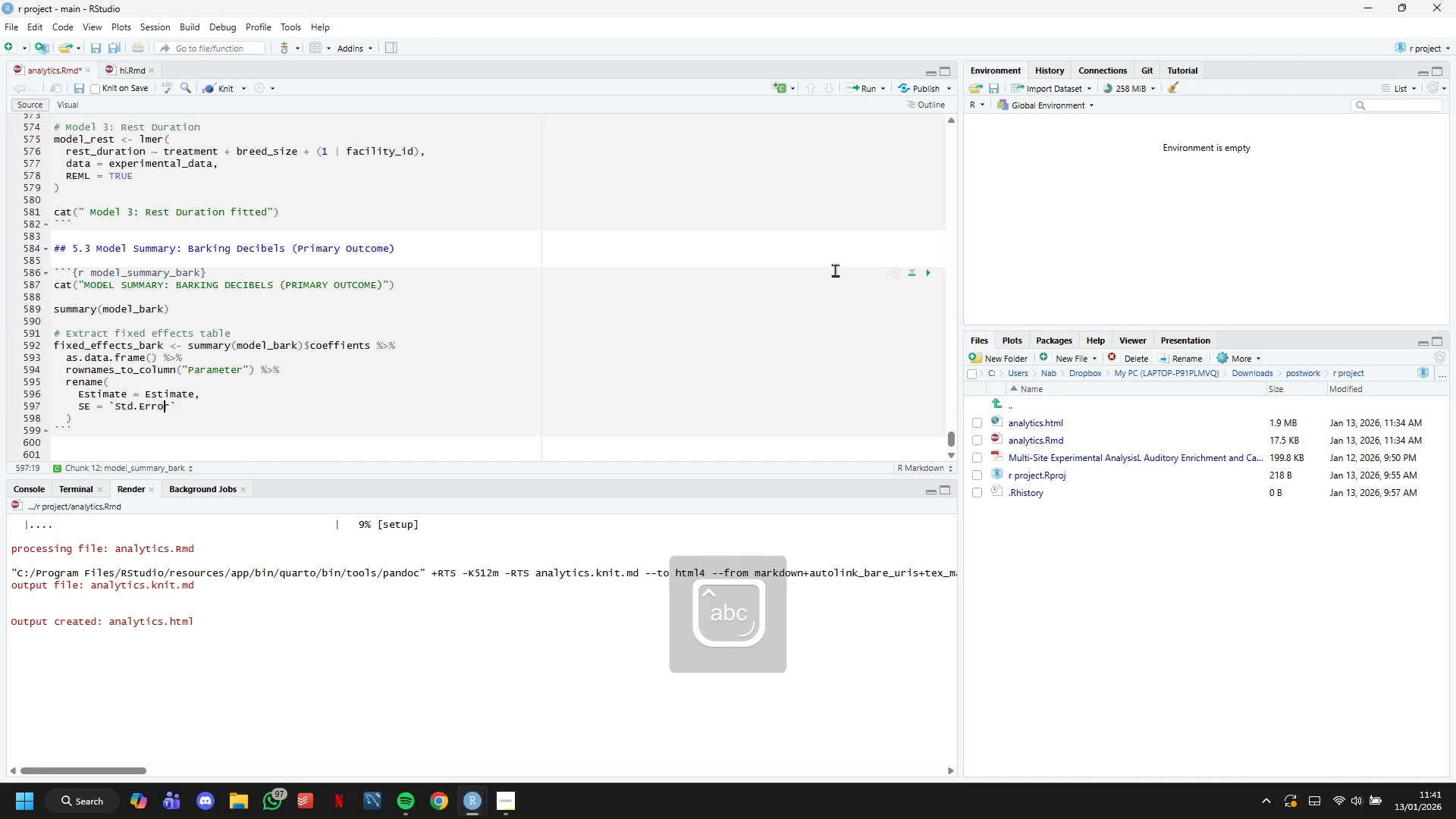 
key(ArrowLeft)
 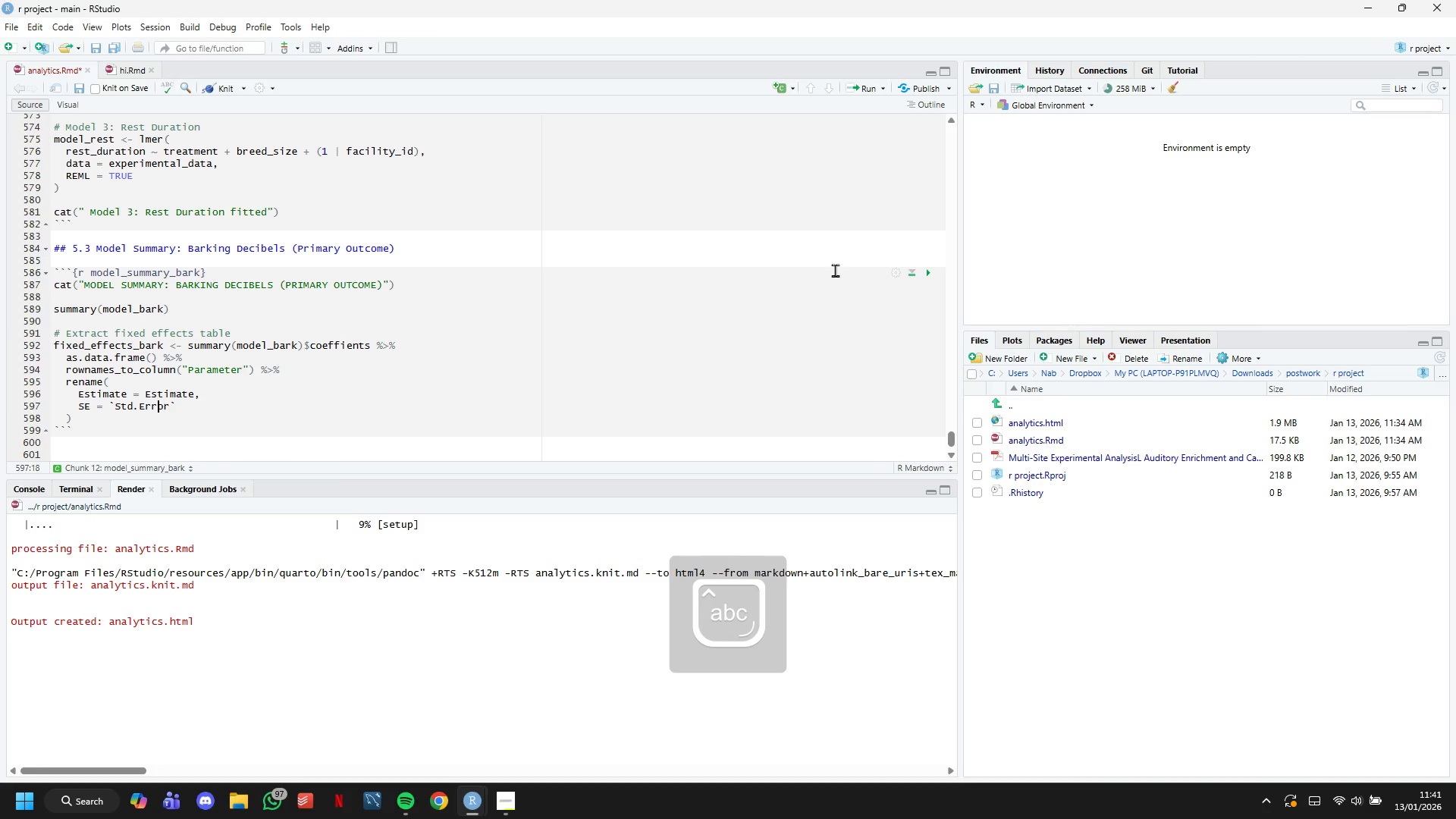 
key(ArrowLeft)
 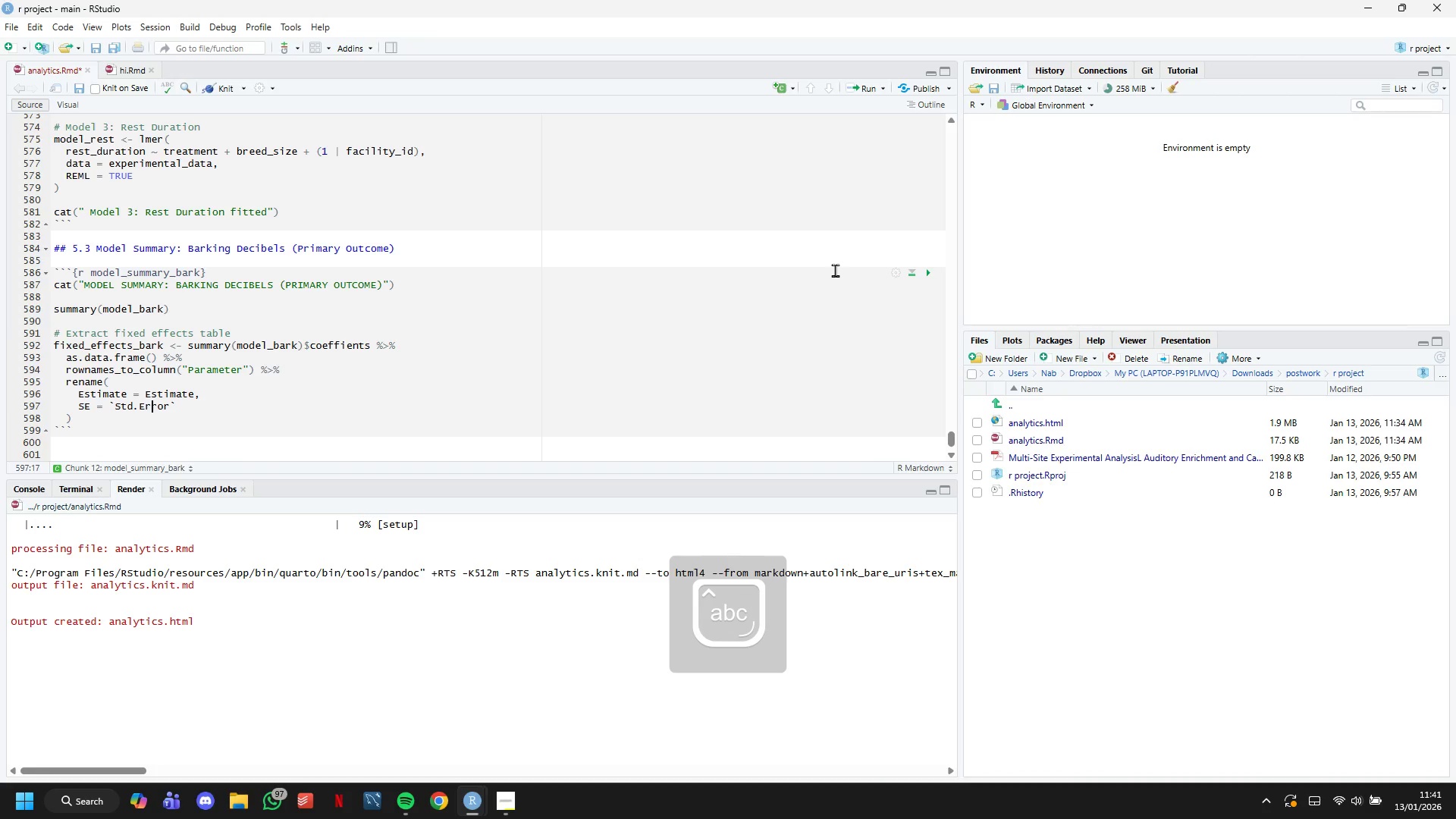 
key(ArrowLeft)
 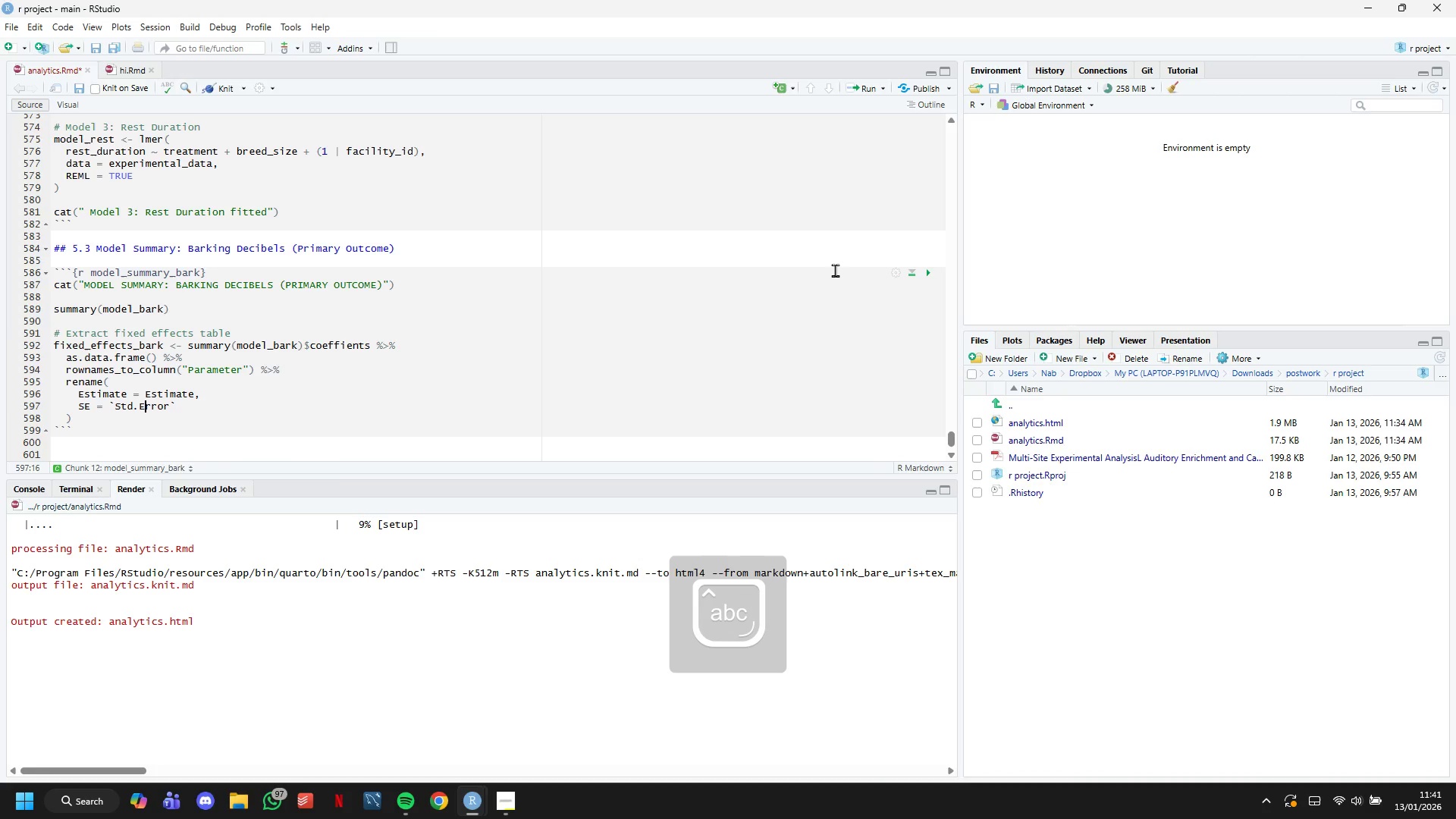 
key(ArrowLeft)
 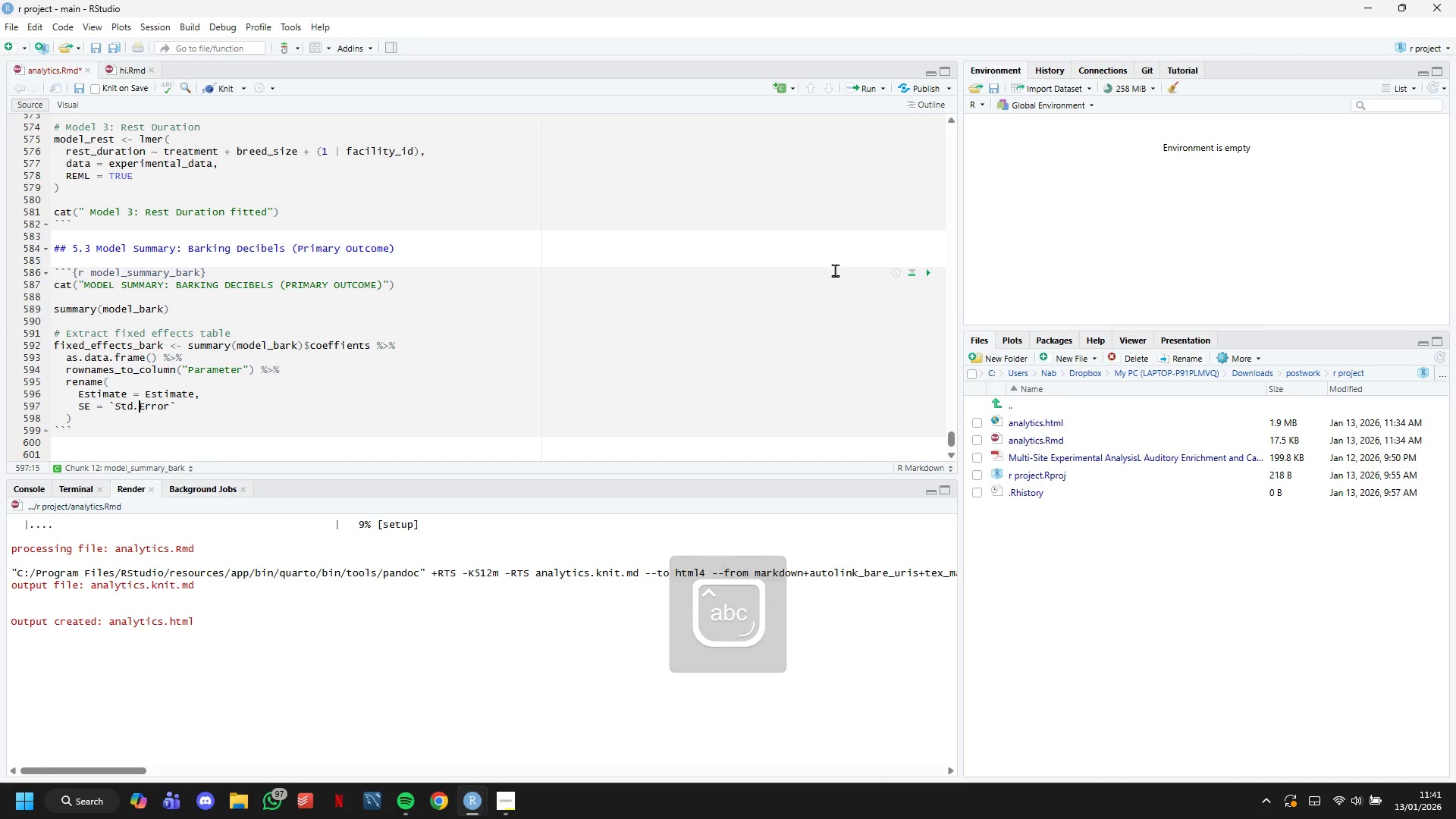 
key(ArrowLeft)
 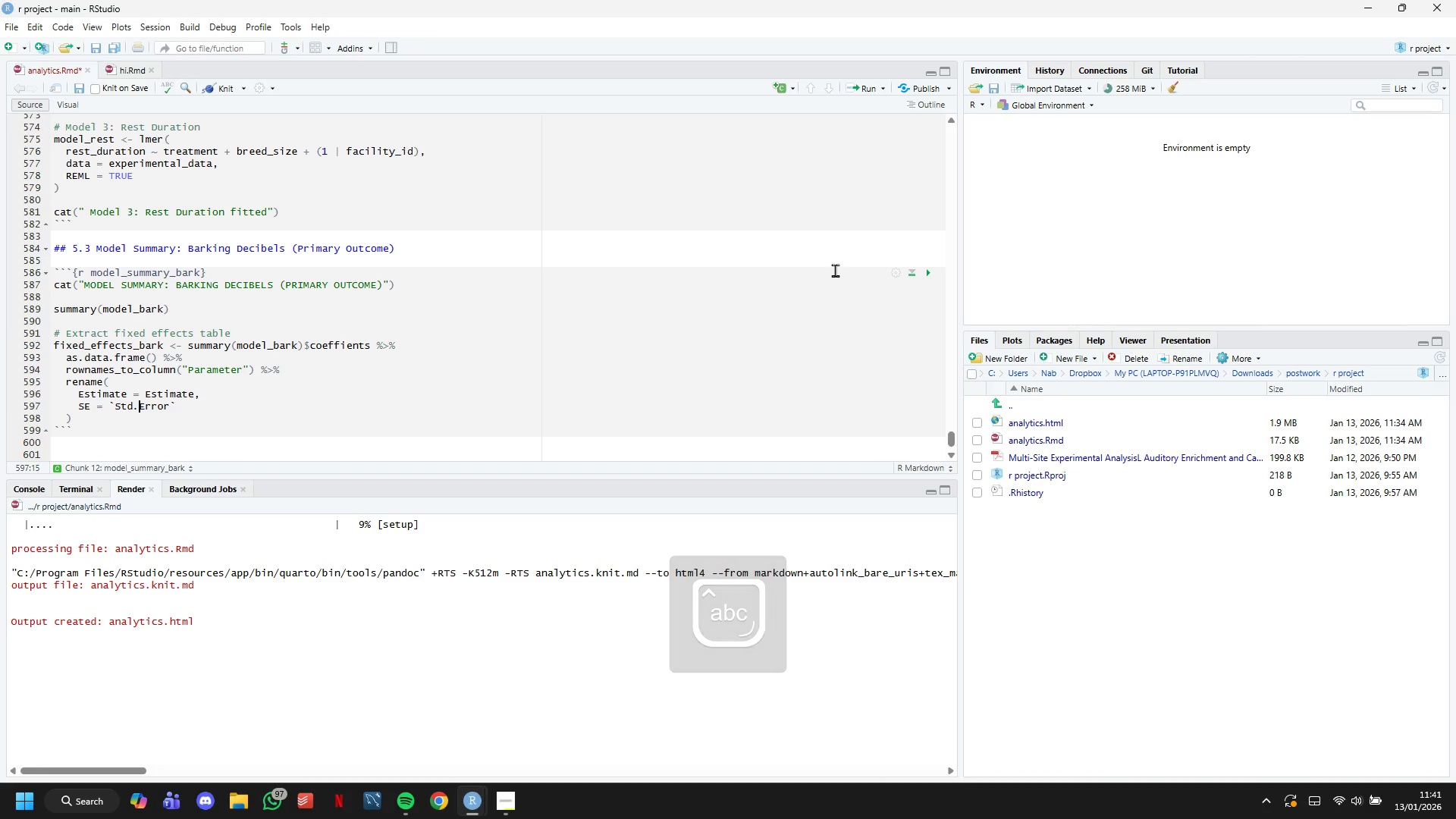 
key(Space)
 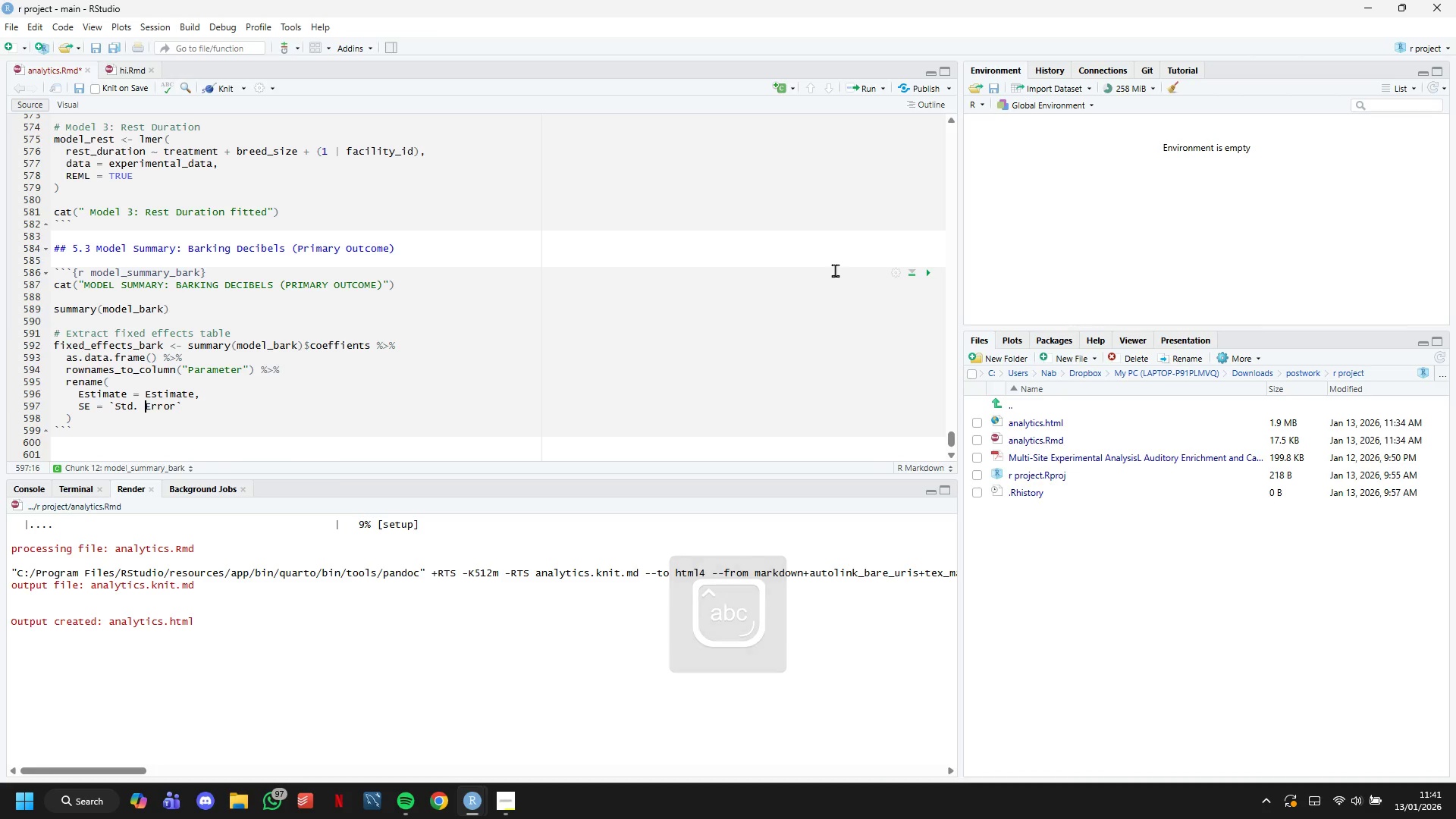 
key(ArrowRight)
 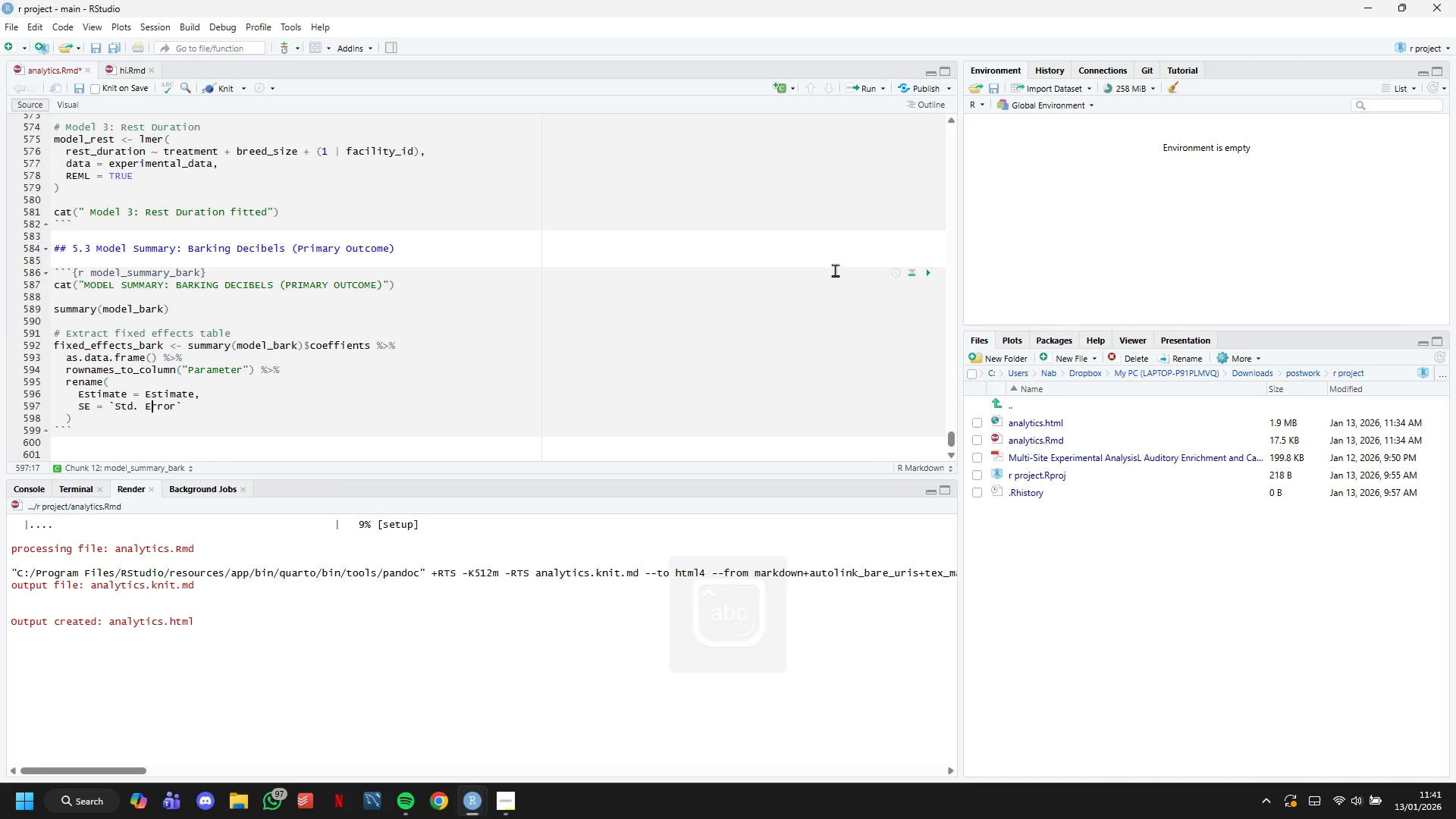 
key(ArrowRight)
 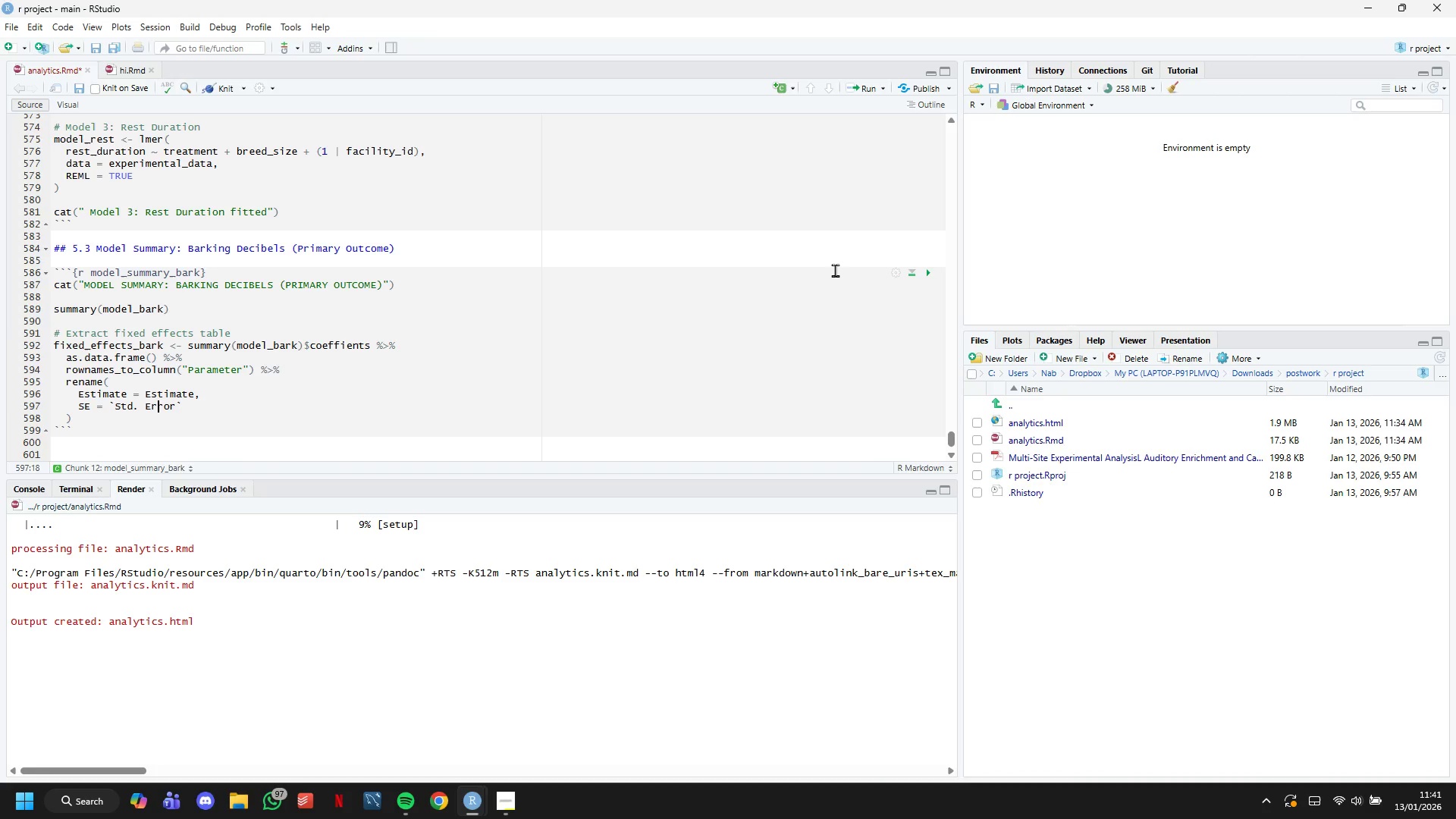 
key(ArrowRight)
 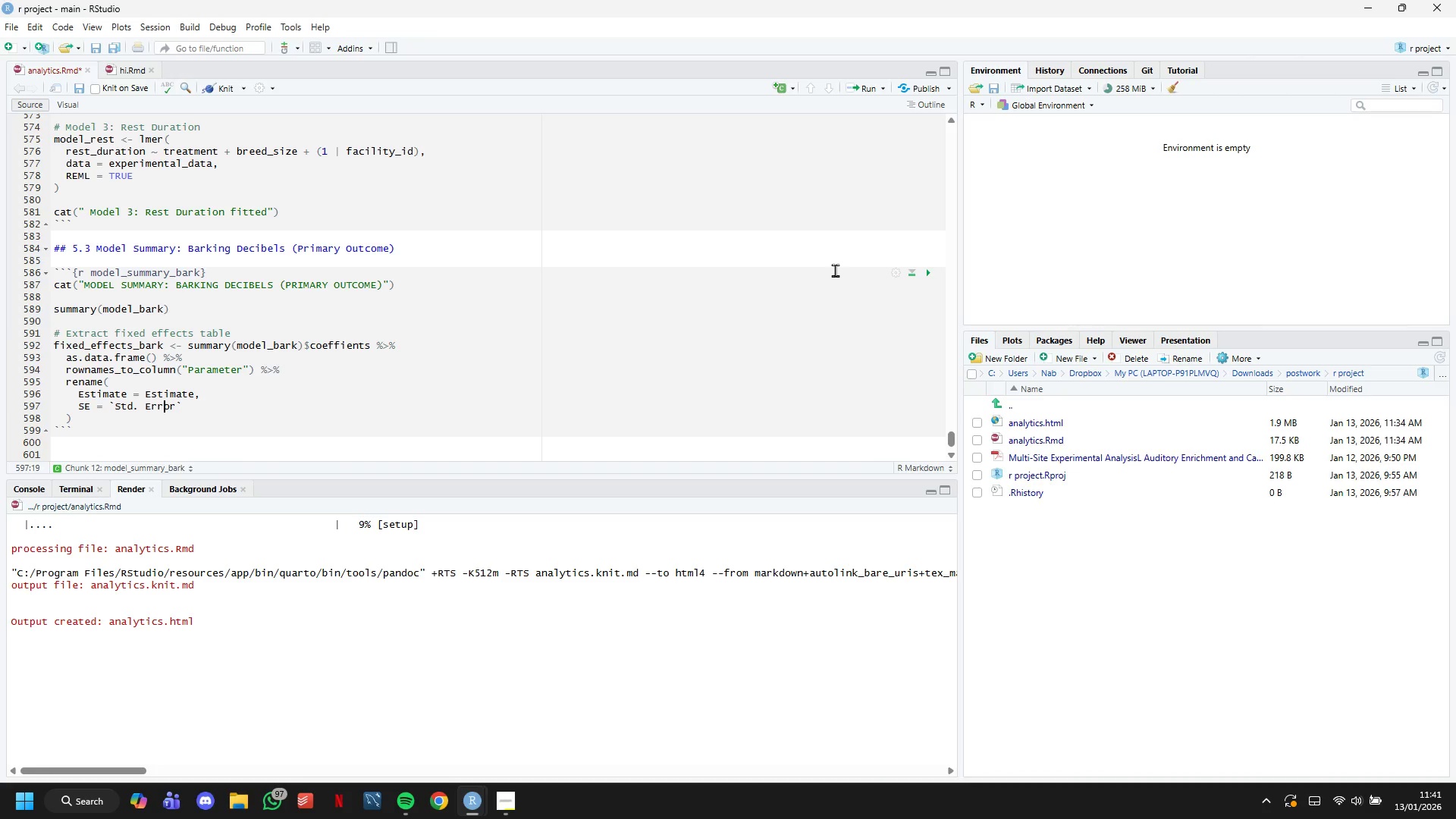 
key(ArrowRight)
 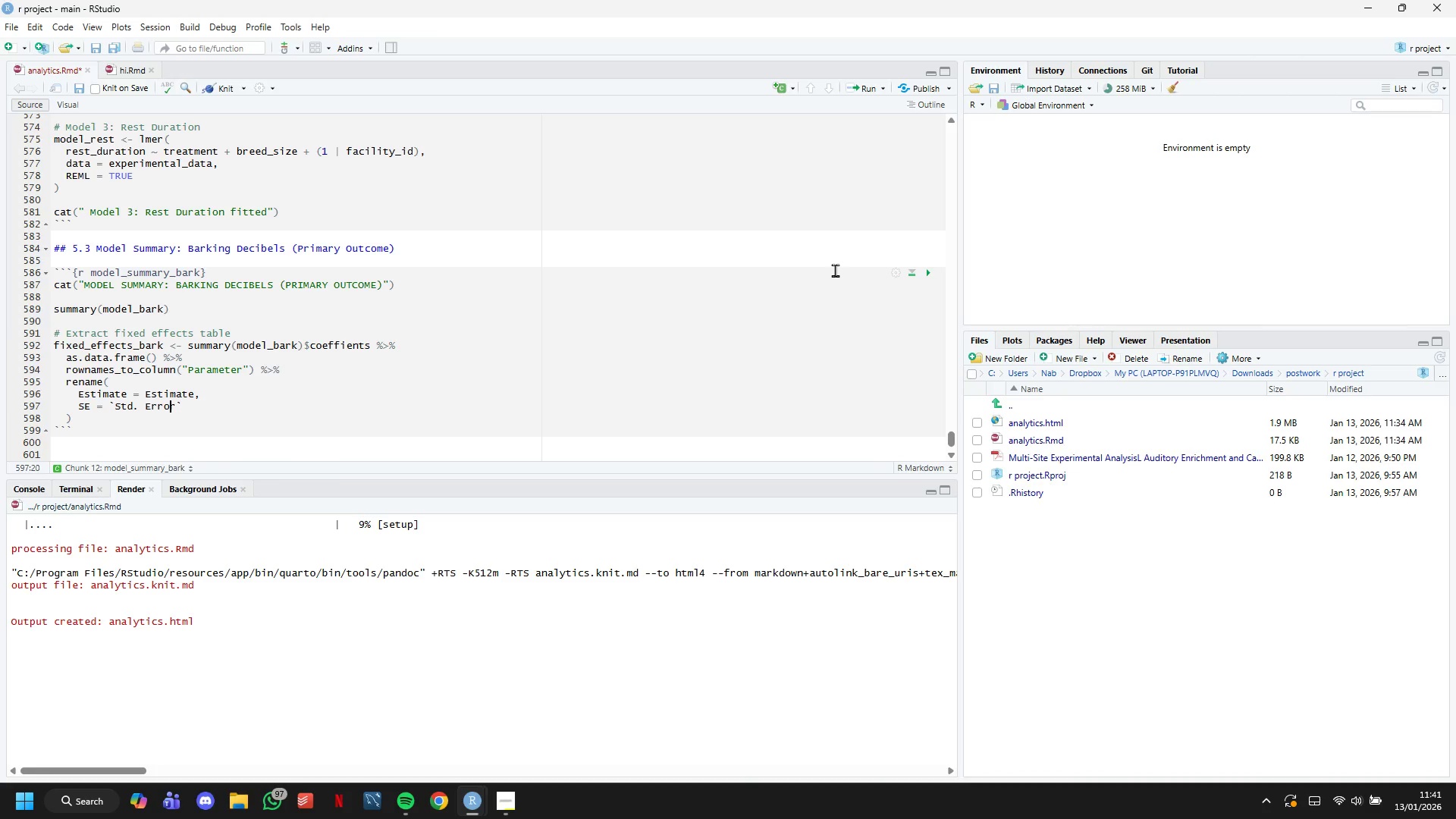 
key(ArrowRight)
 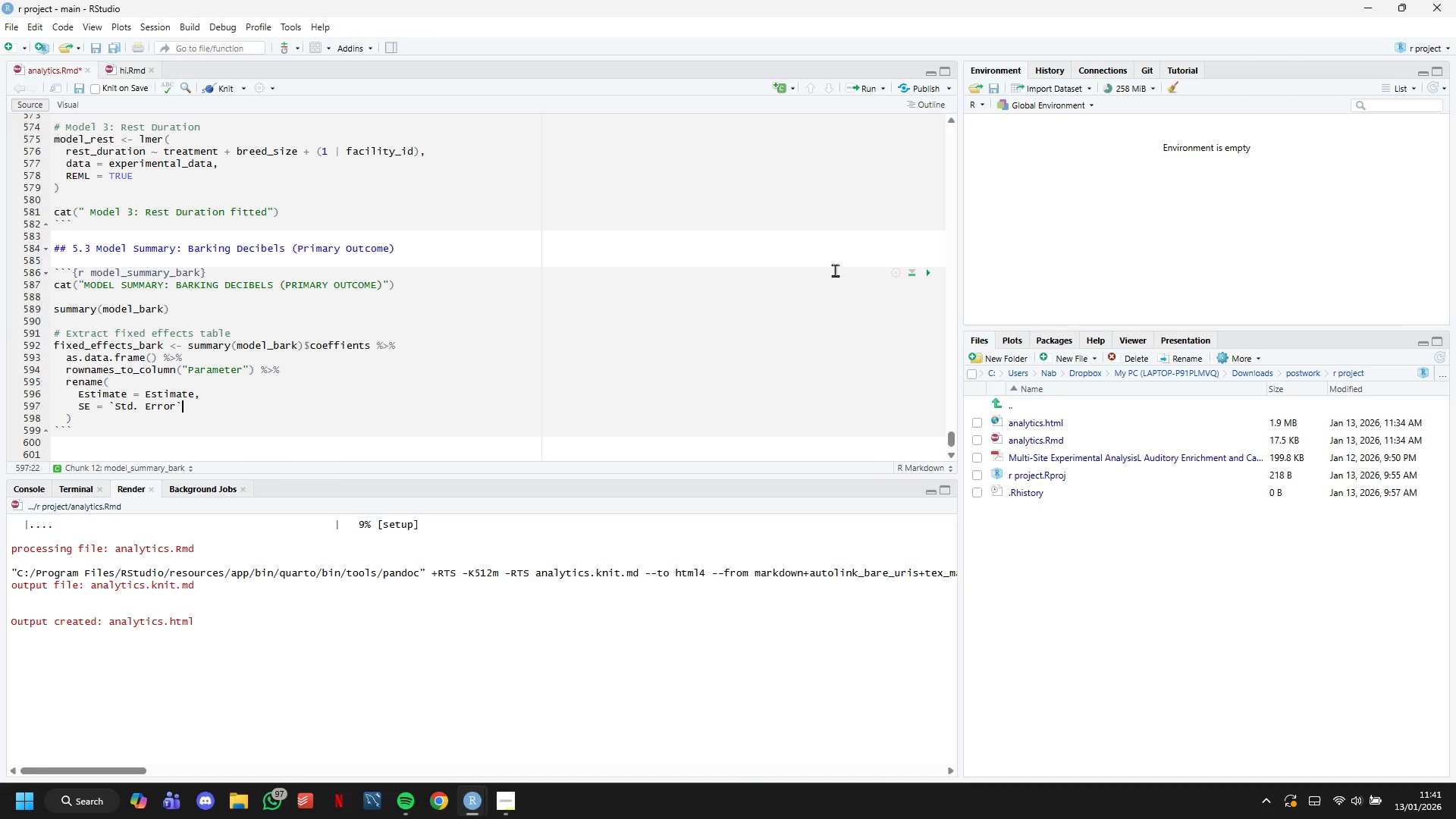 
key(ArrowRight)
 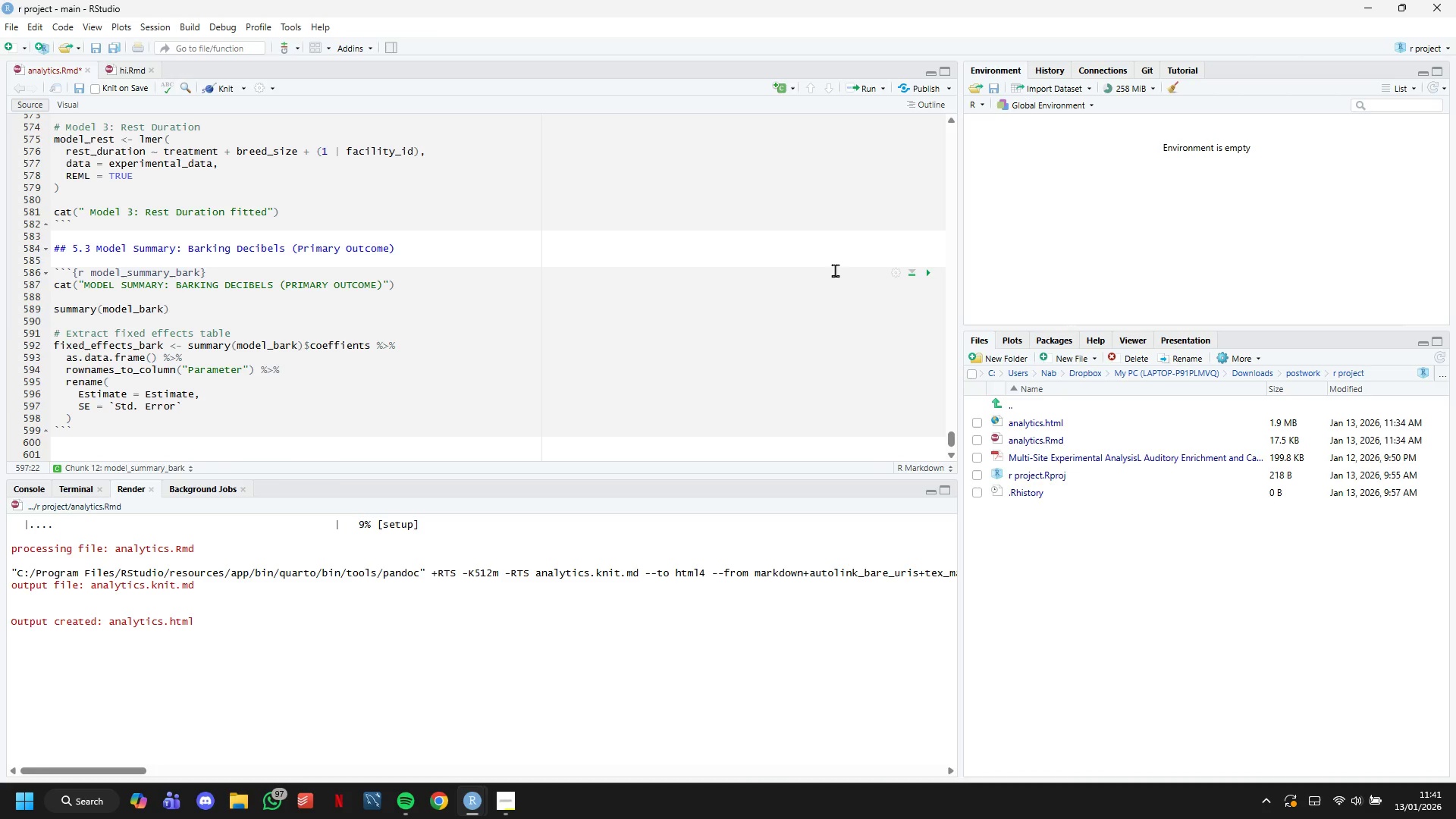 
key(Comma)
 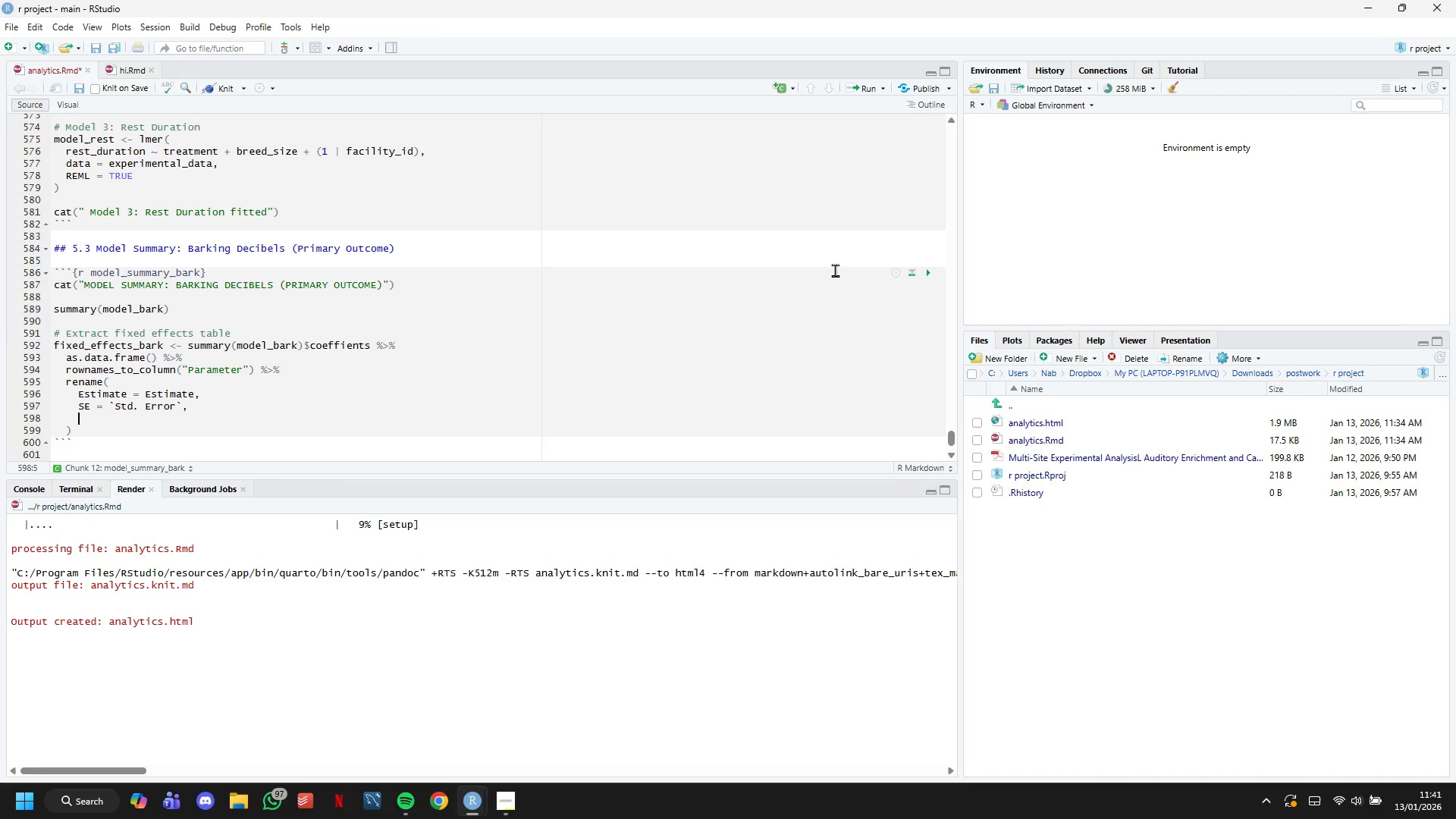 
key(Enter)
 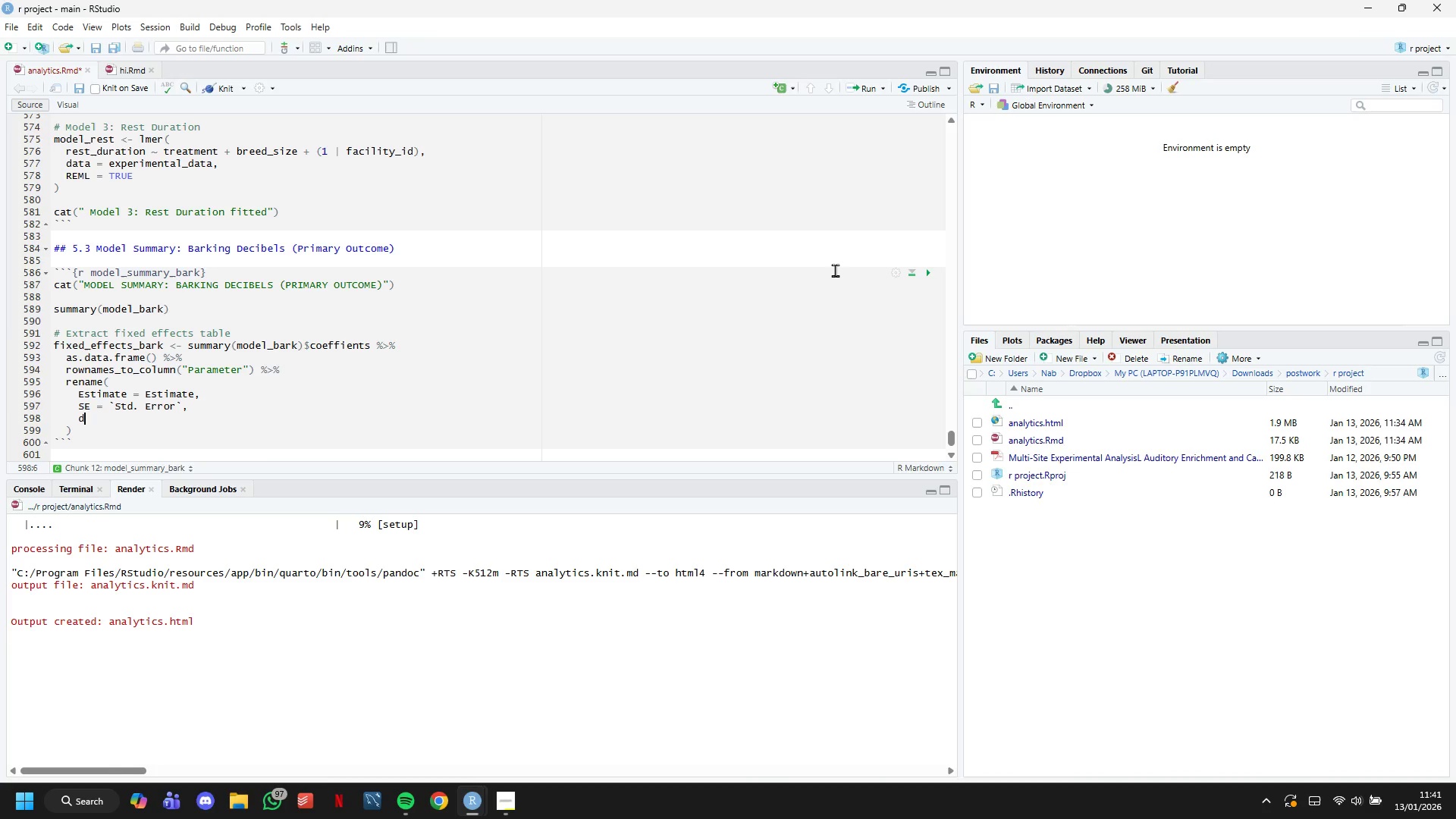 
type(df = df,)
 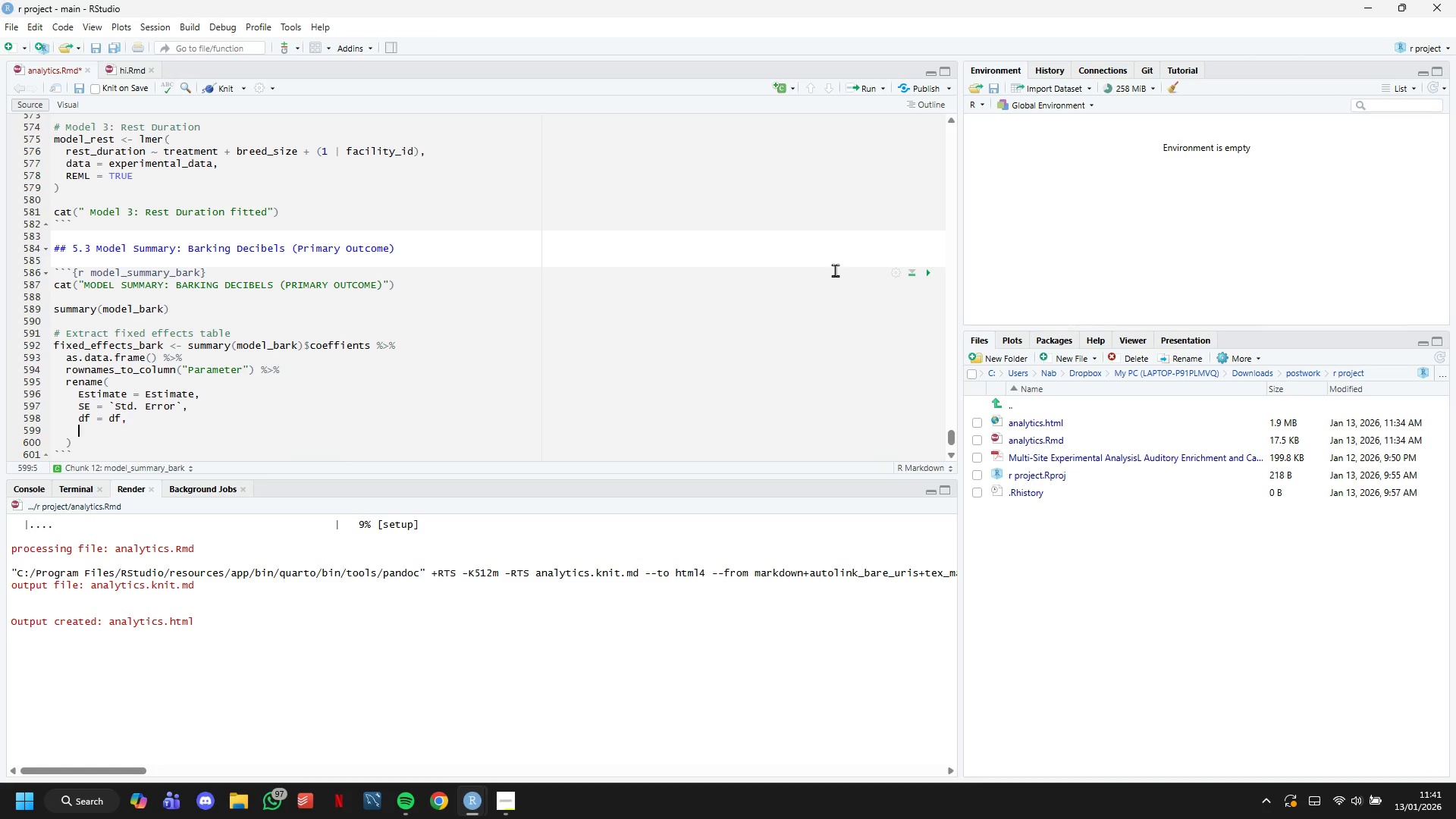 
key(Enter)
 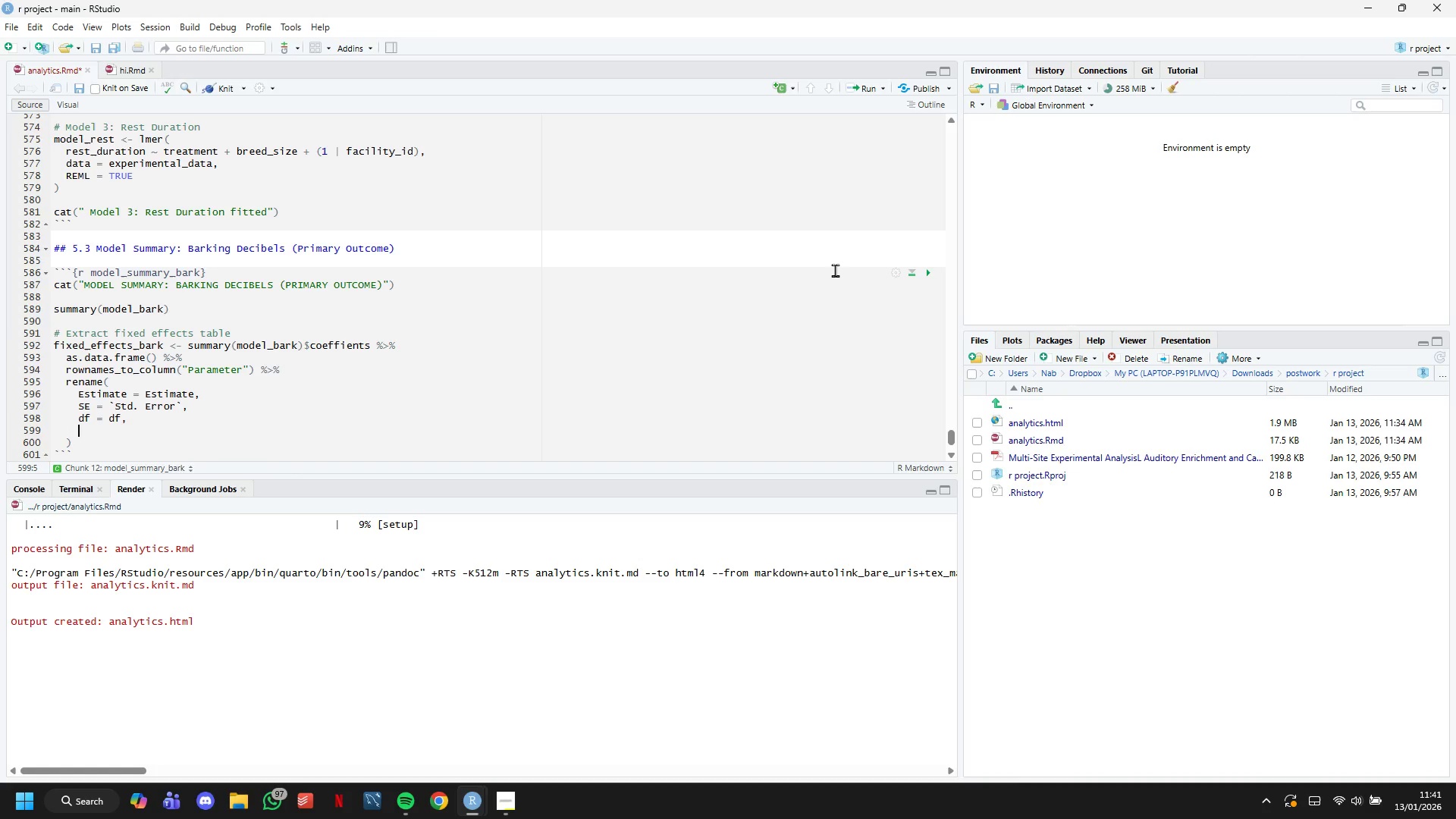 
type(t_value = ``)
 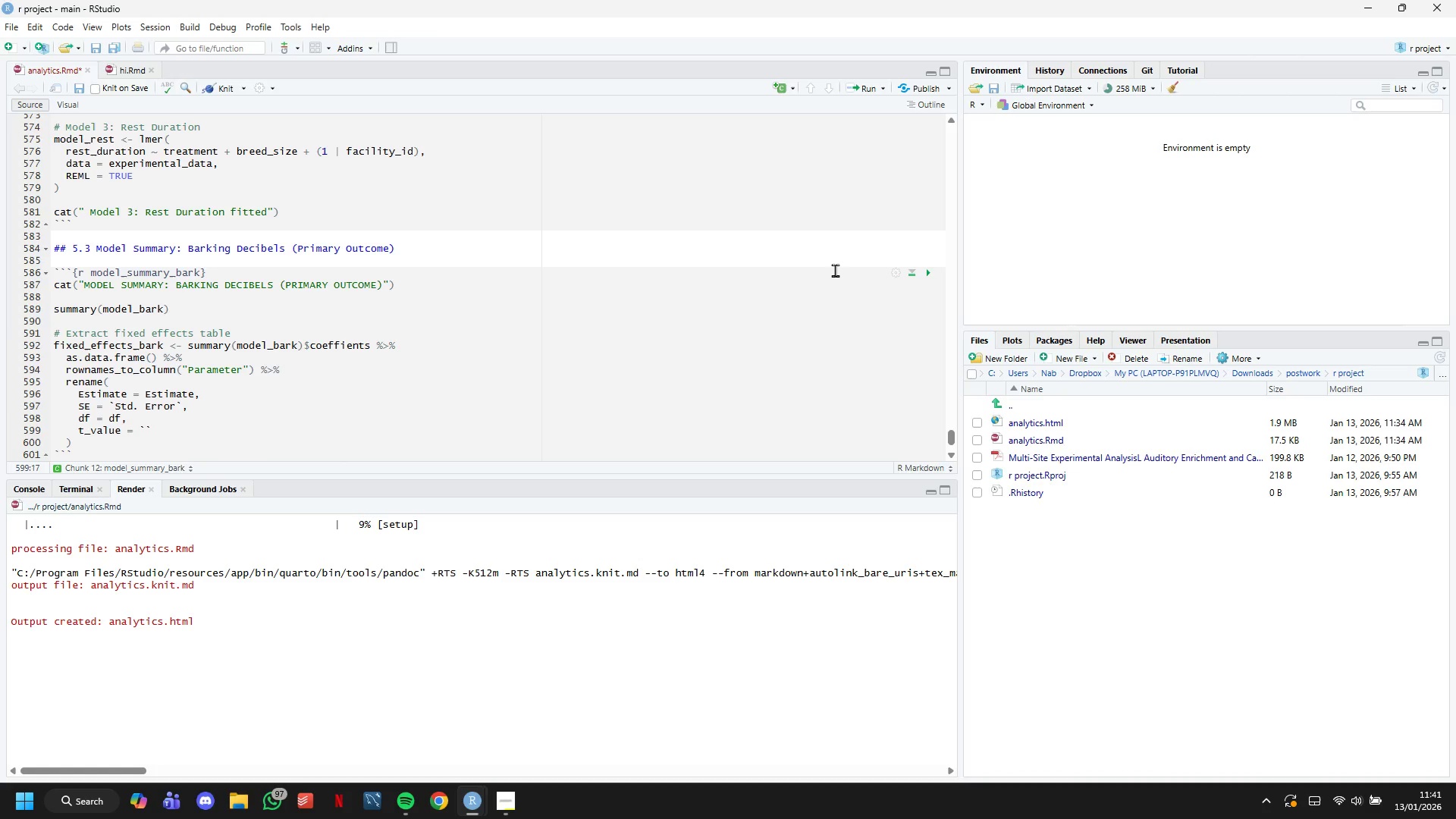 
key(ArrowLeft)
 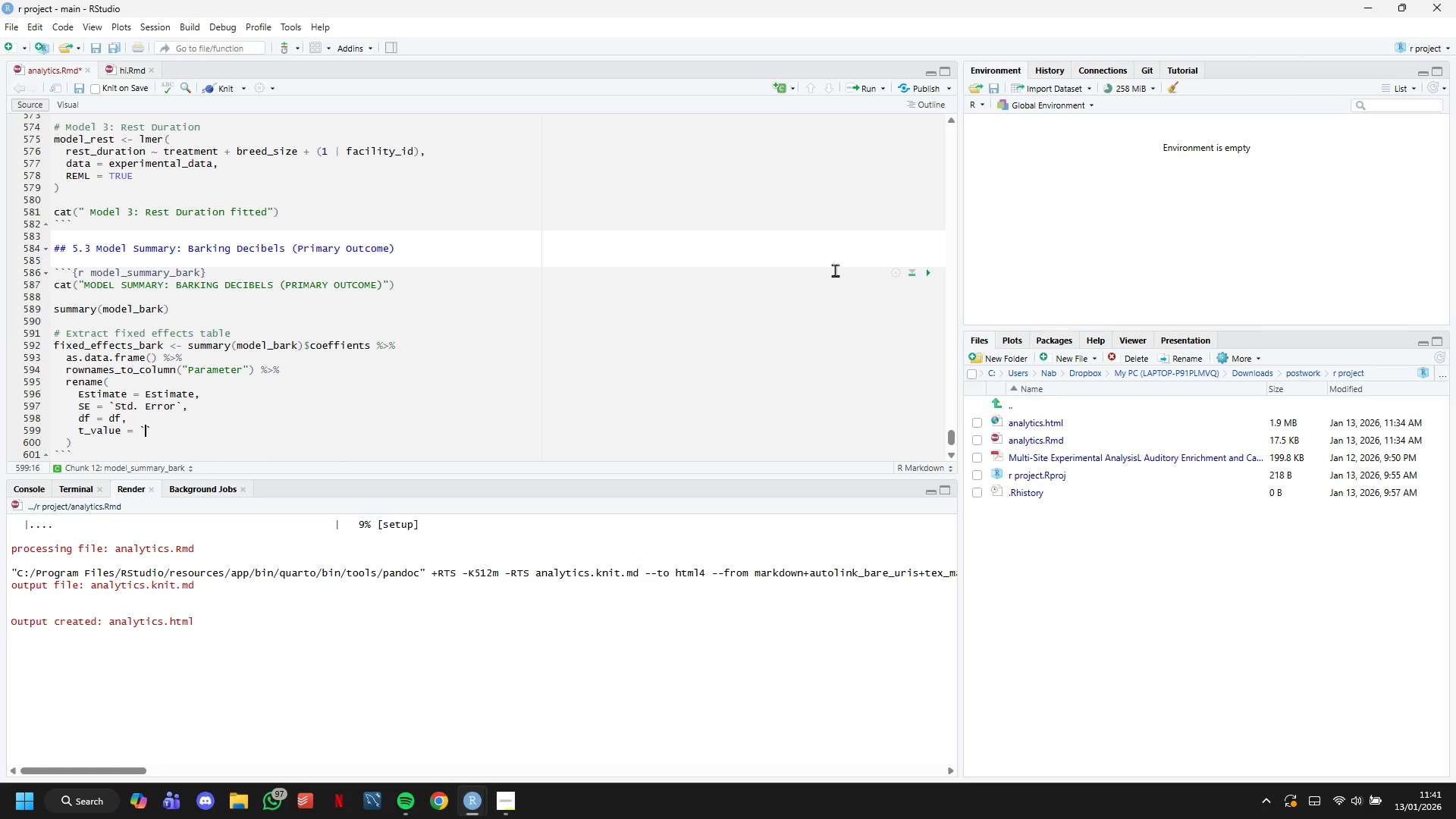 
type(t value)
 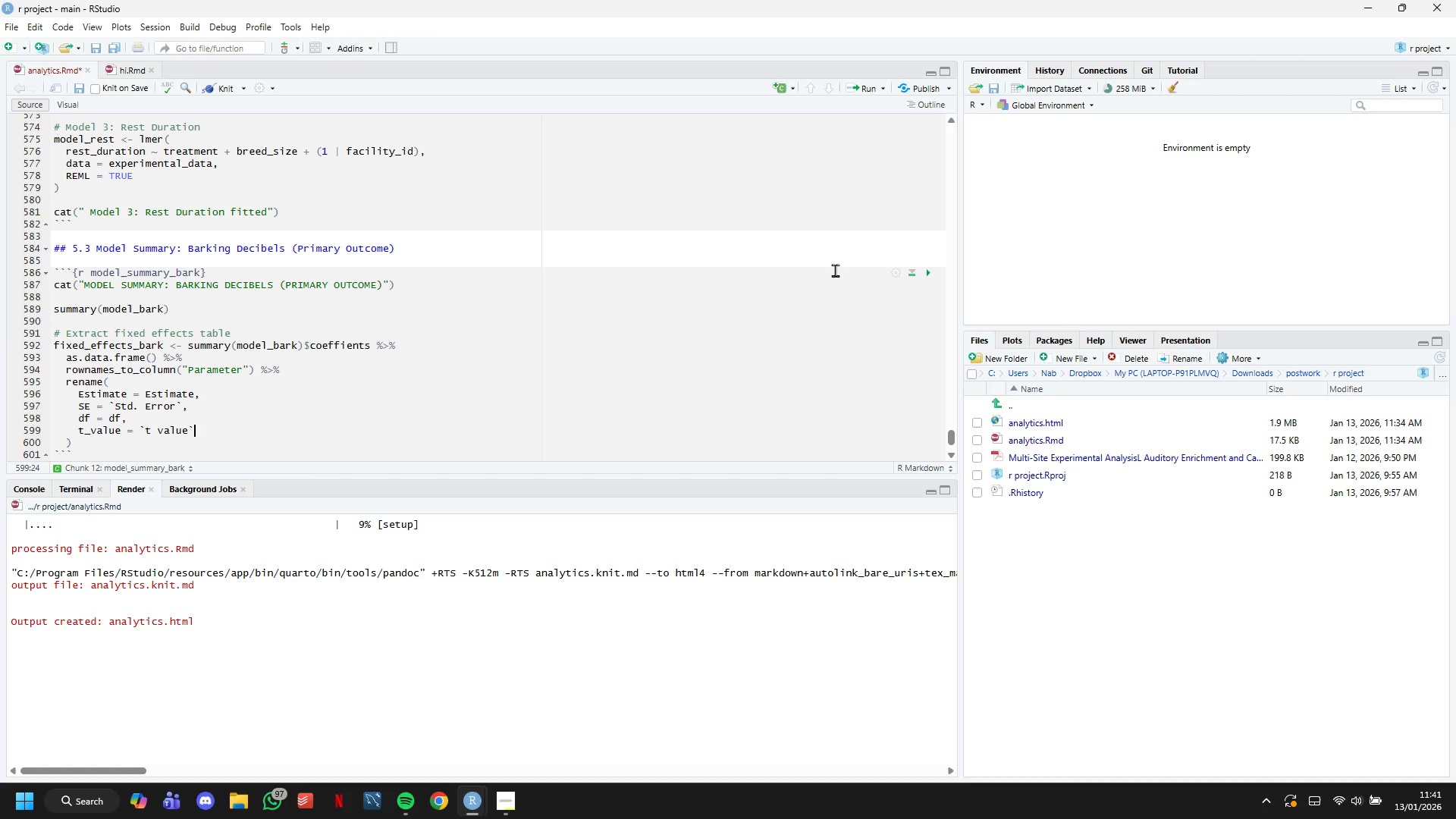 
key(ArrowRight)
 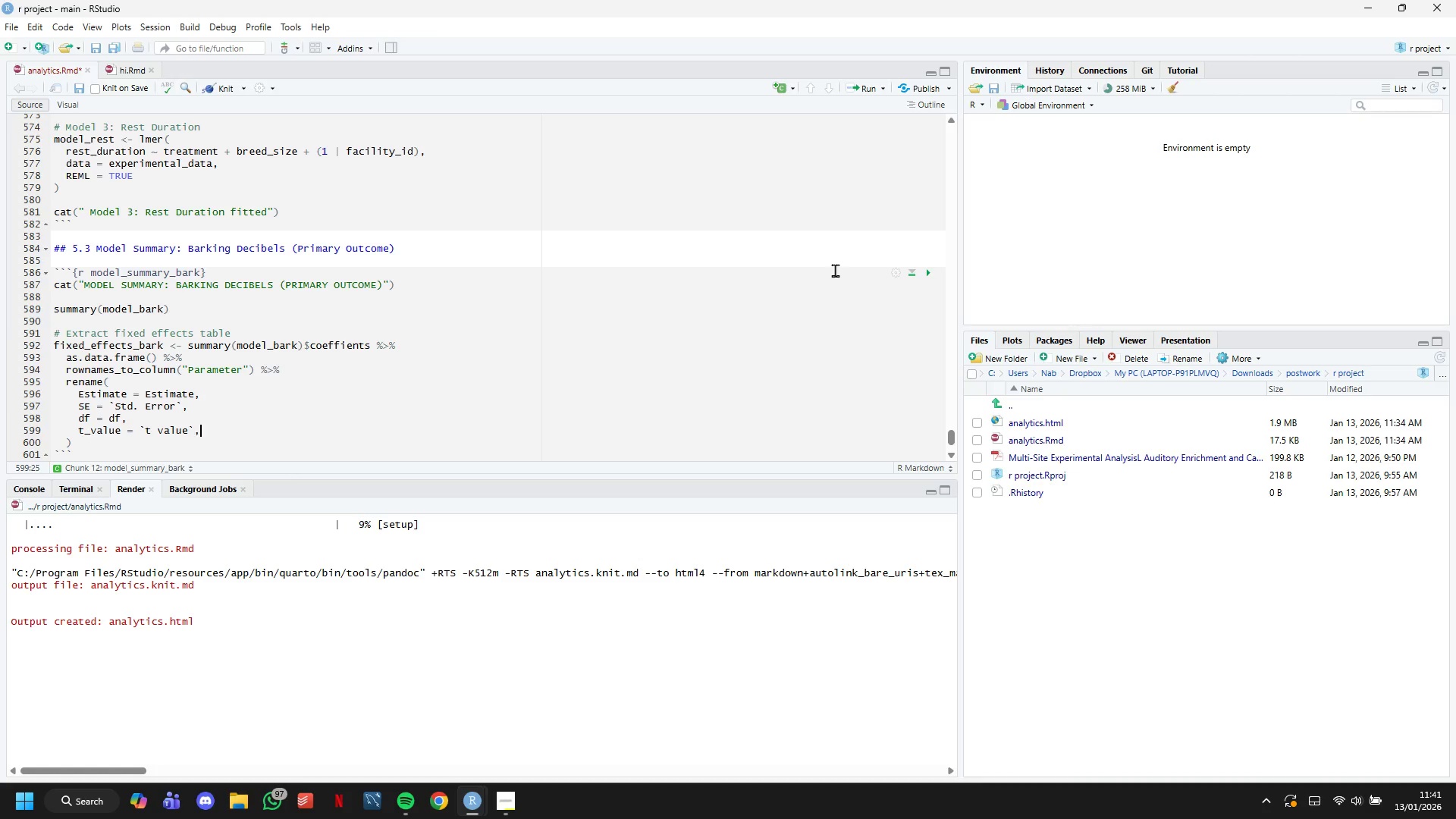 
key(Comma)
 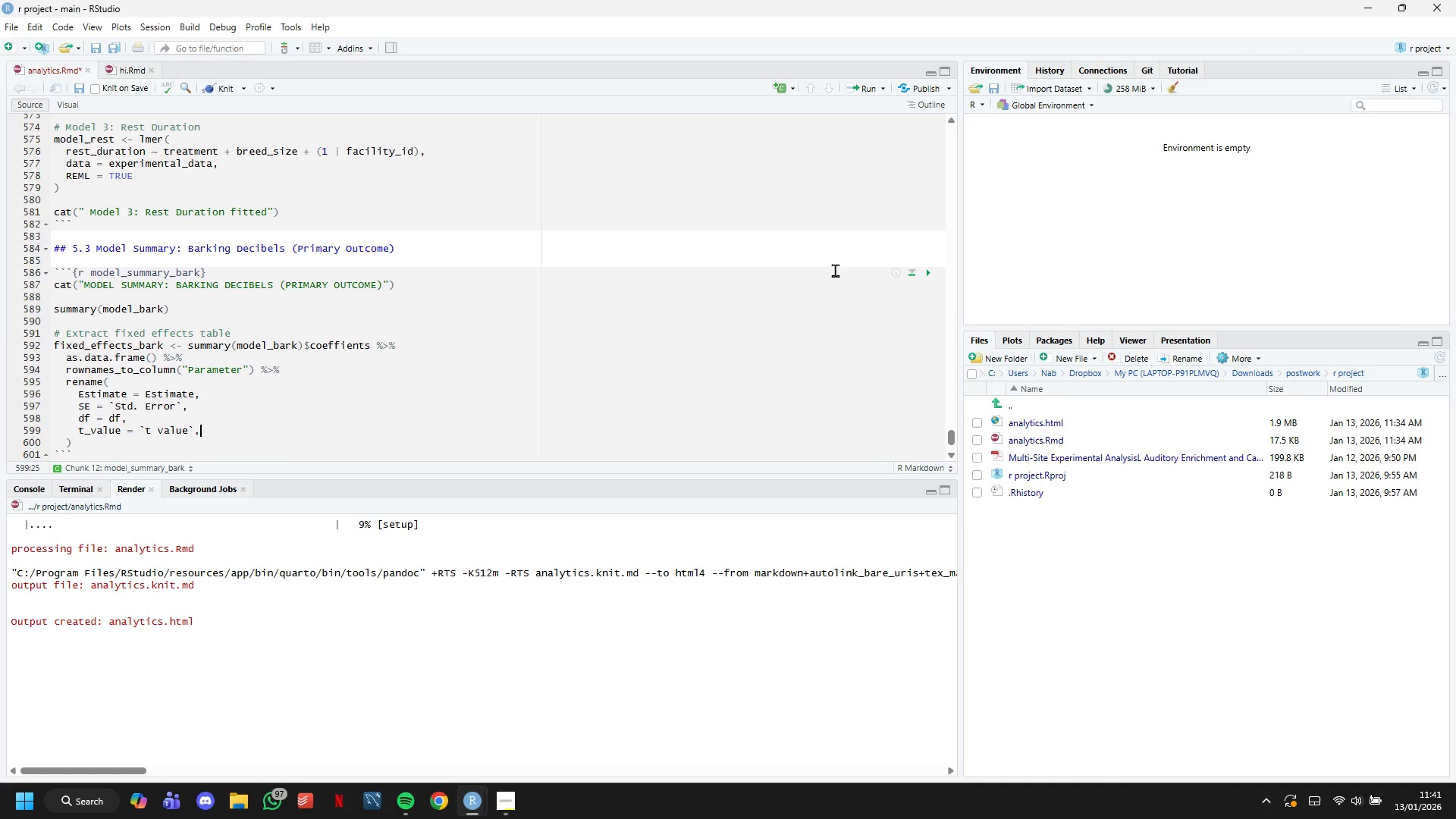 
key(Enter)
 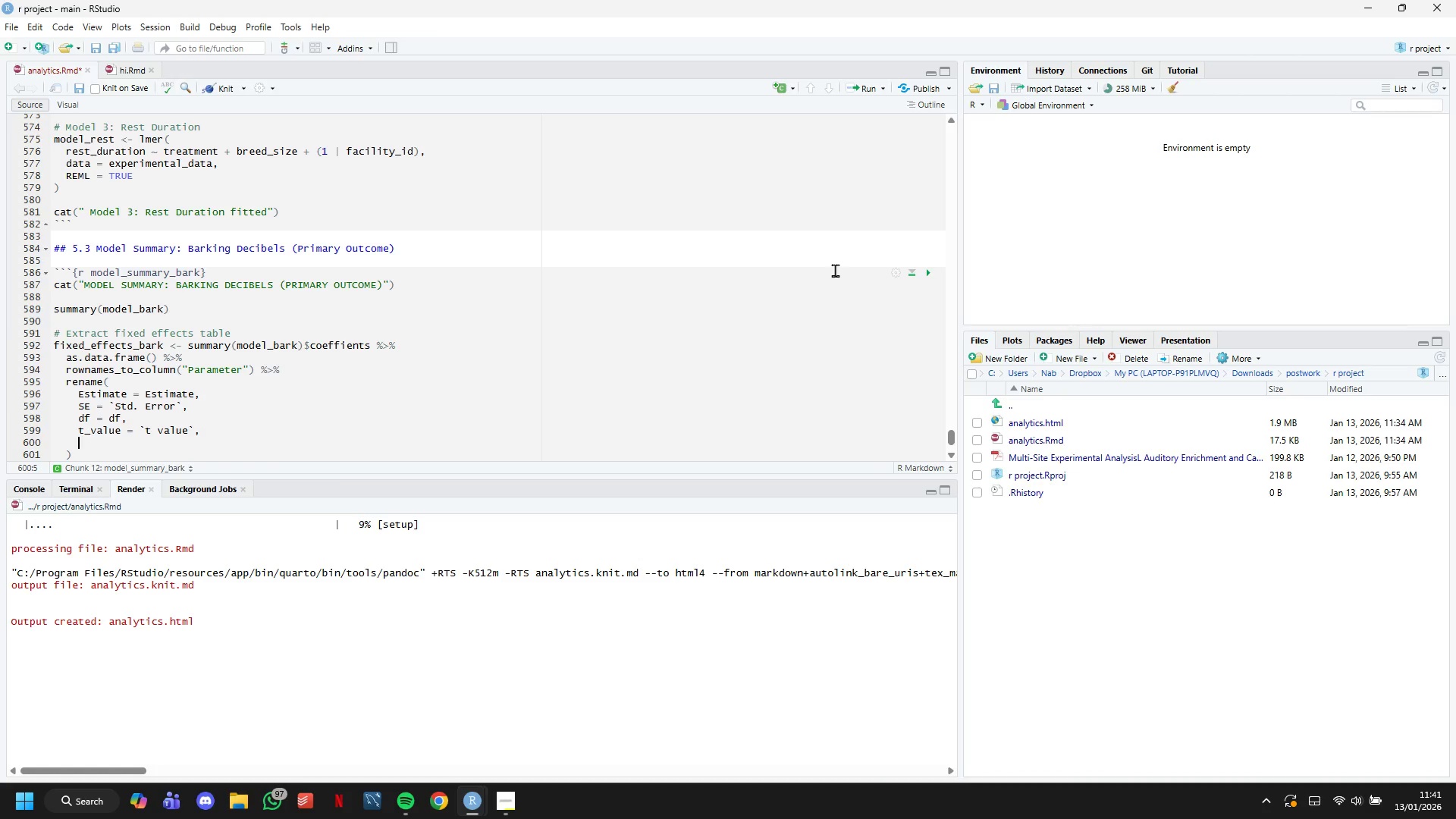 
type(p_value = )
 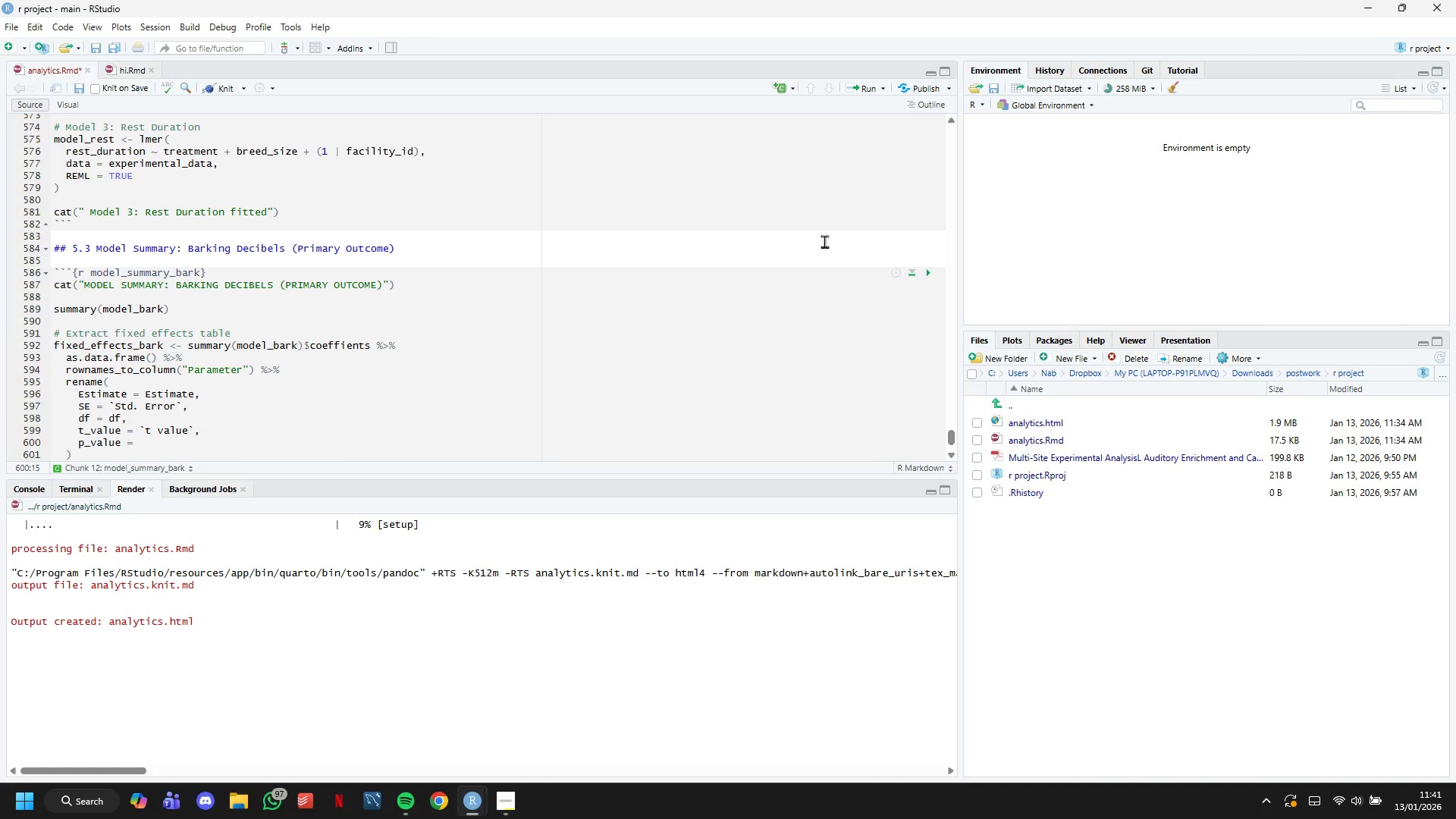 
key(Backquote)
 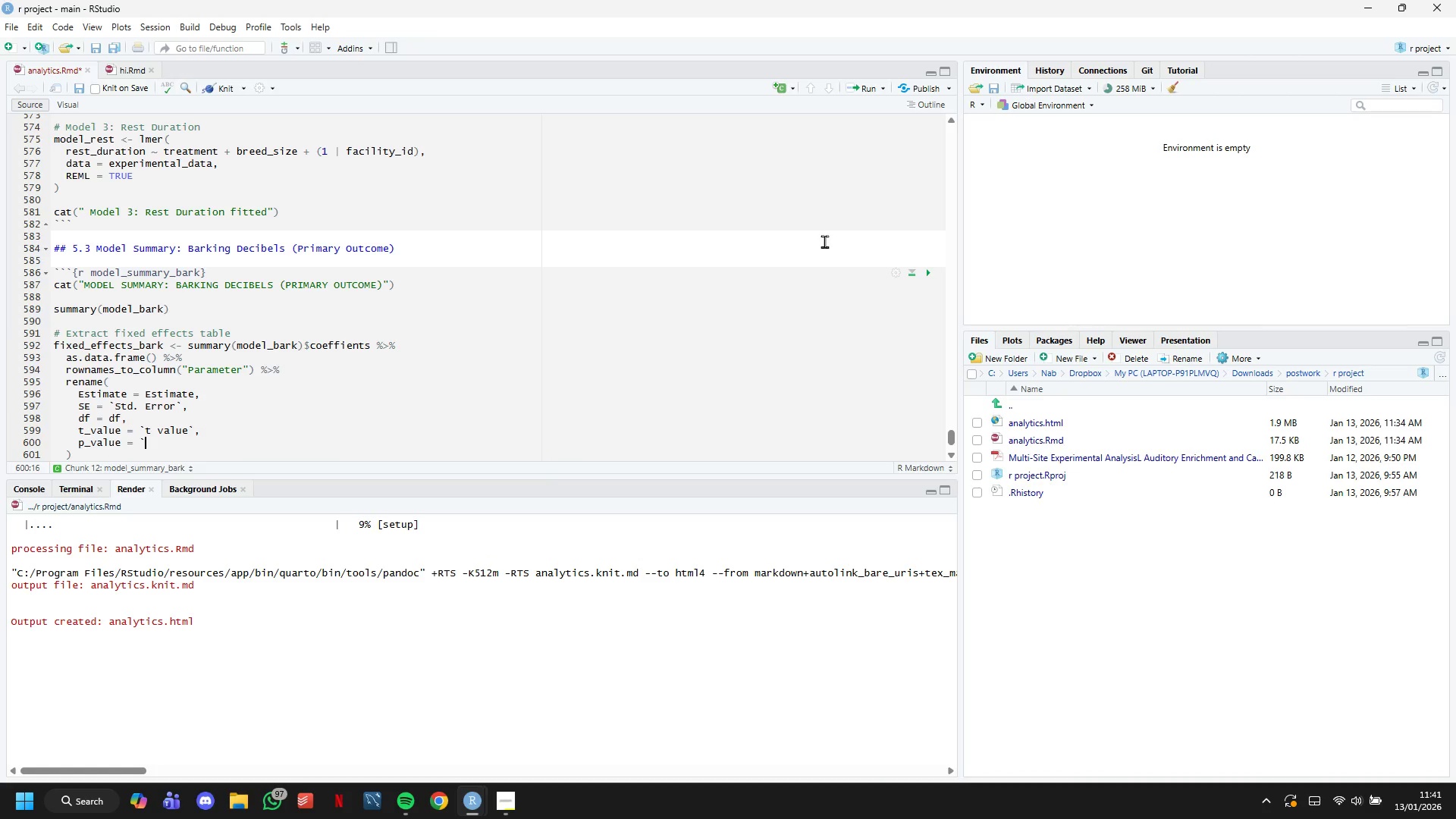 
key(Backquote)
 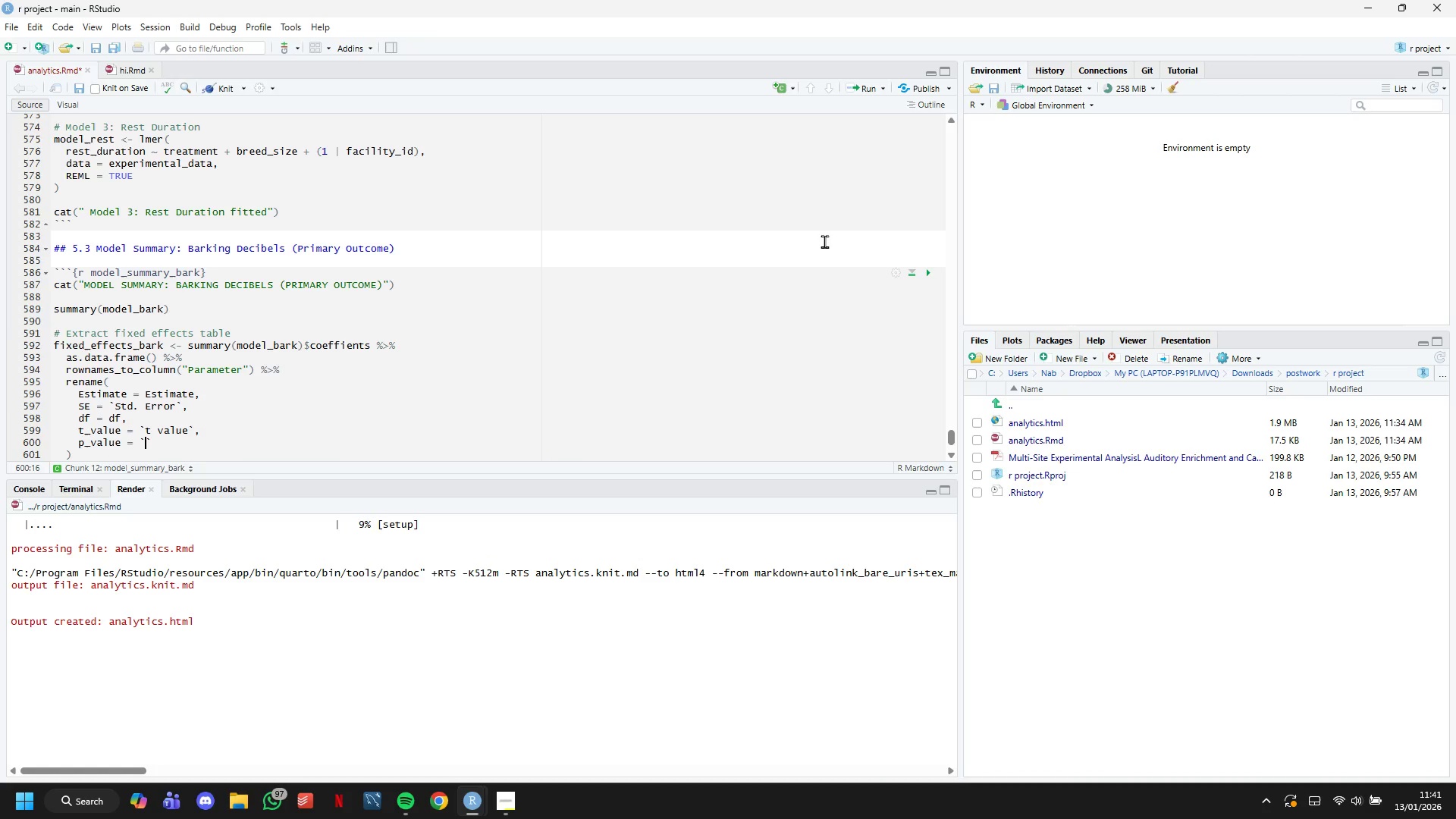 
key(ArrowLeft)
 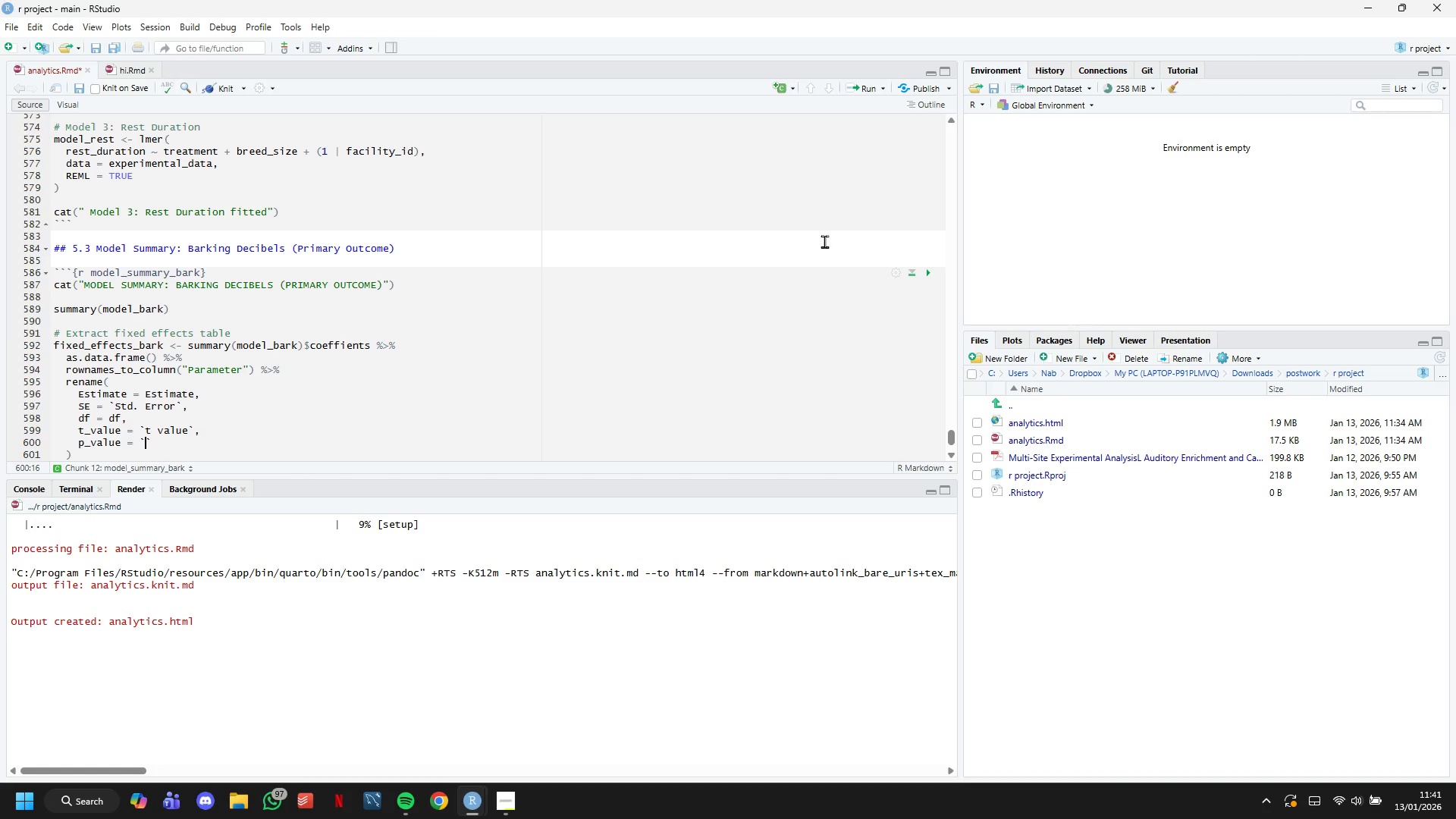 
type(Pr(>)
 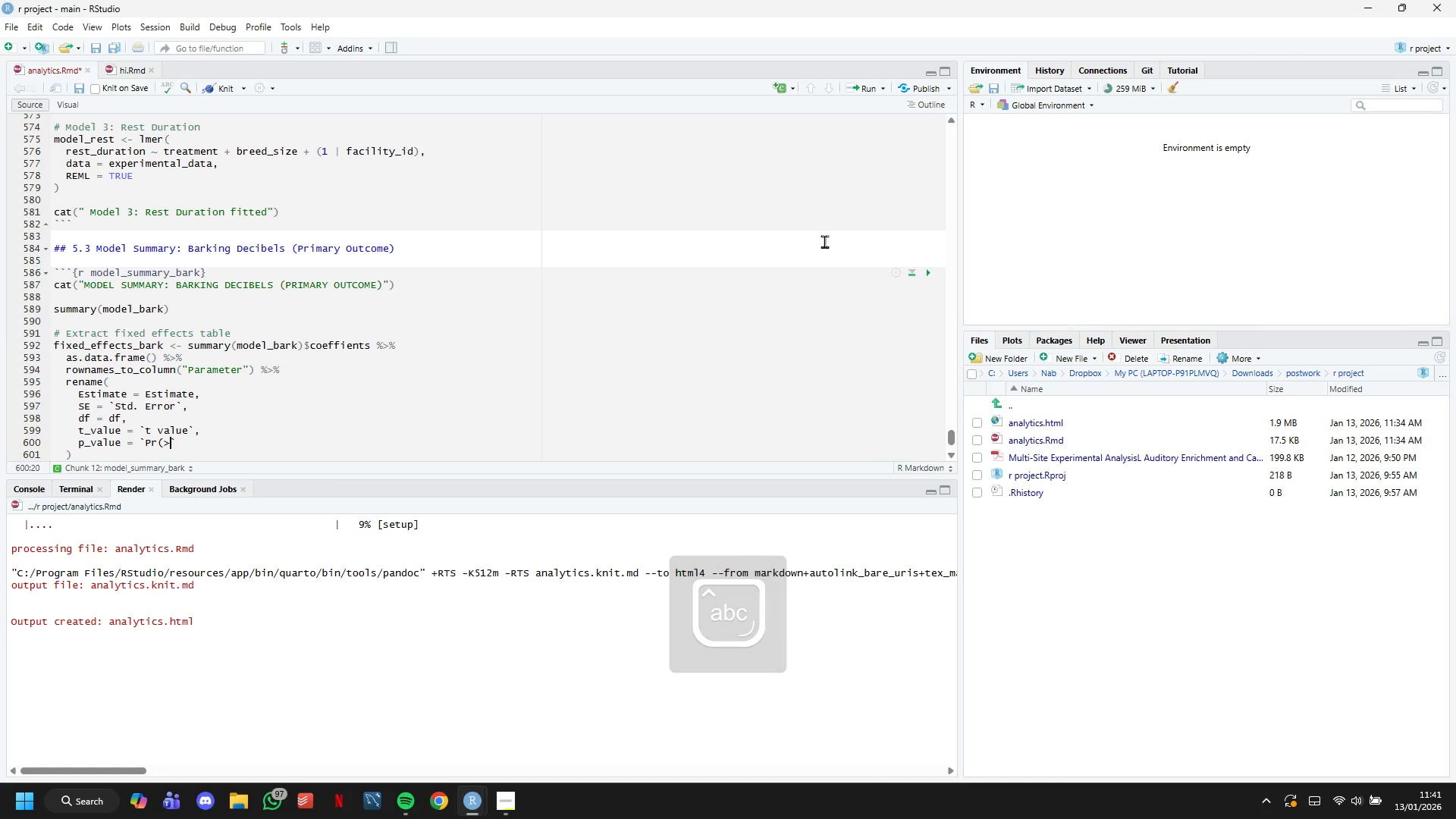 
hold_key(key=ShiftLeft, duration=1.5)
 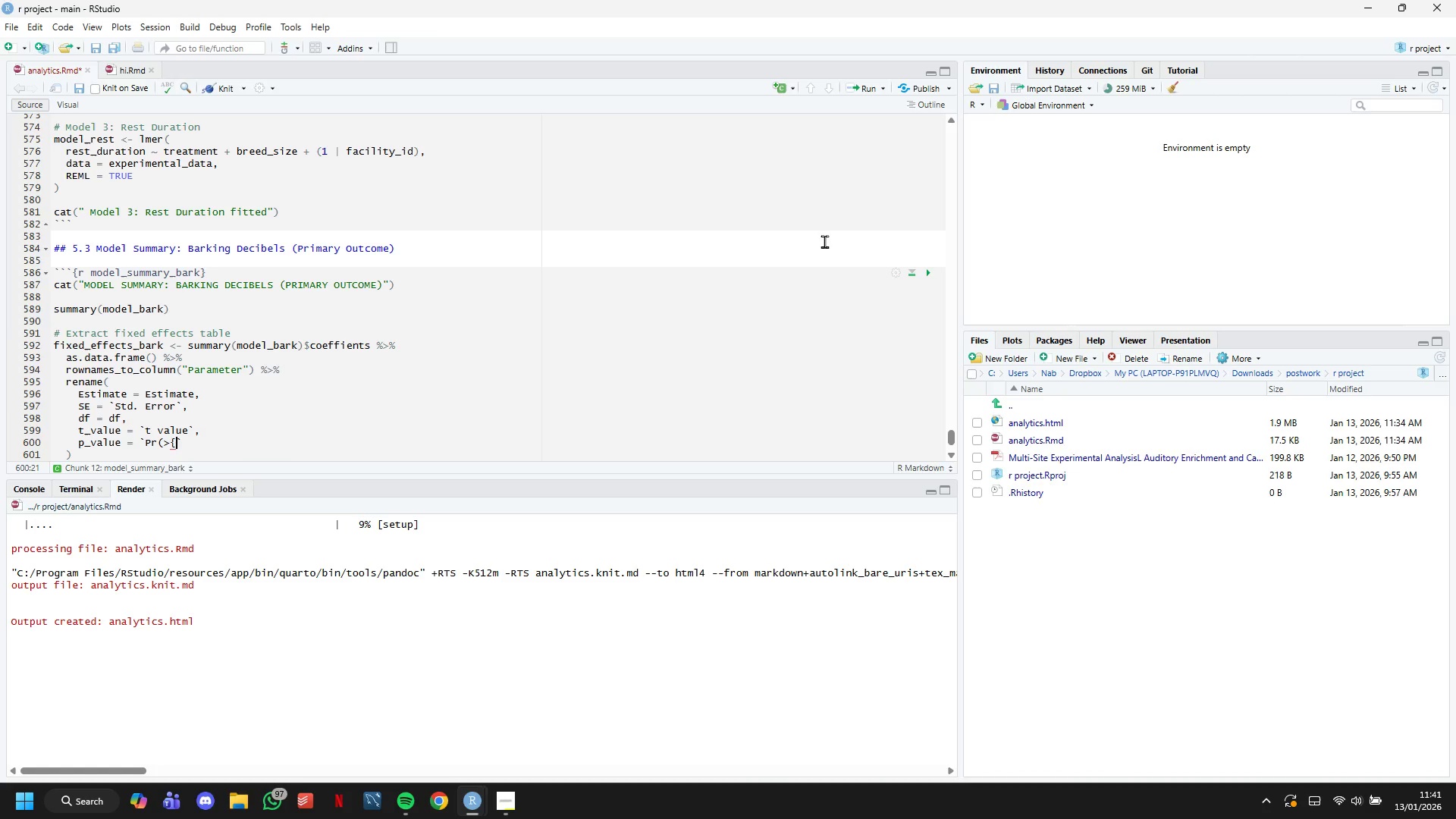 
key(Shift+BracketLeft)
 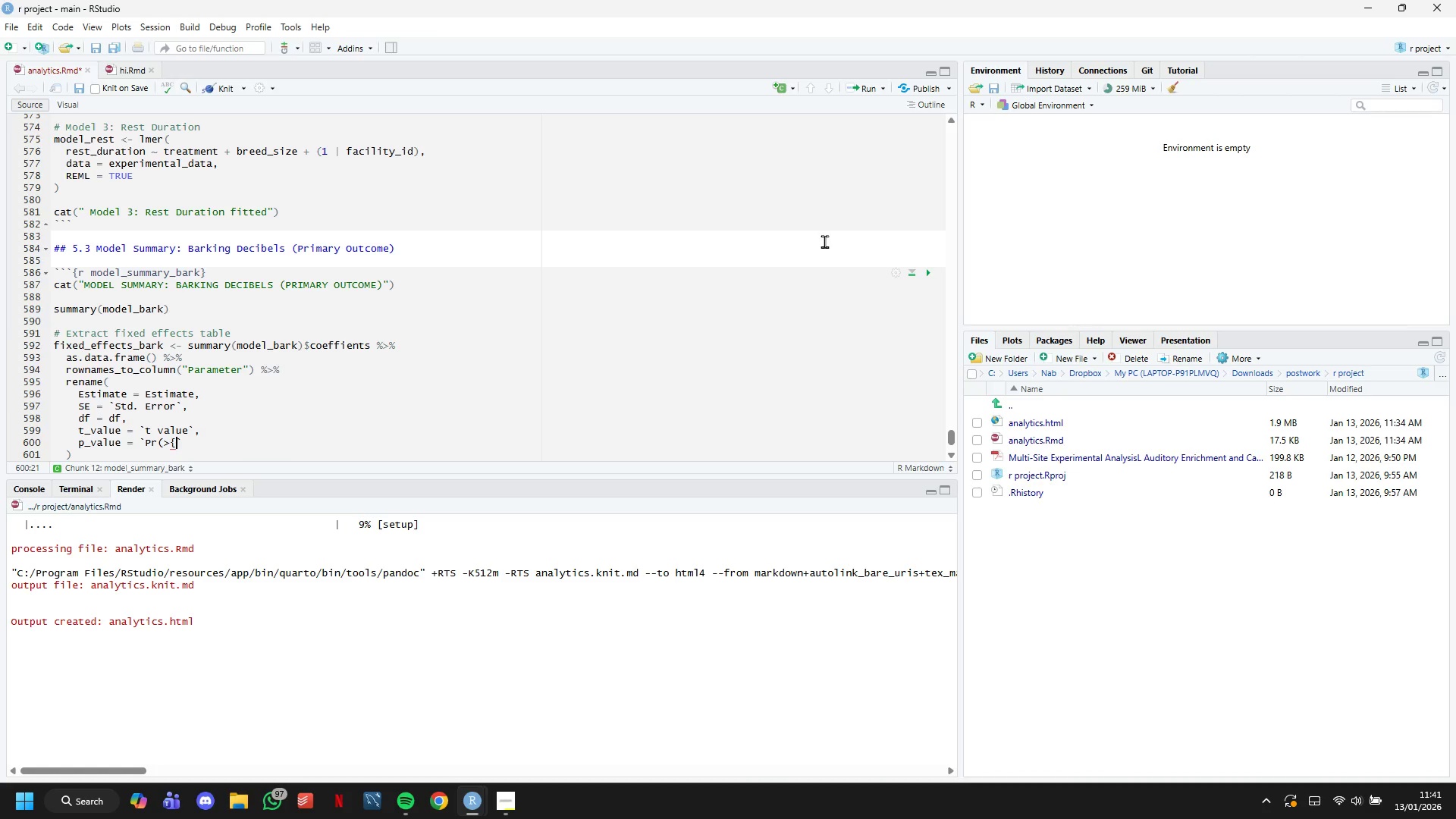 
key(Shift+BracketLeft)
 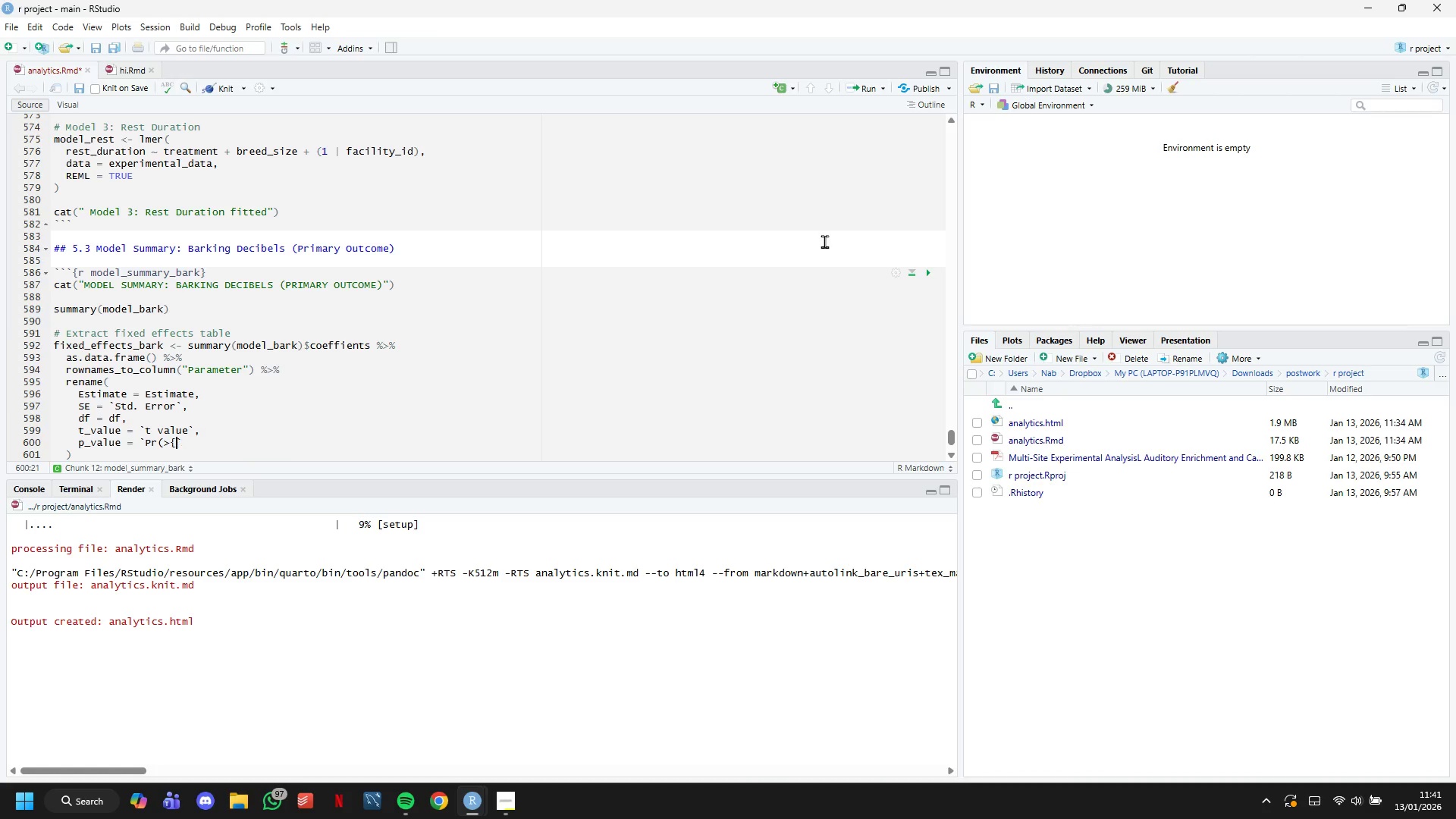 
key(Backspace)
 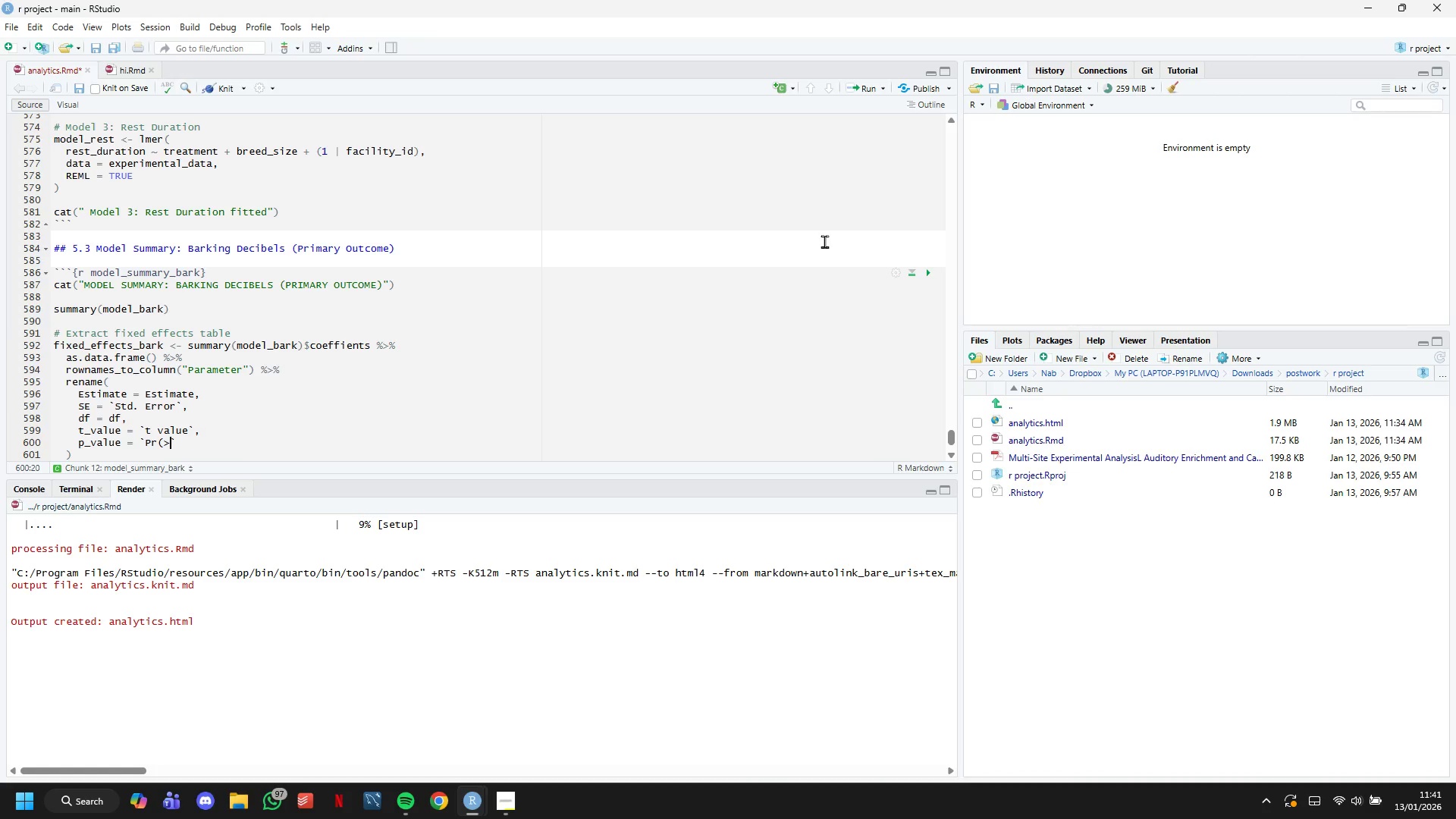 
key(Backspace)
 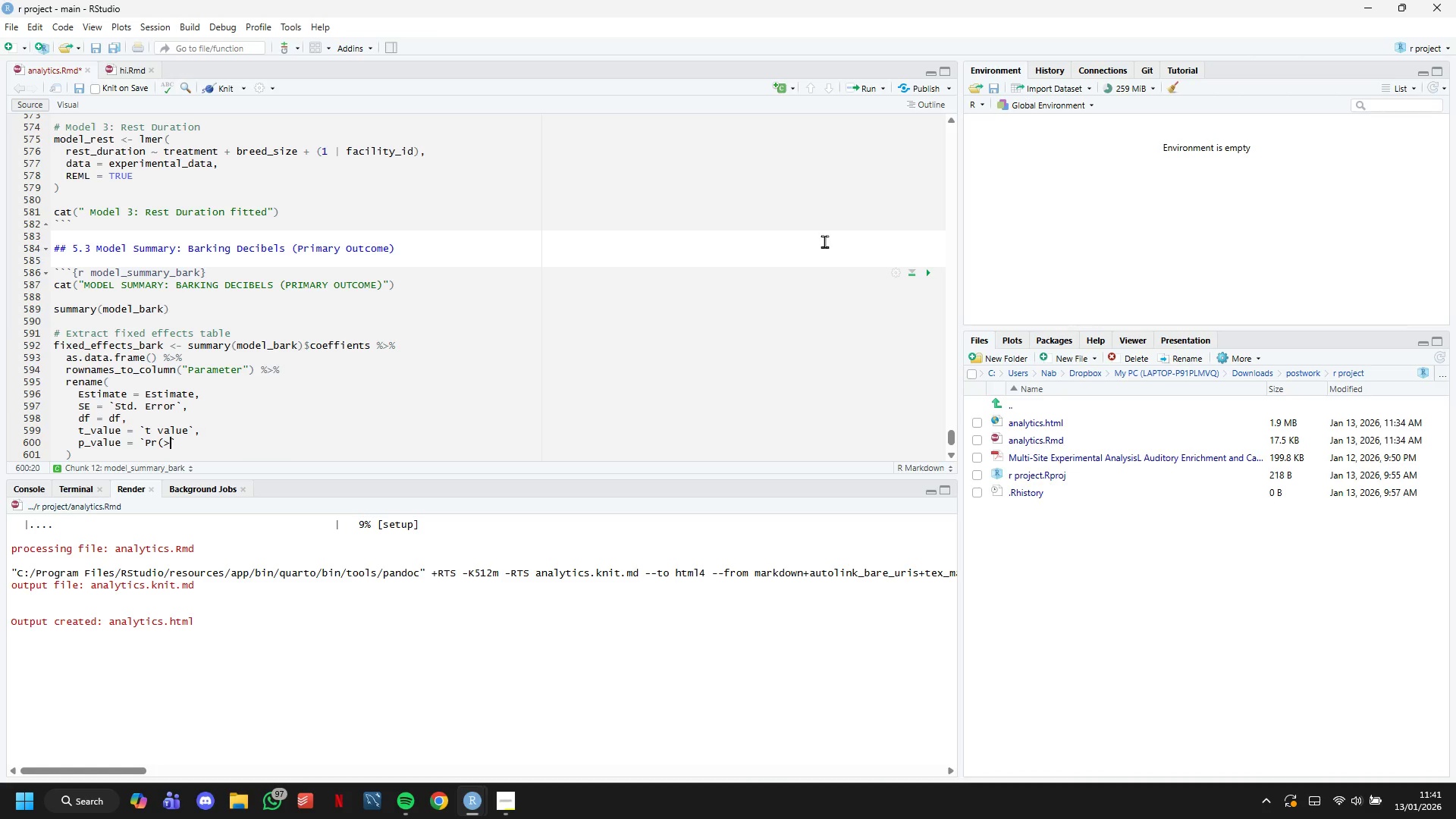 
key(Backslash)
 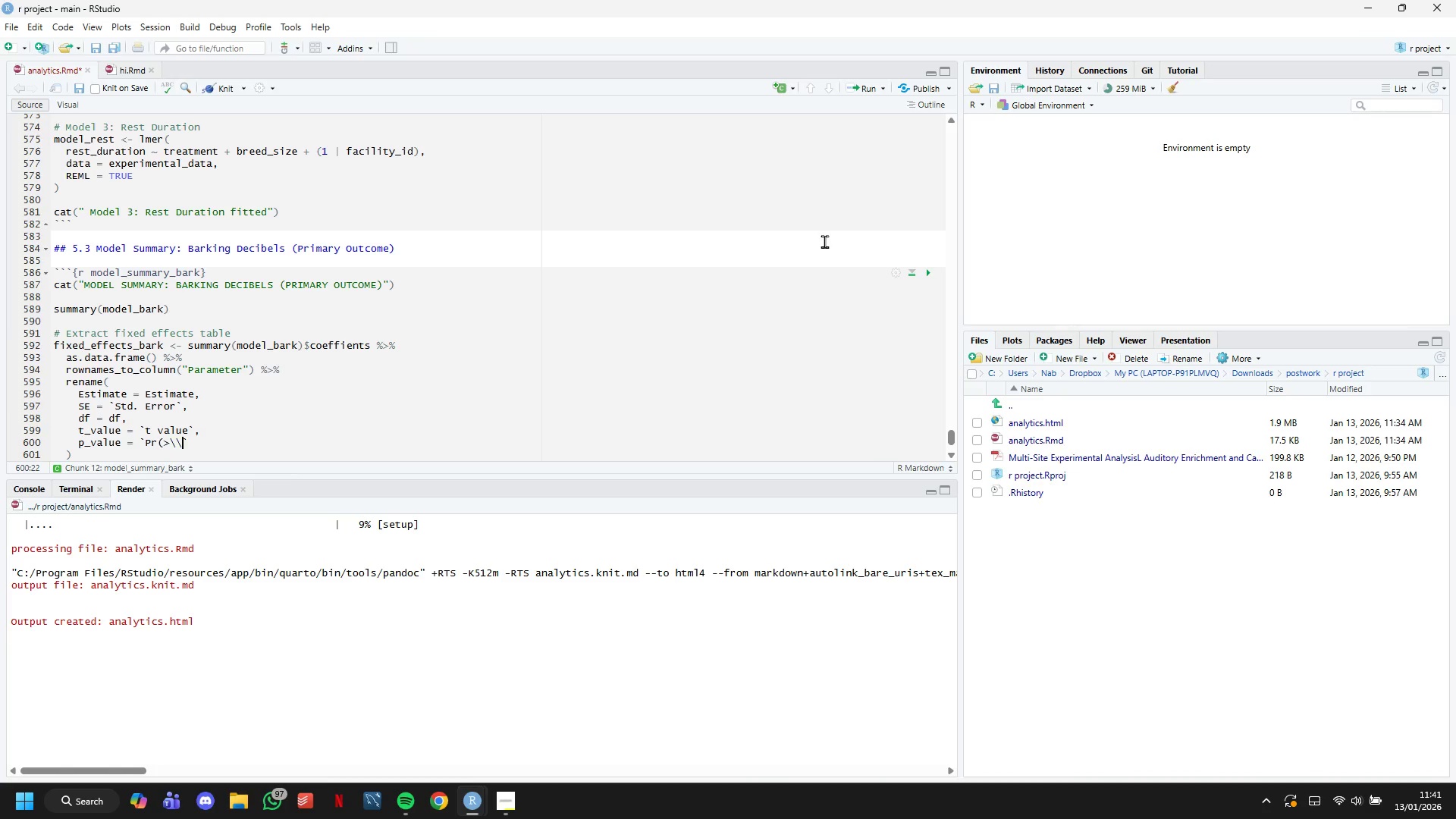 
key(Backslash)
 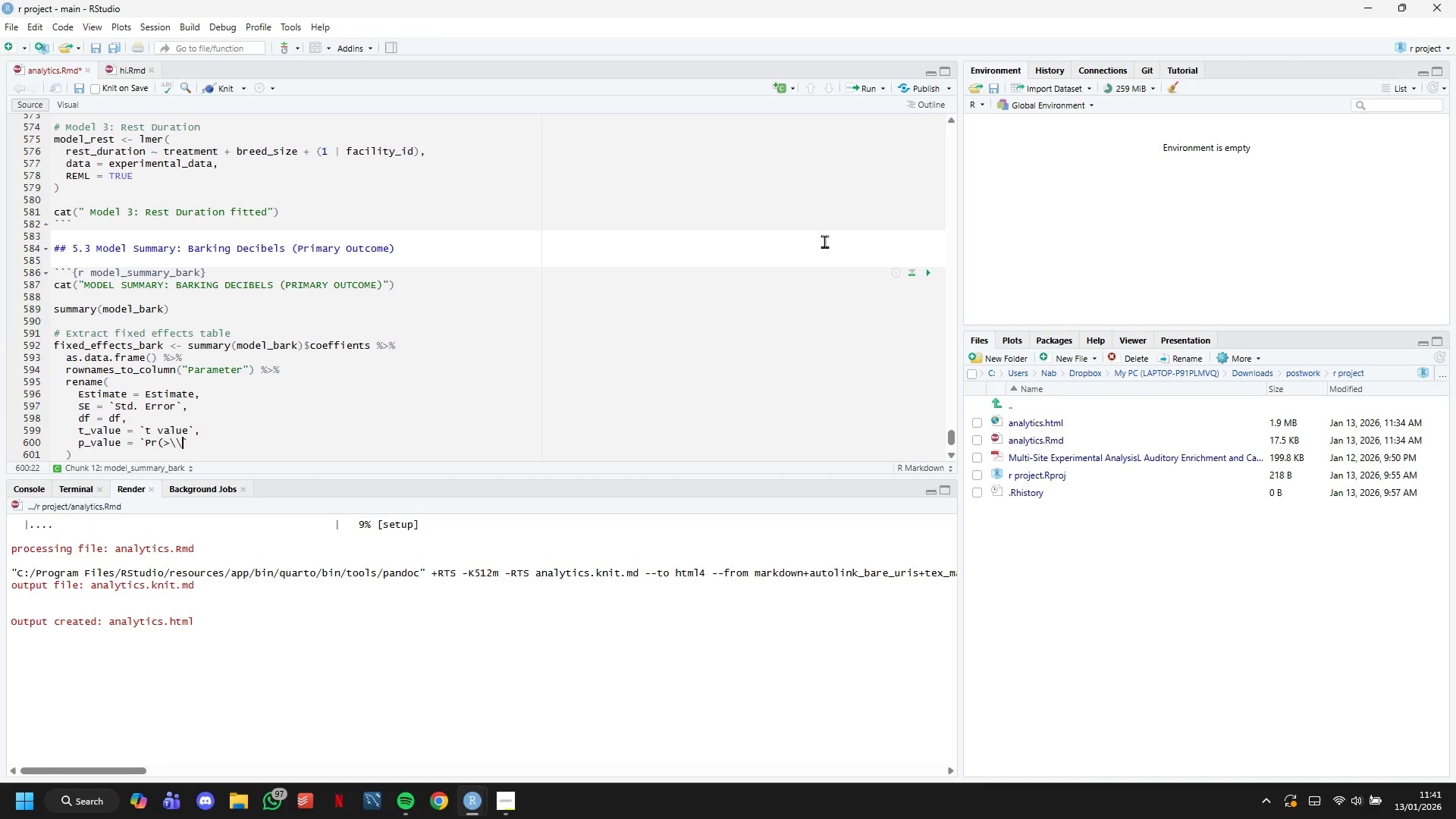 
key(Backspace)
 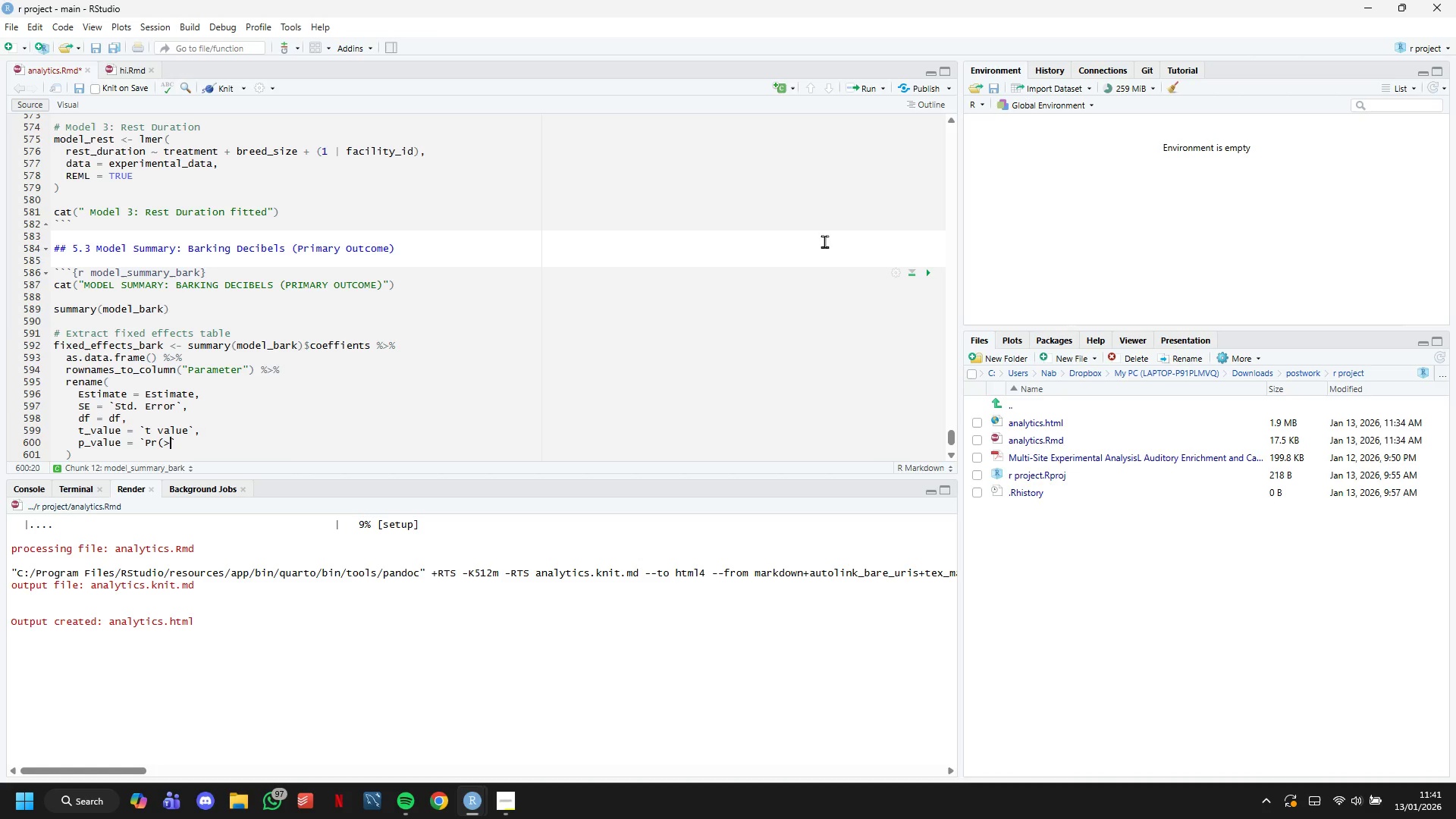 
key(Backspace)
 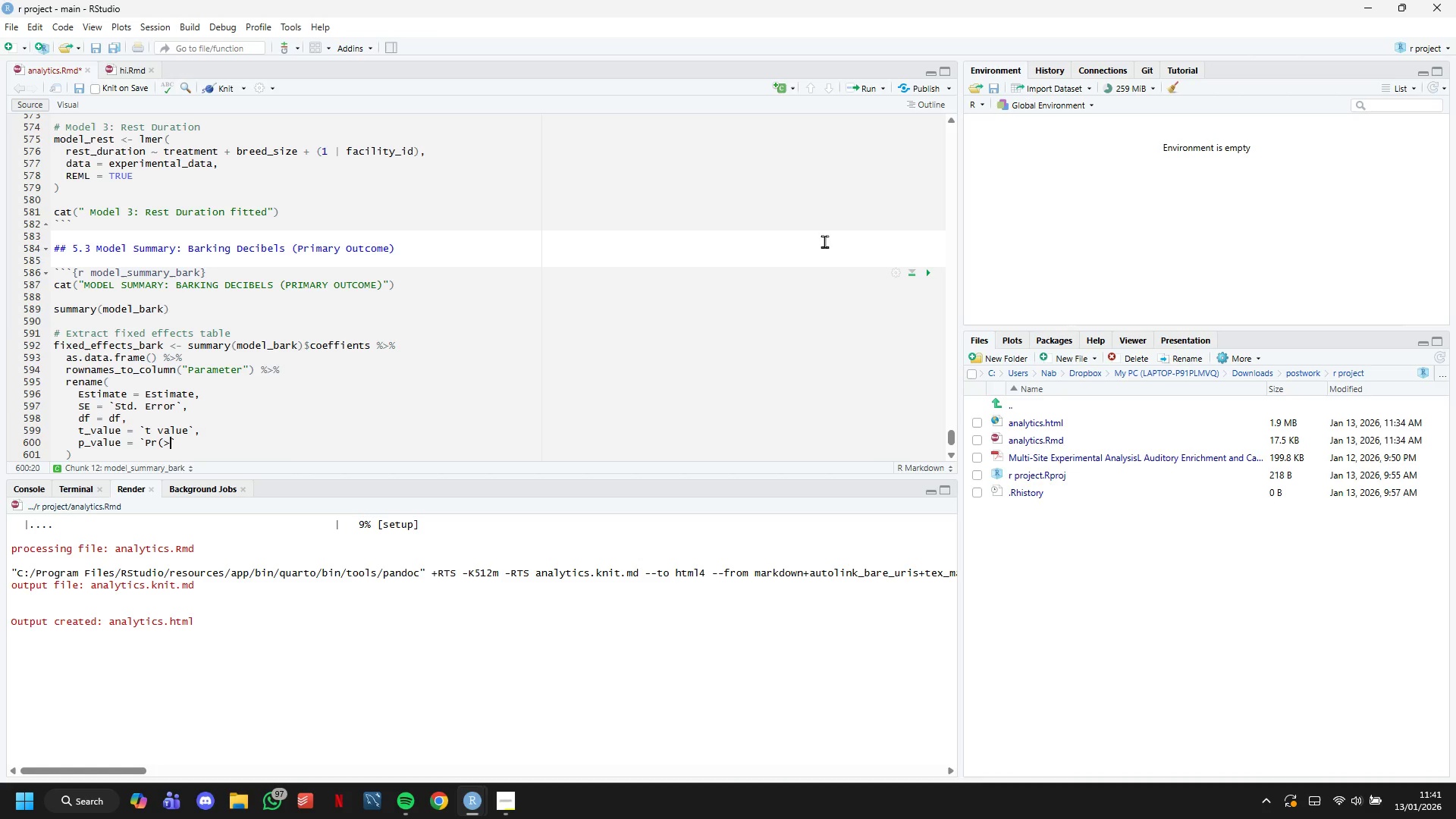 
key(Shift+Backslash)
 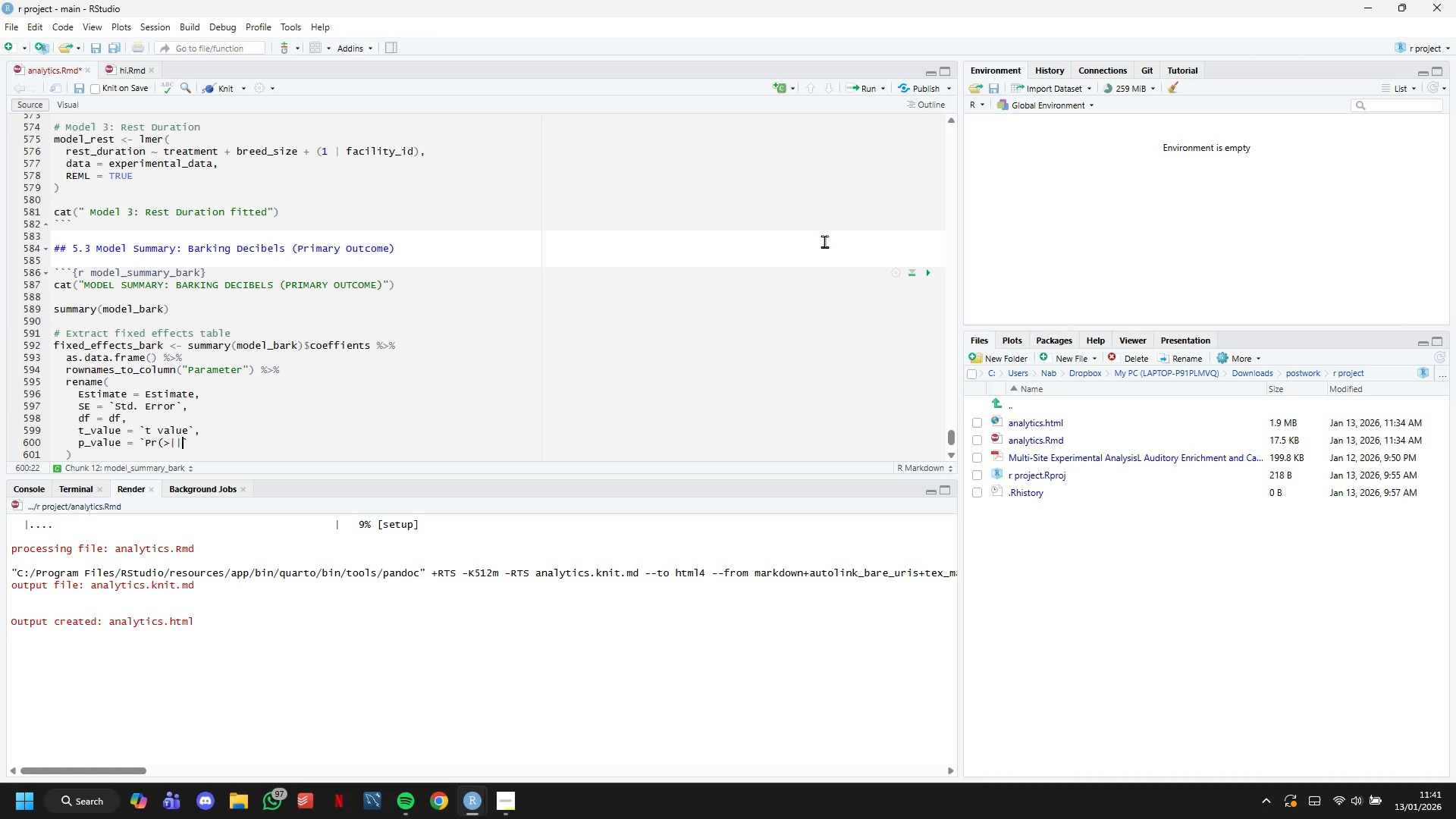 
key(Shift+Backslash)
 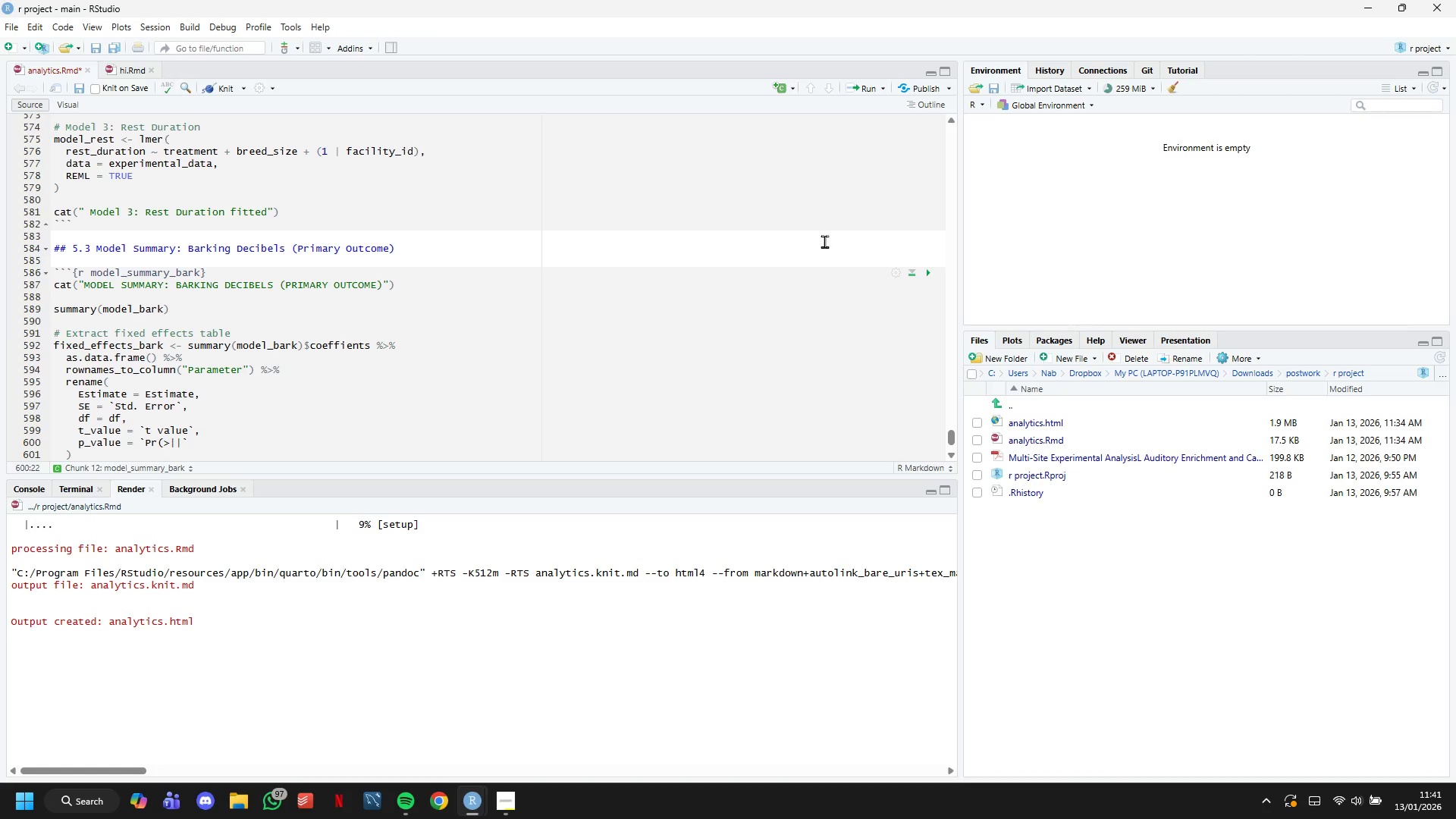 
key(ArrowLeft)
 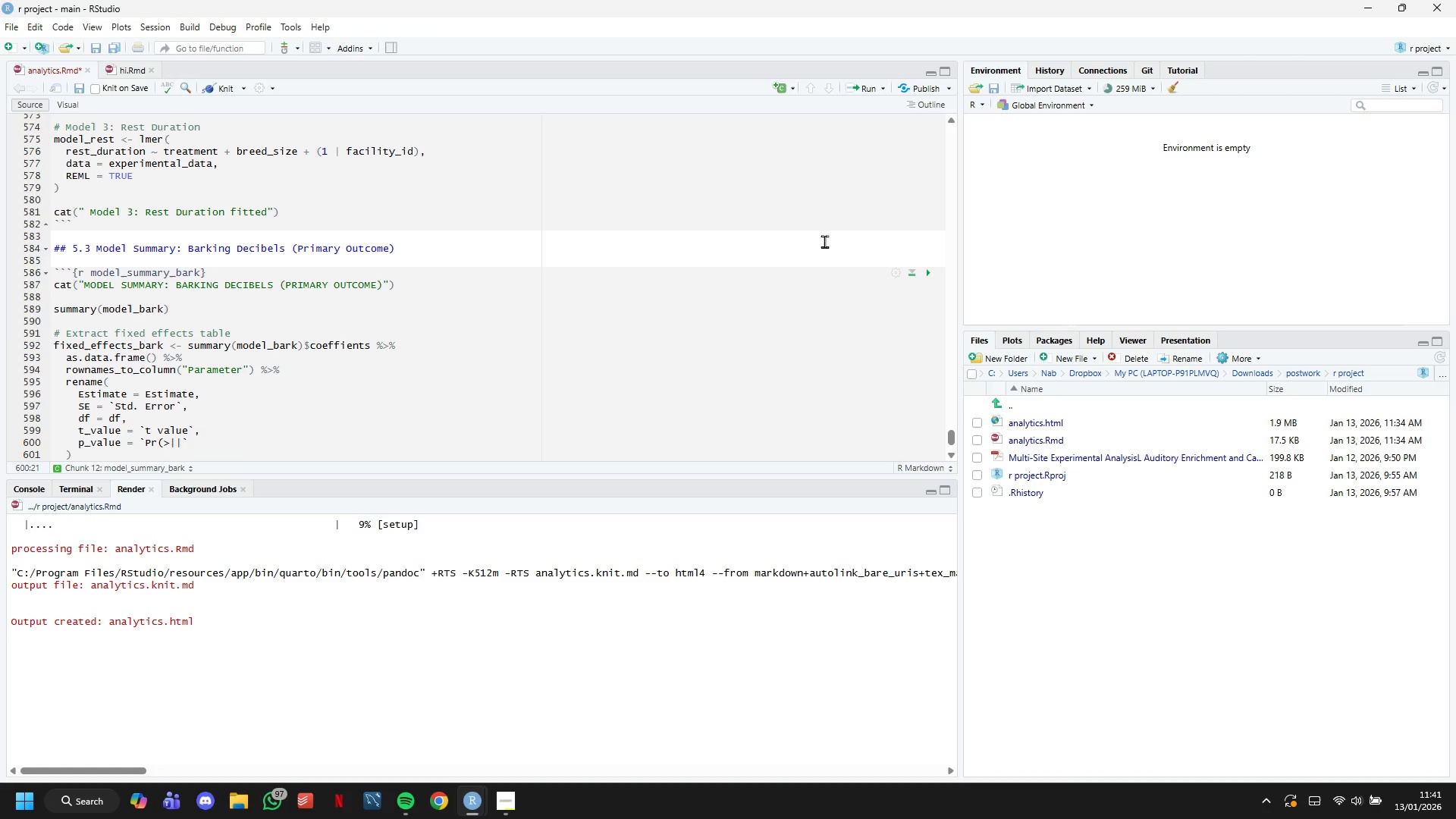 
key(T)
 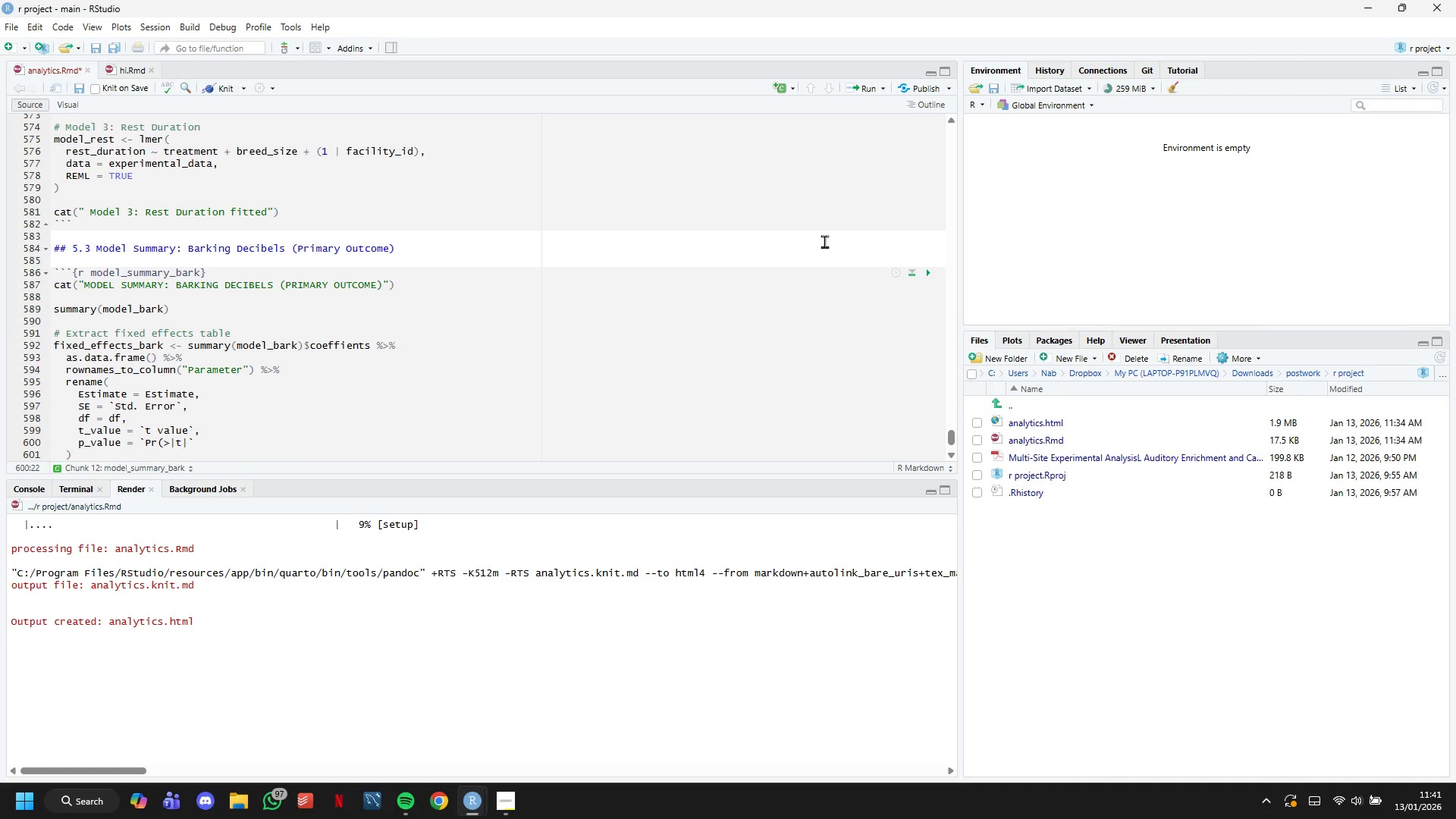 
key(ArrowRight)
 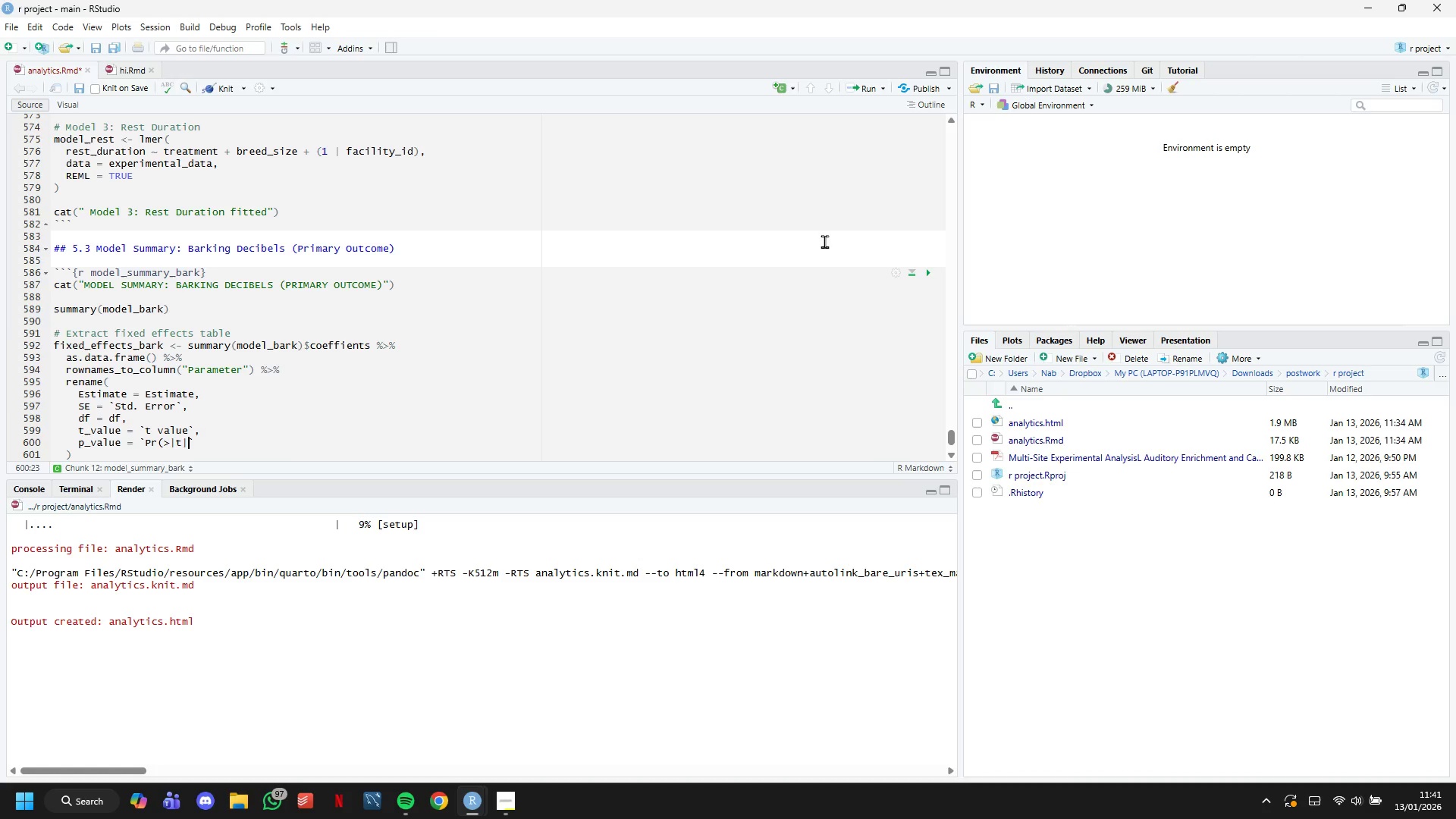 
key(Shift+0)
 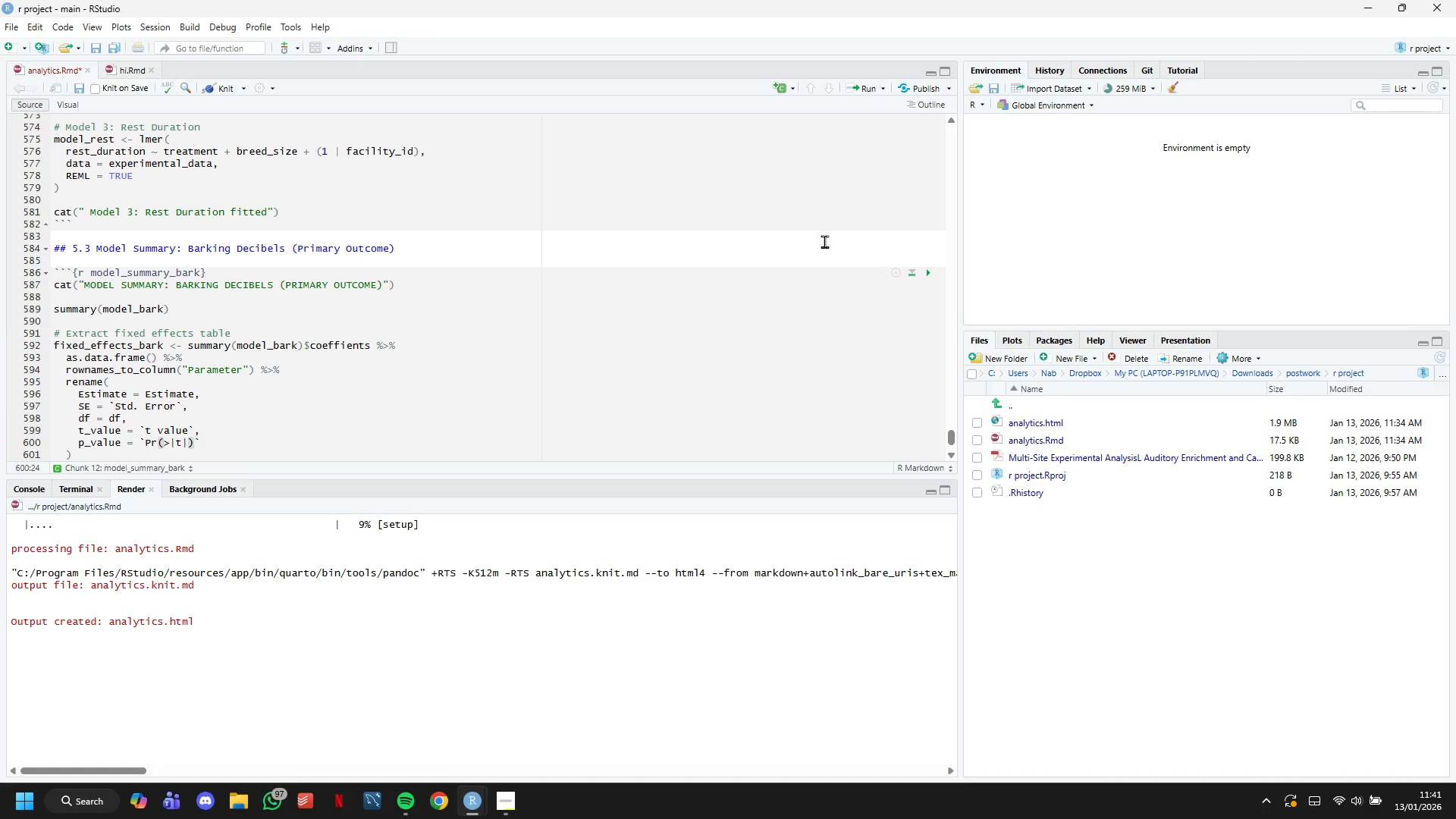 
key(ArrowRight)
 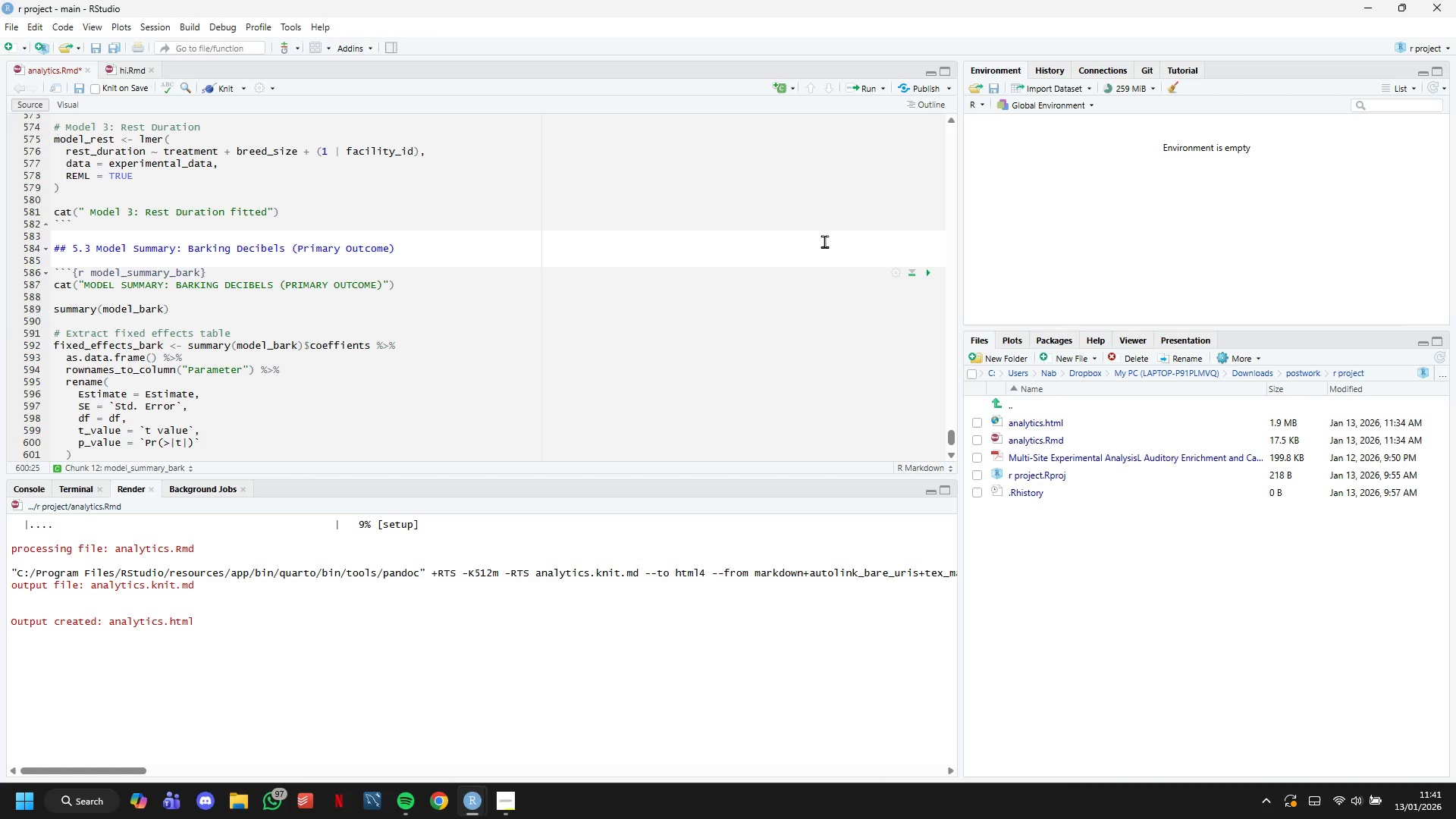 
wait(7.88)
 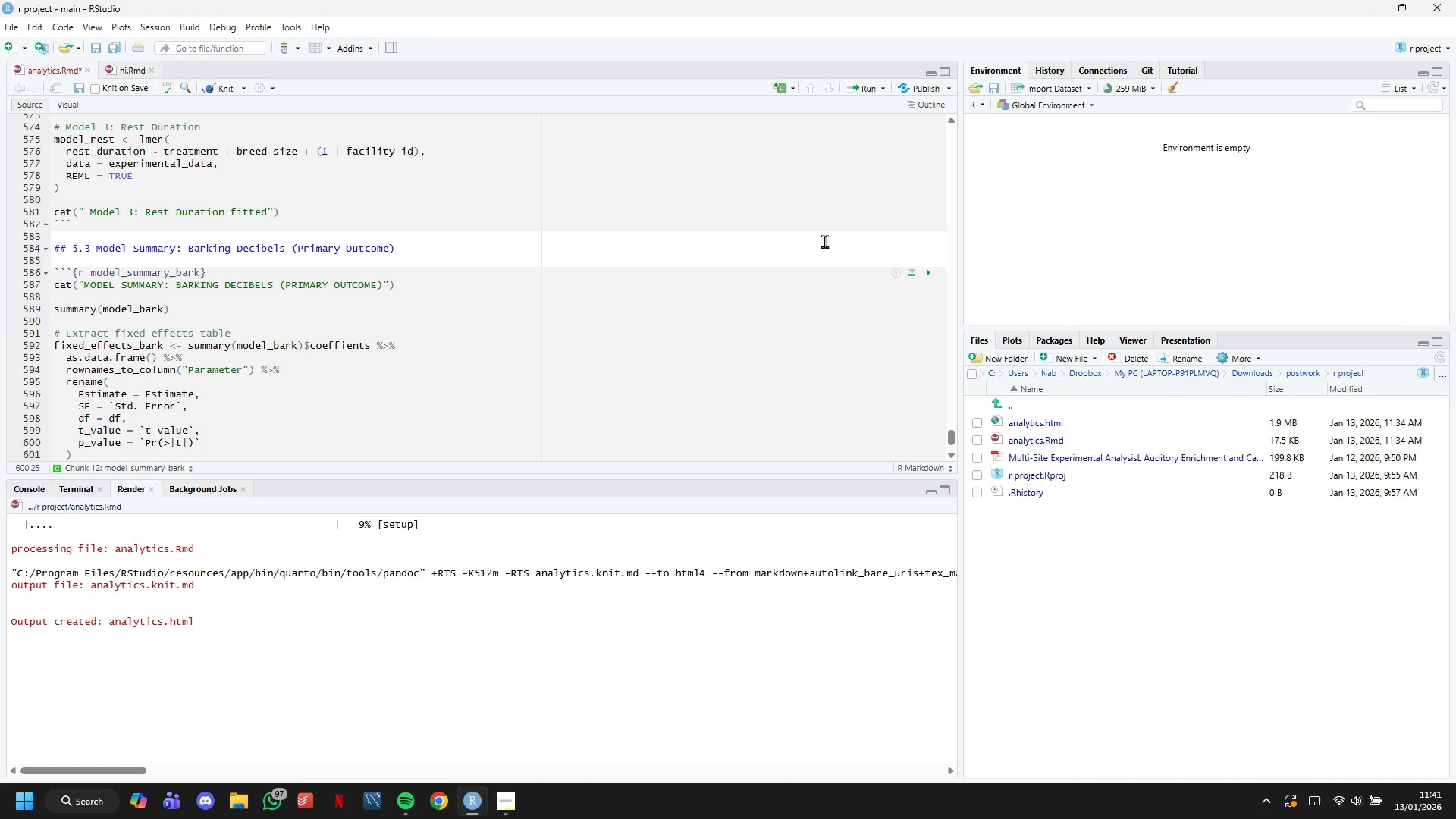 
key(ArrowDown)
 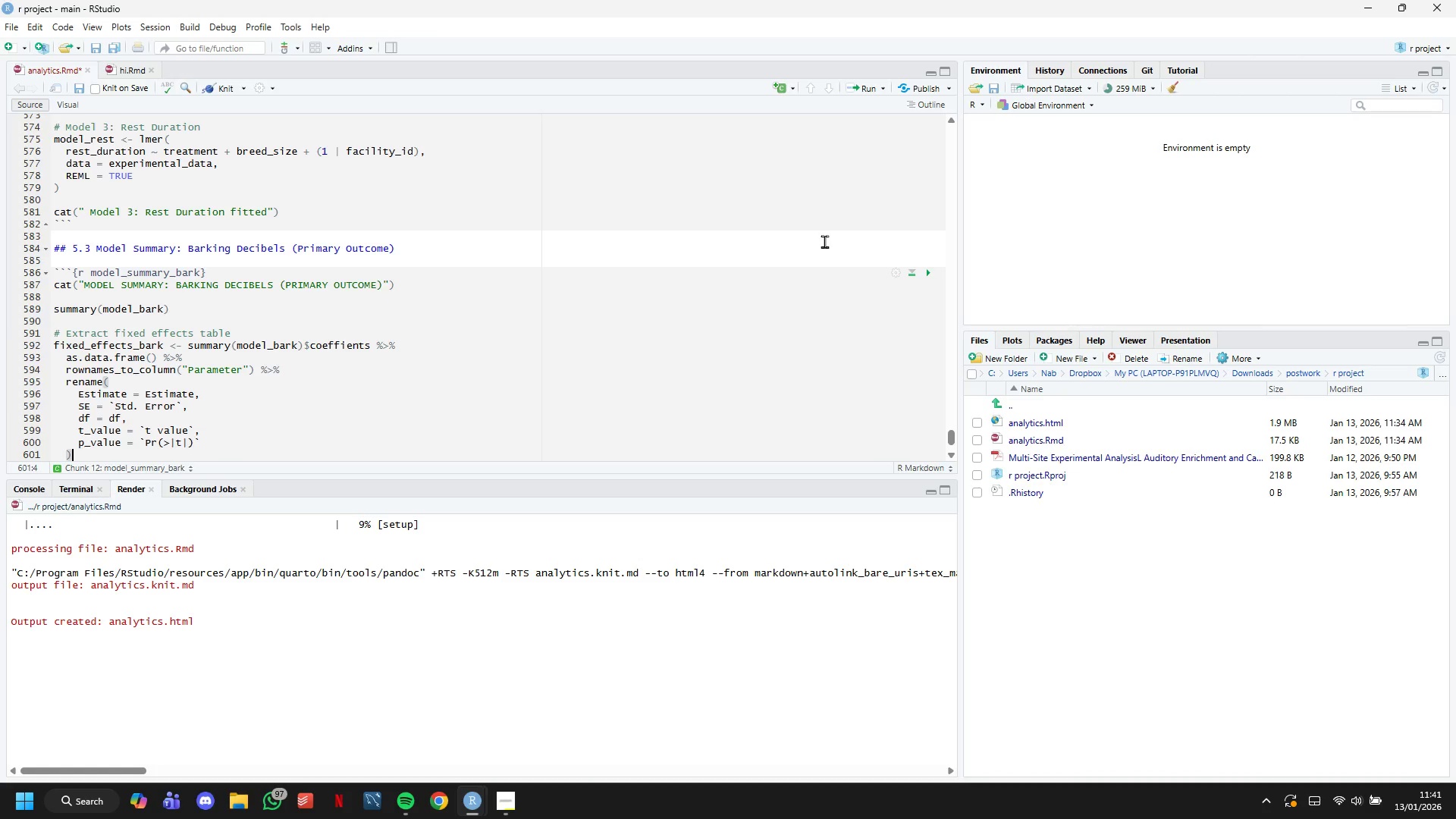 
key(ArrowDown)
 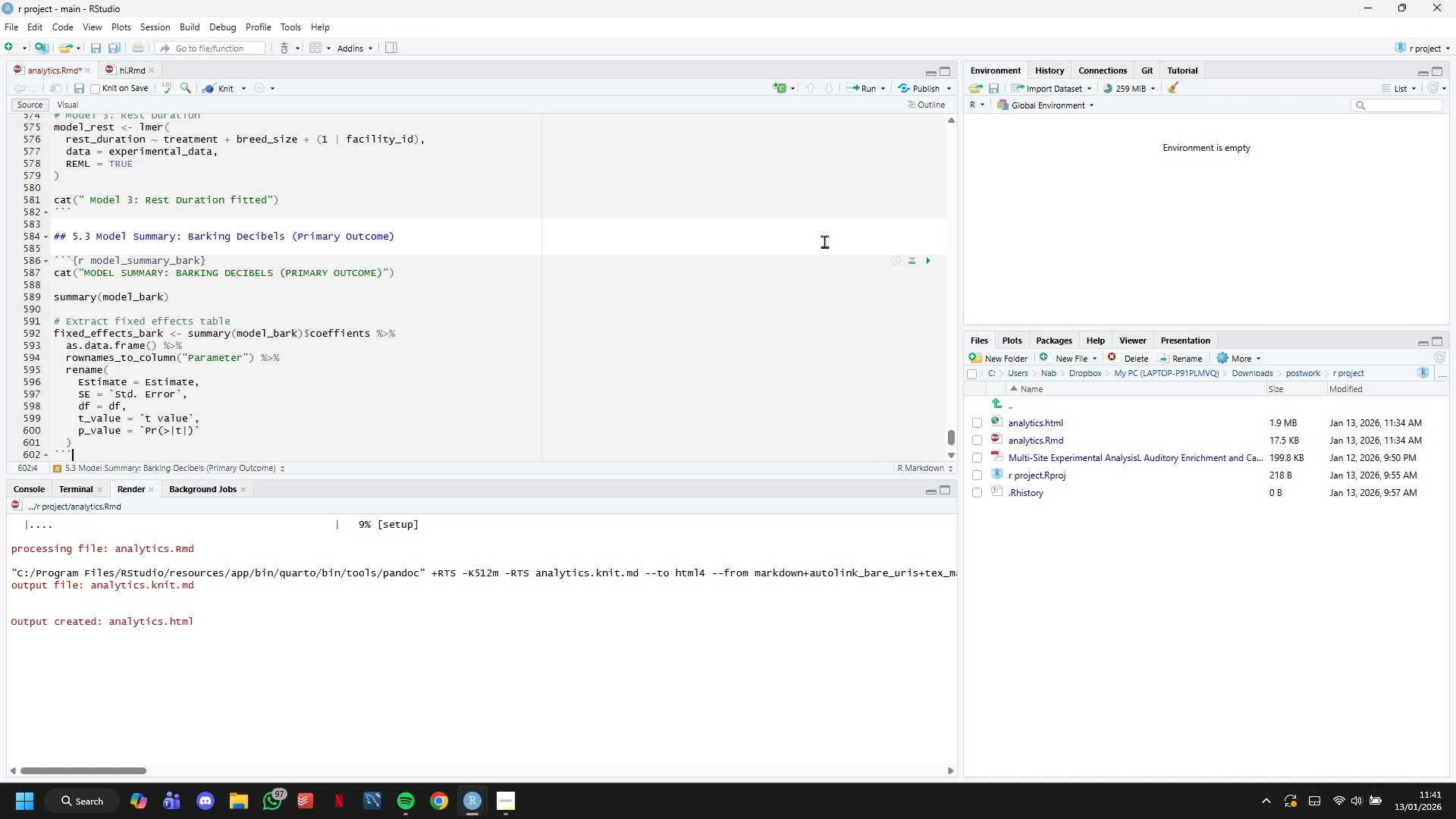 
key(ArrowDown)
 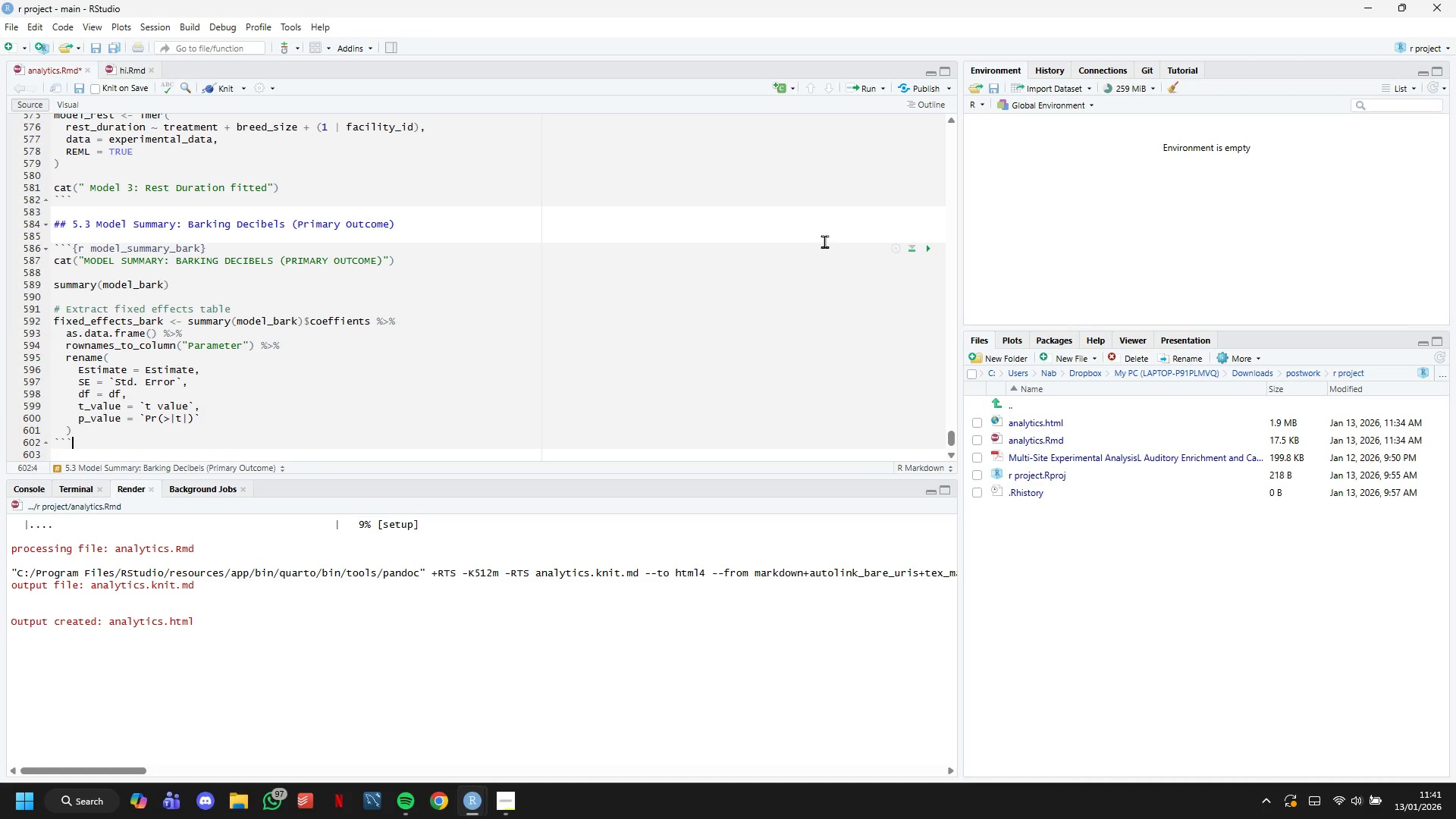 
key(ArrowUp)
 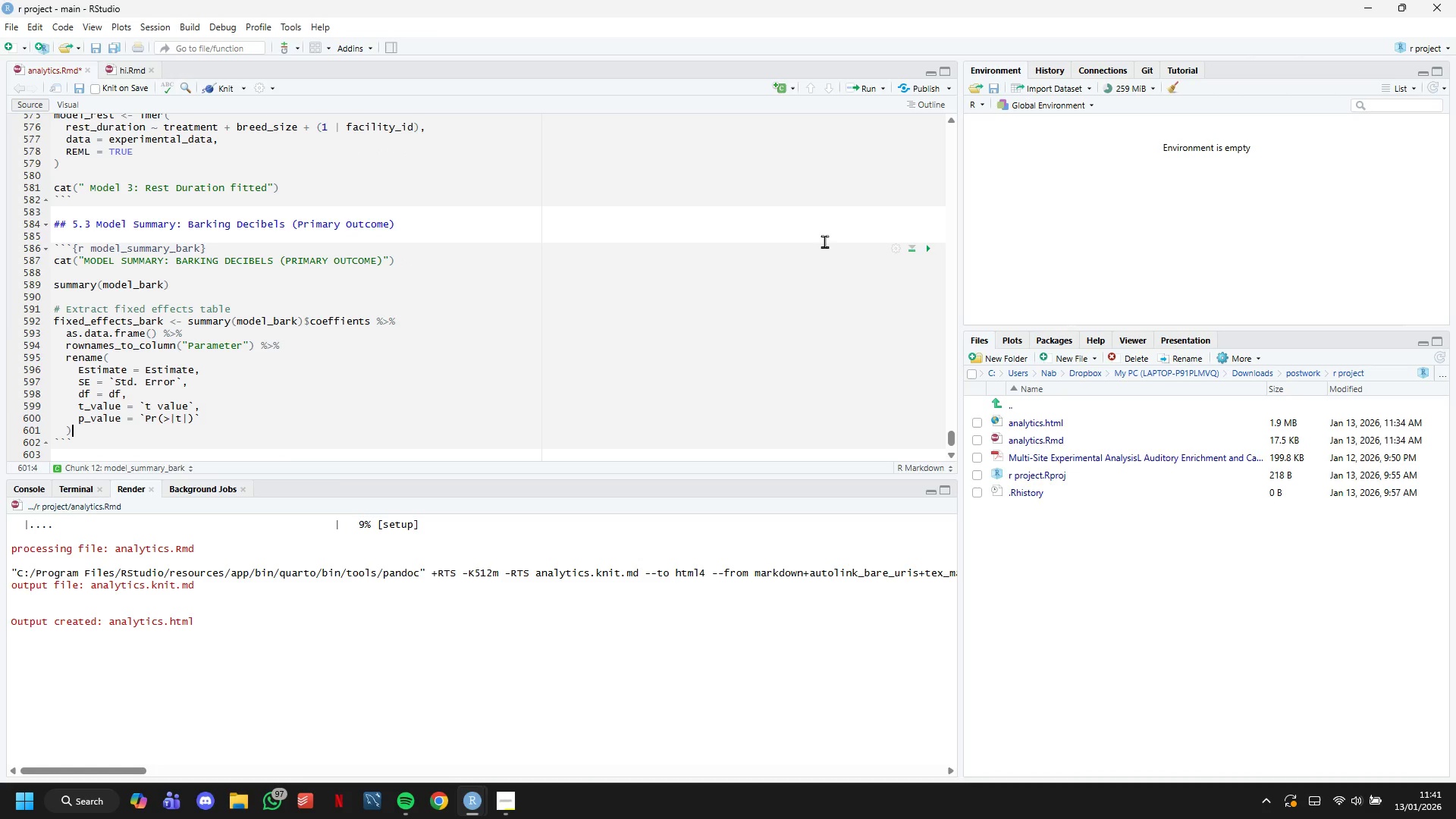 
key(ArrowUp)
 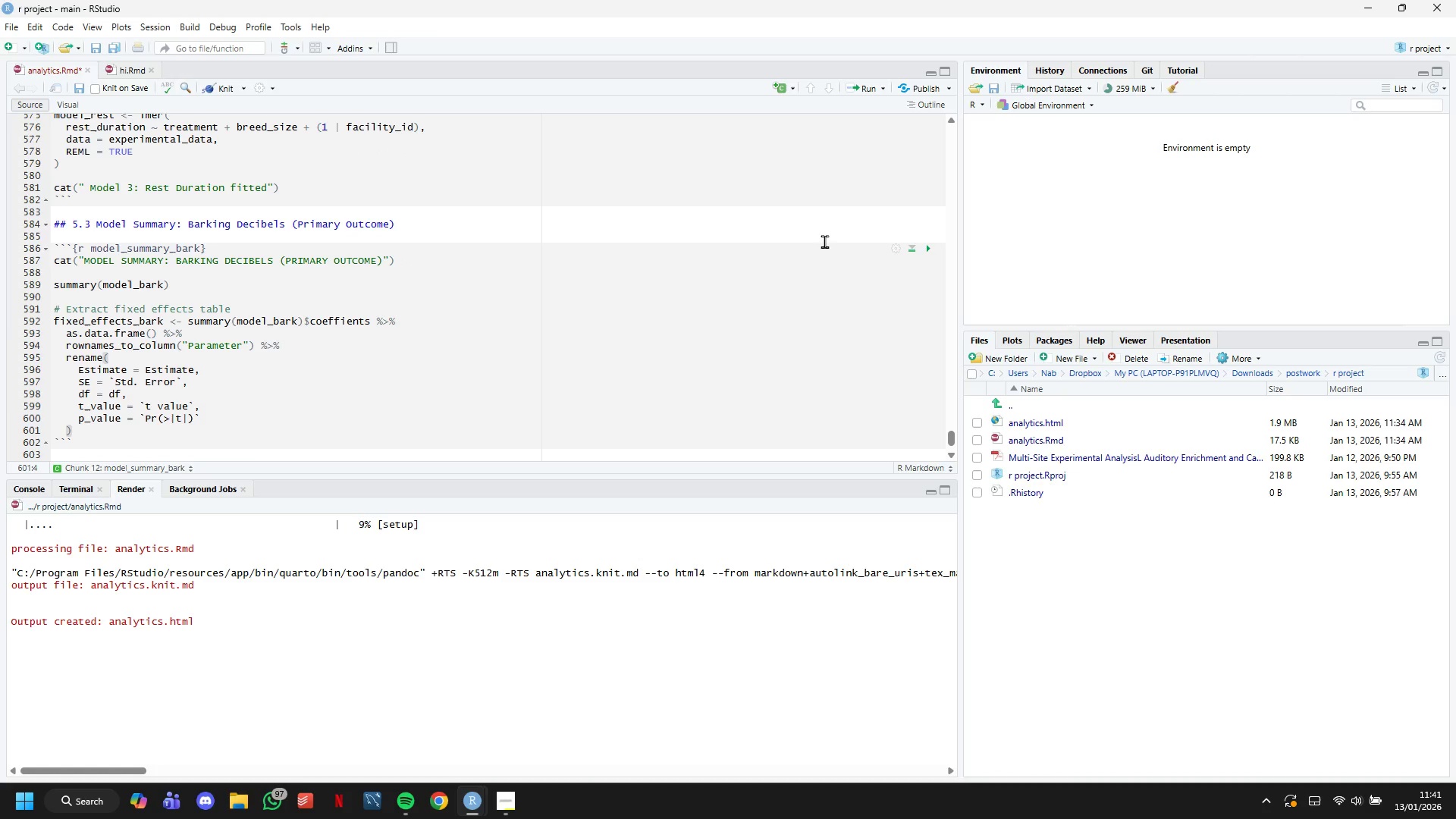 
key(Enter)
 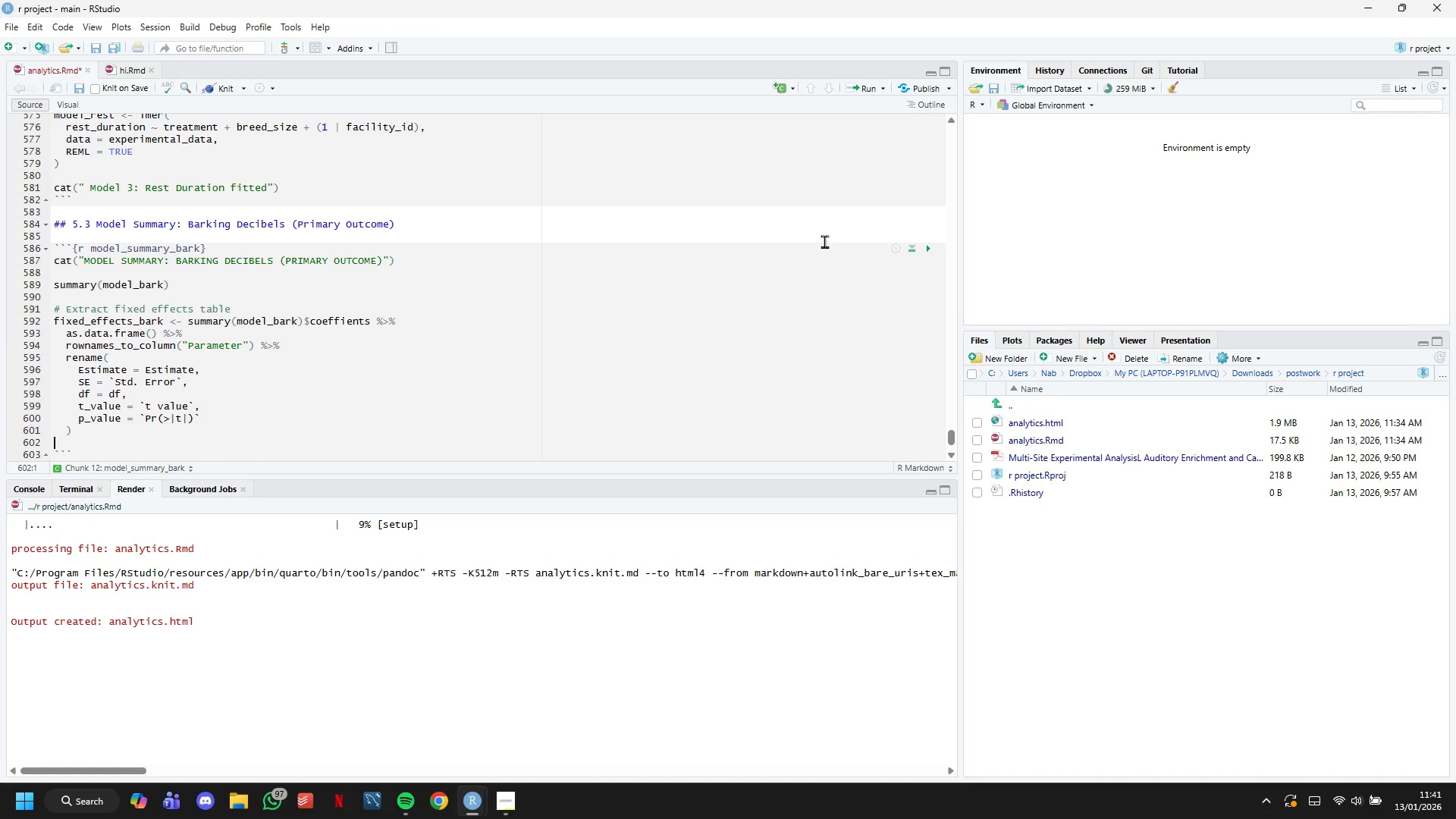 
key(Enter)
 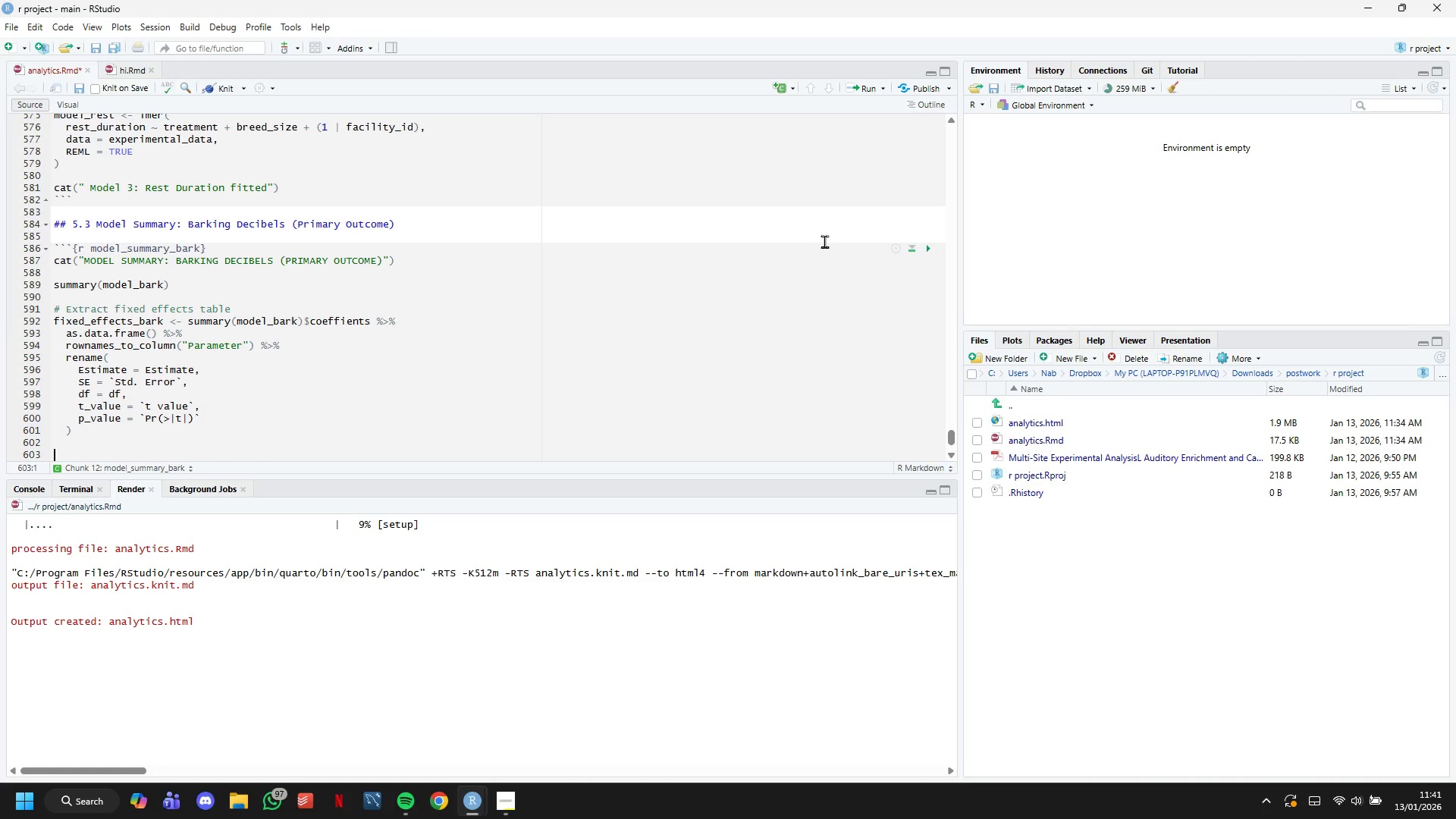 
scroll: coordinate [860, 241], scroll_direction: down, amount: 5.0
 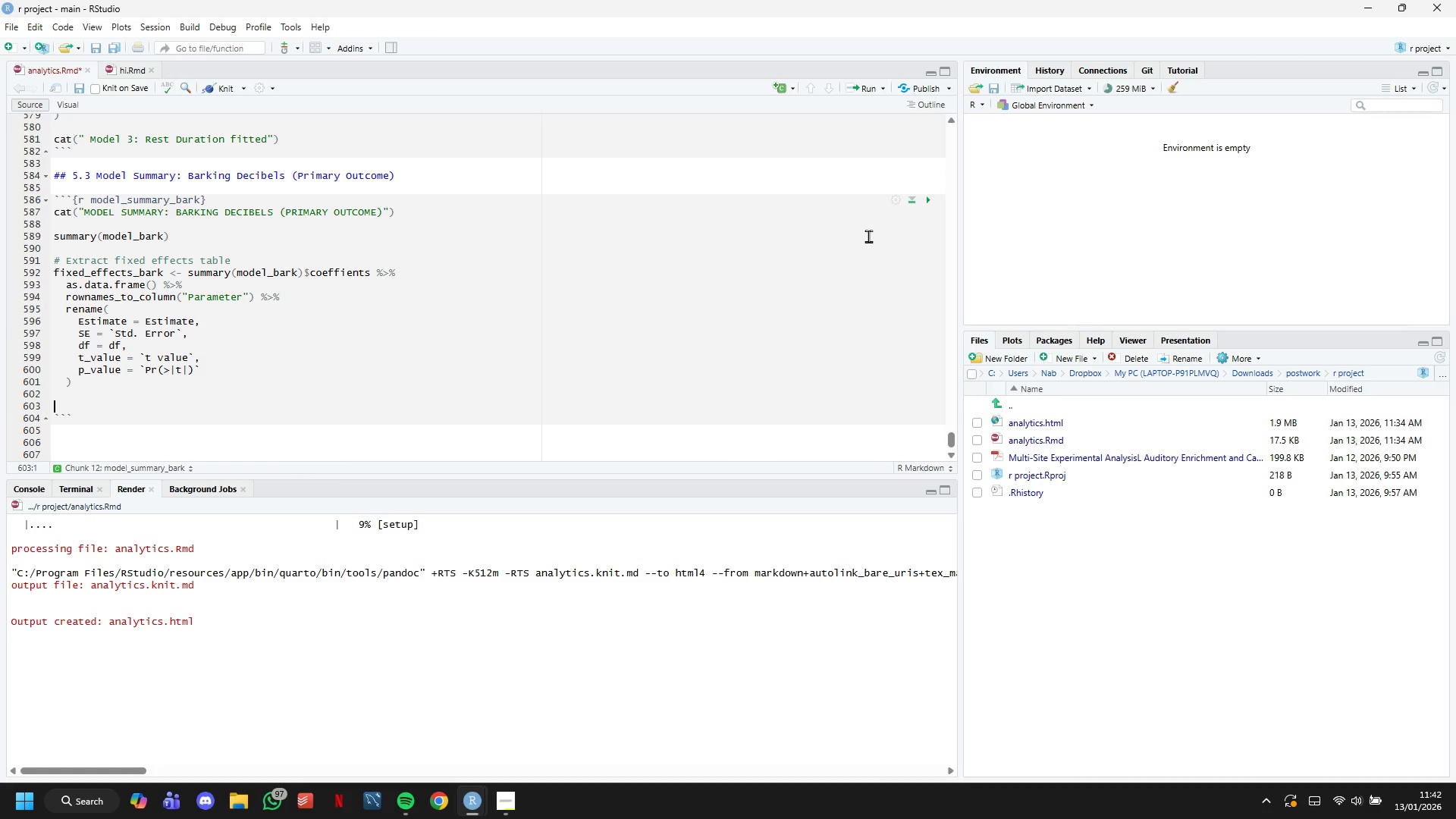 
type(cat("Fixed )
 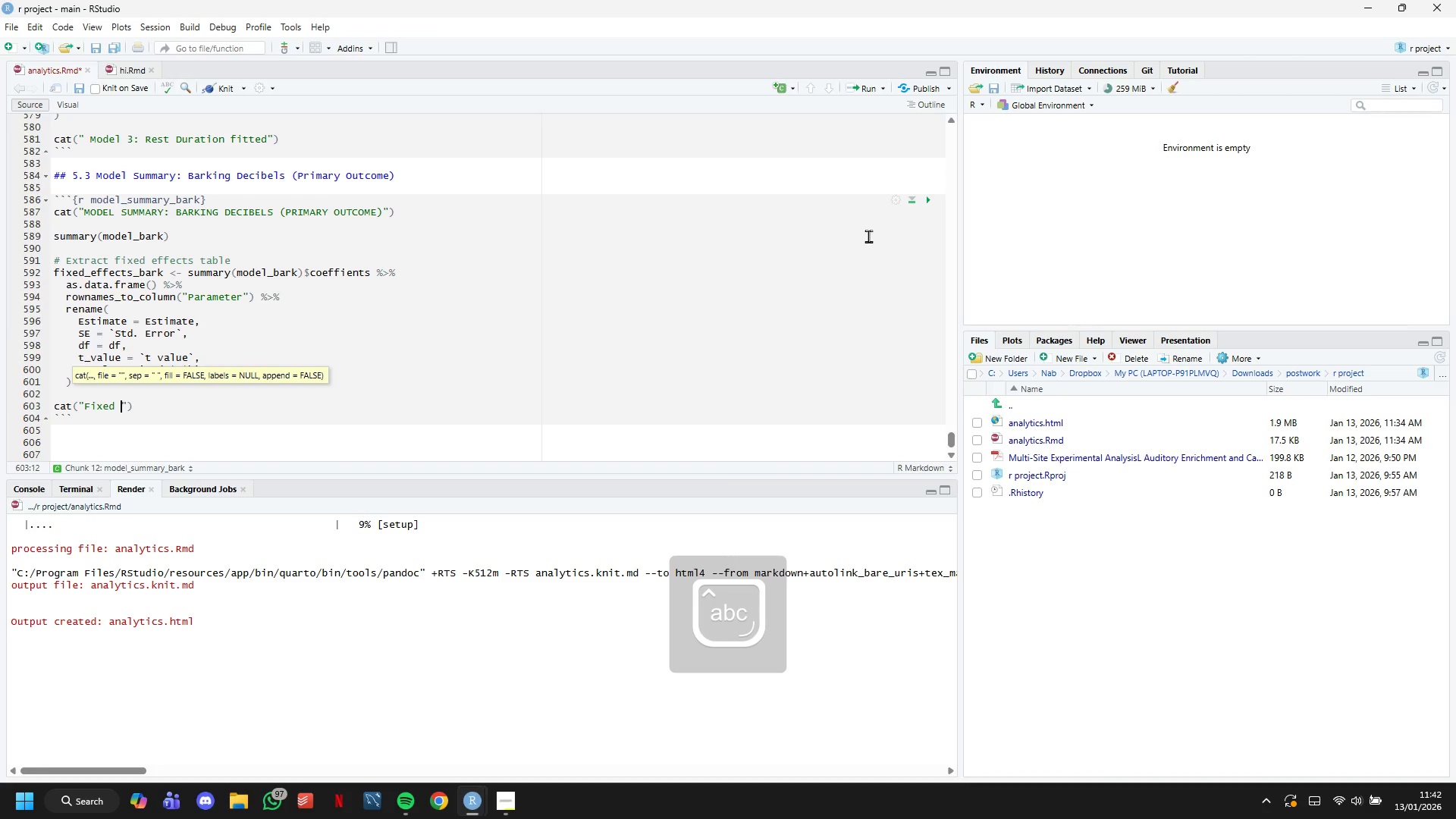 
type(Effects Table (Formatted): )
 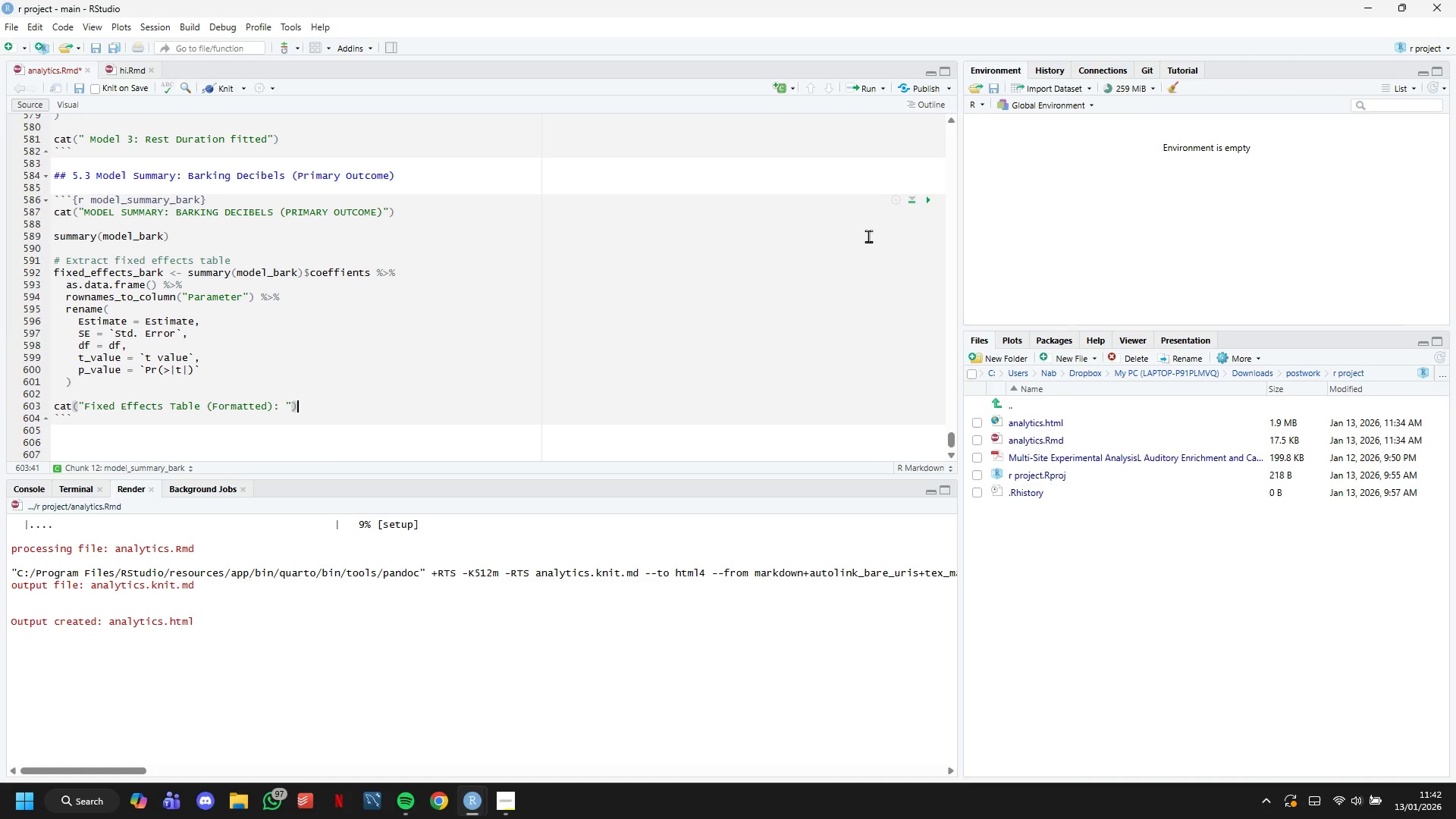 
 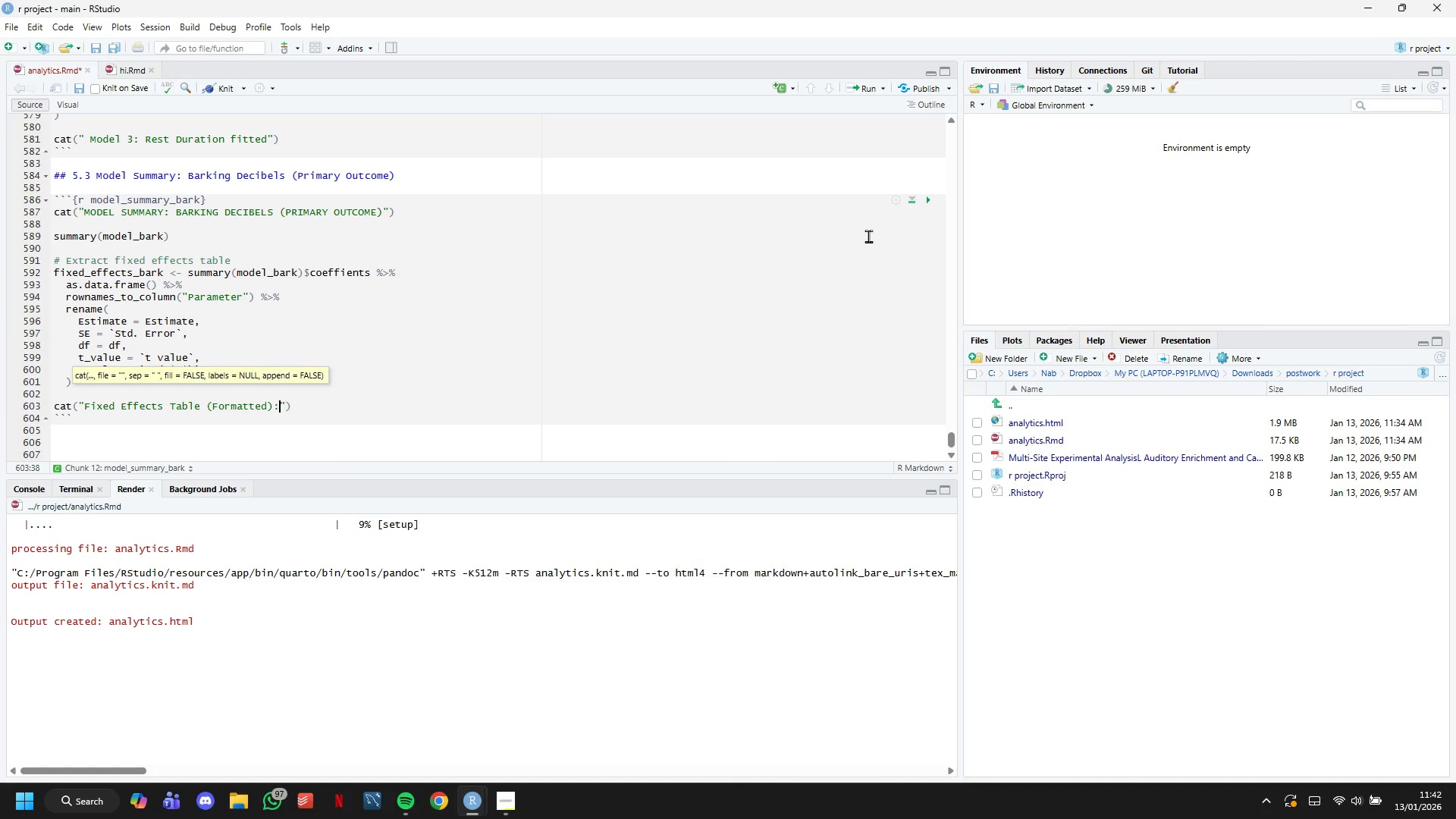 
key(ArrowRight)
 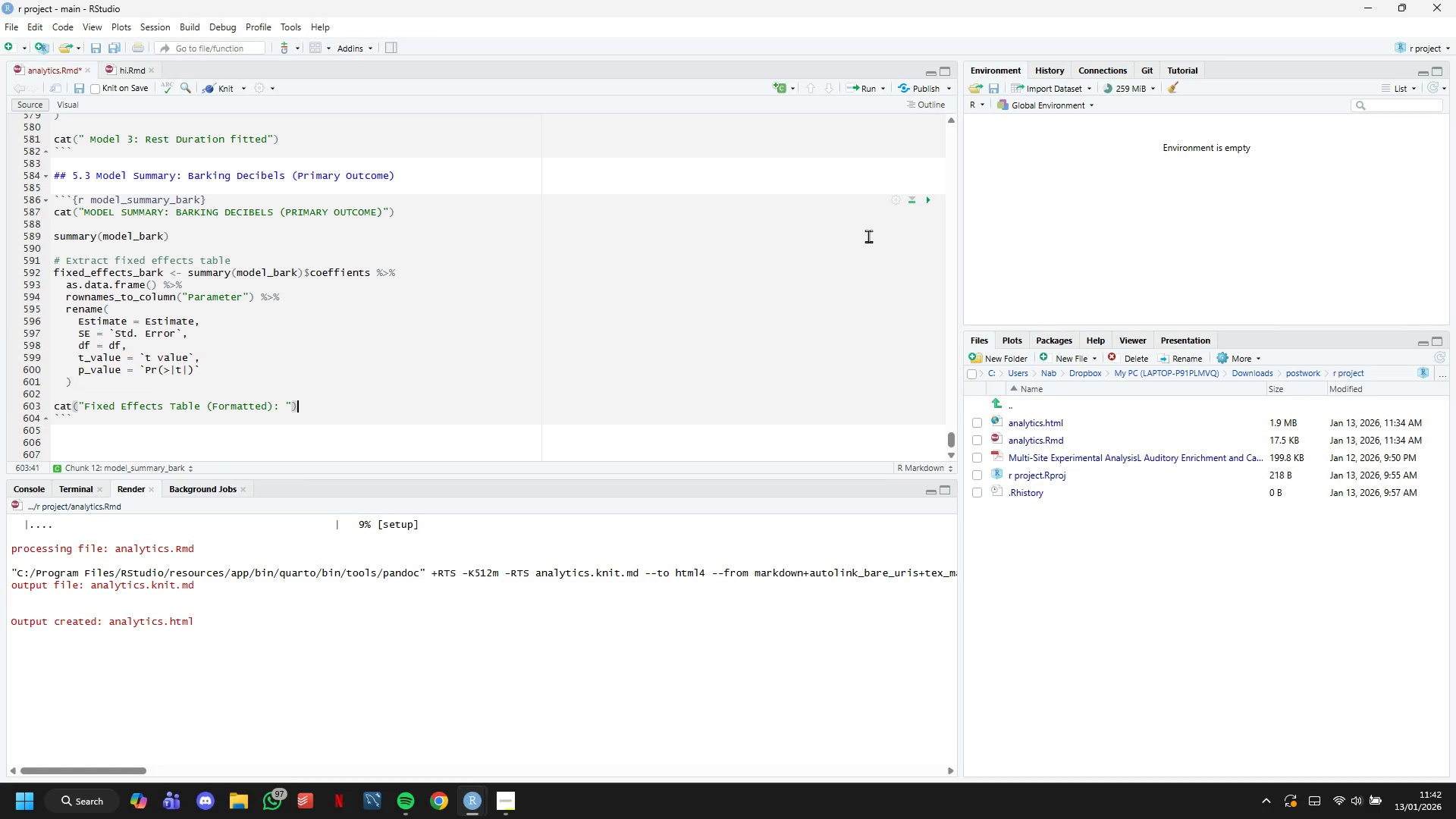 
key(ArrowRight)
 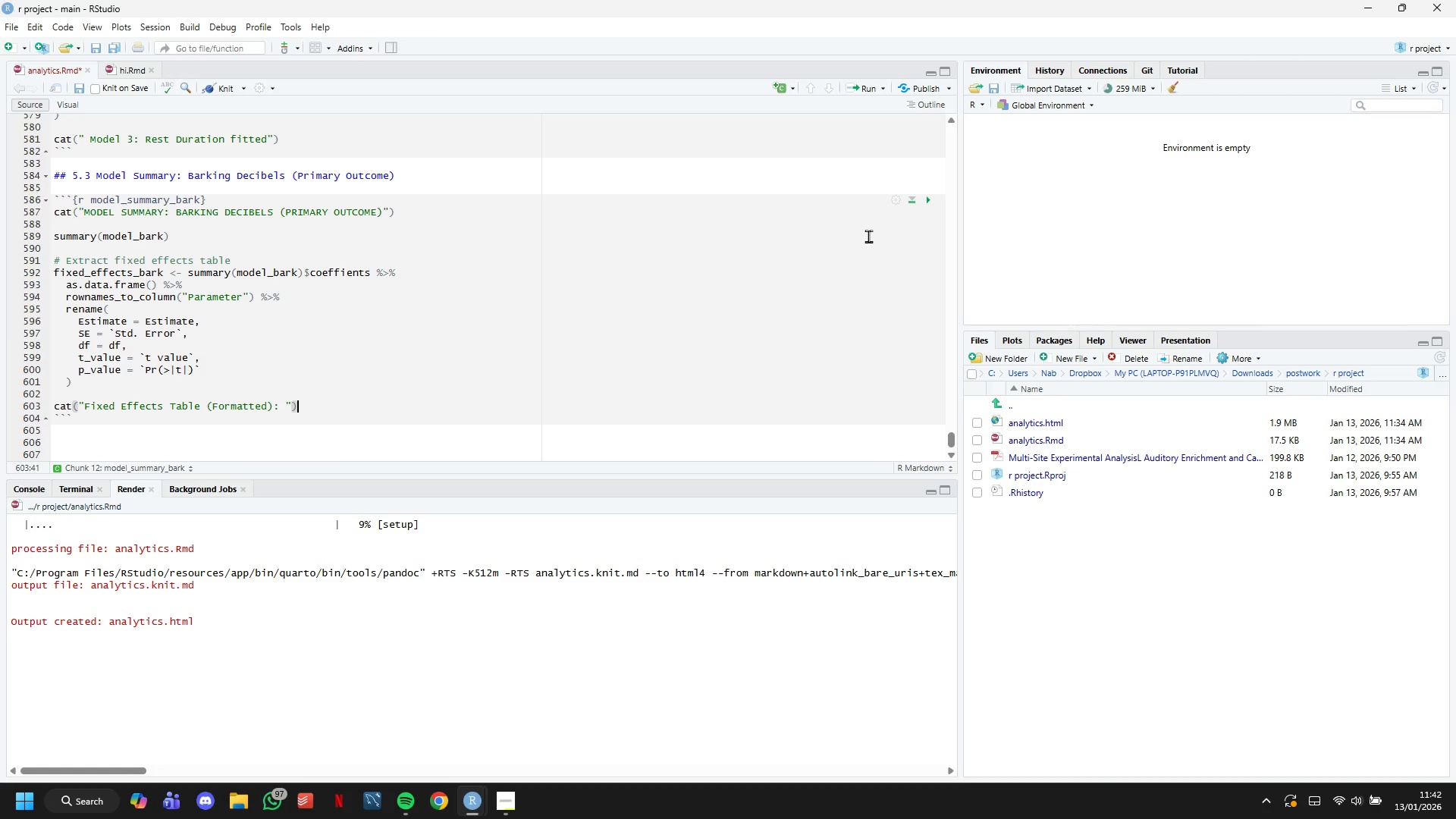 
key(Enter)
 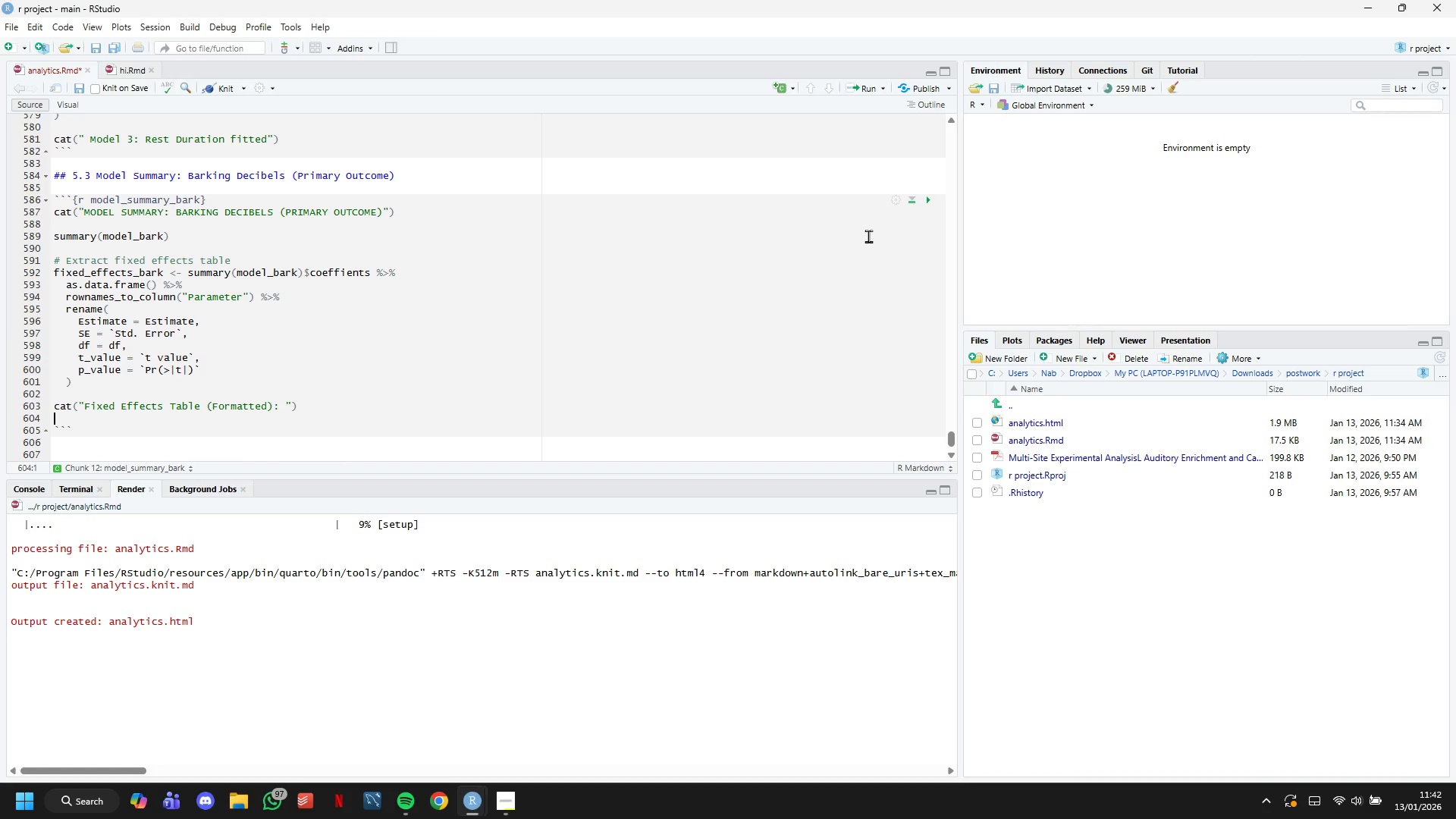 
type(fixed_effects_bark %>%)
 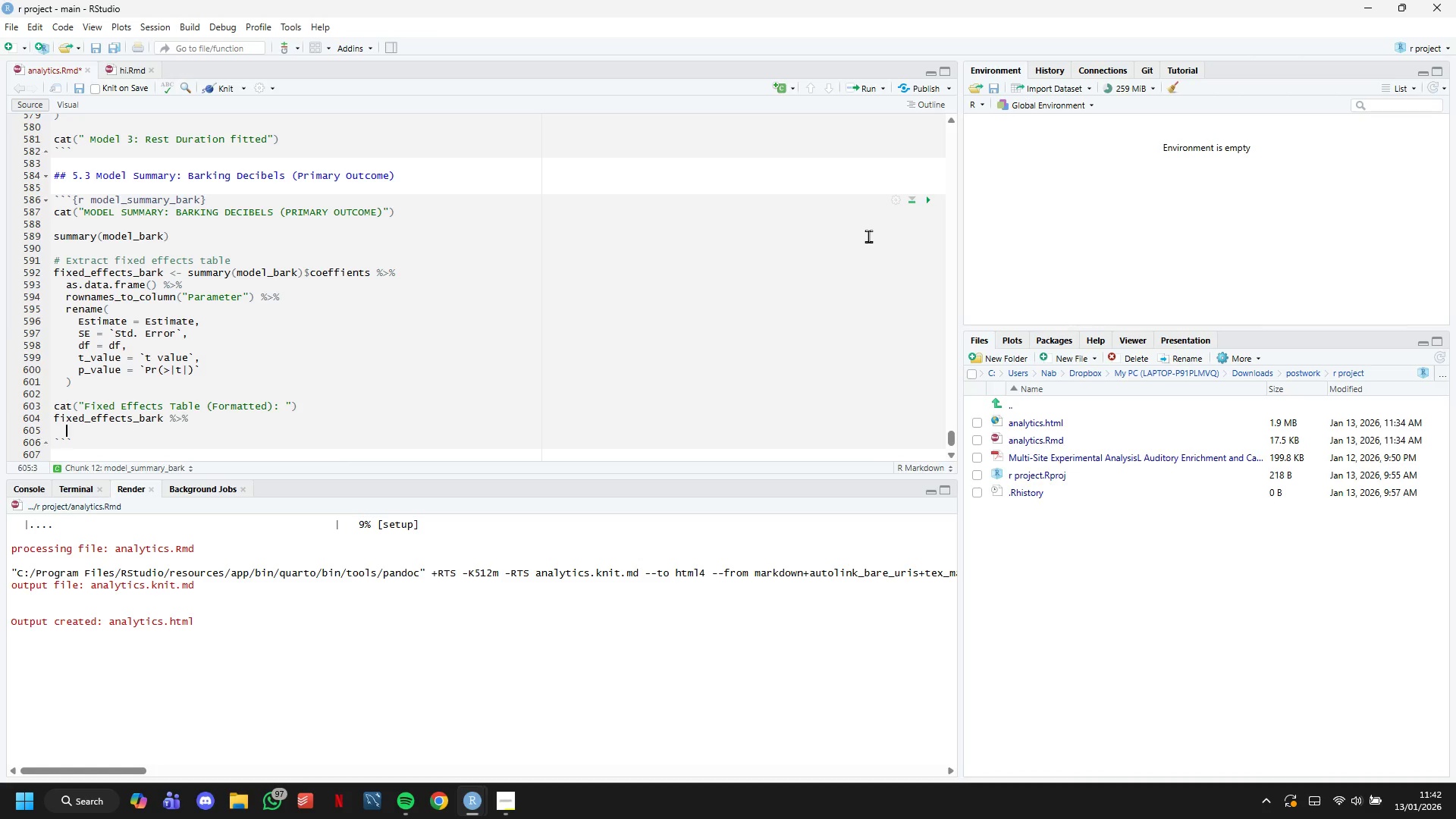 
 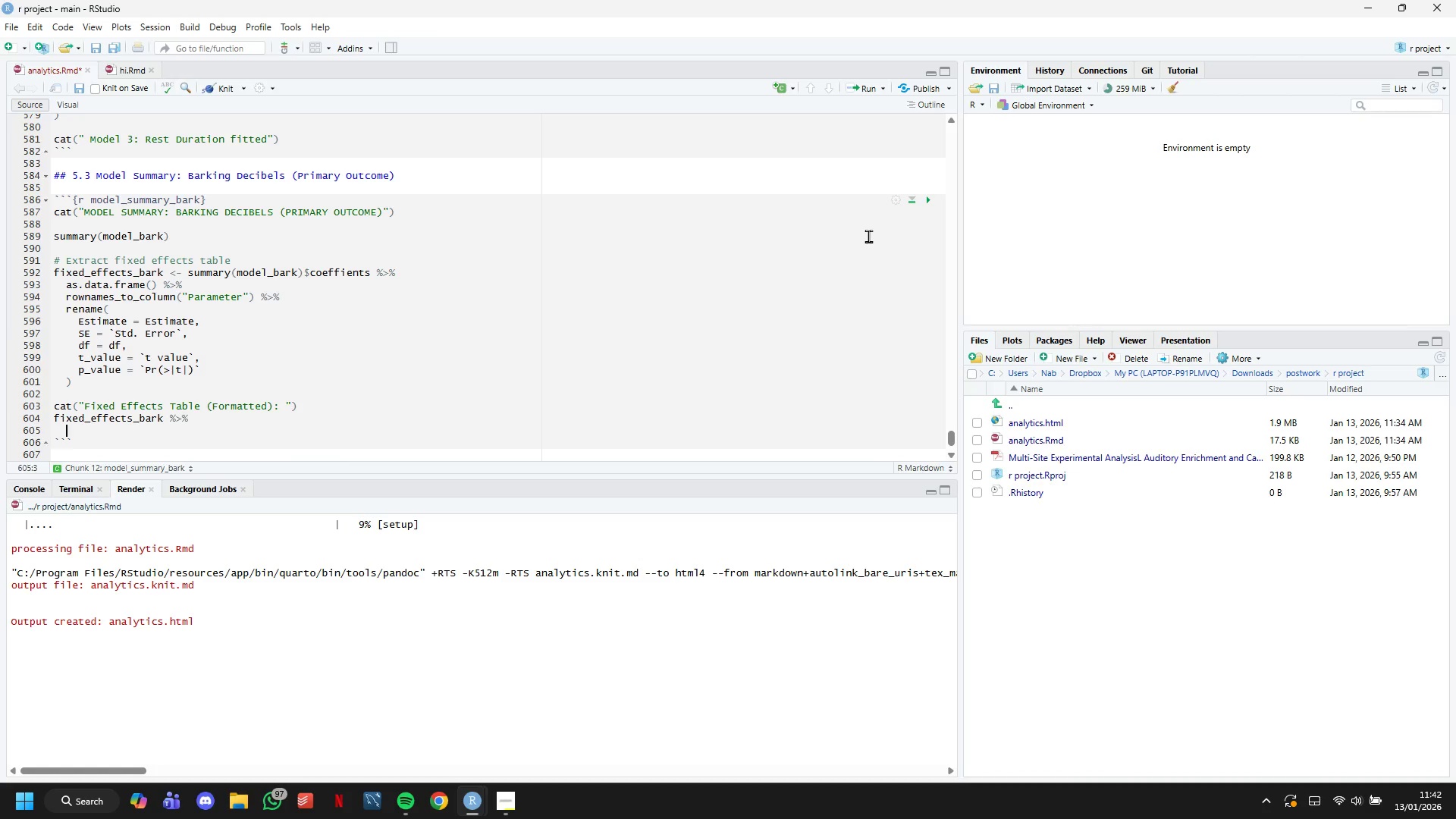 
key(Enter)
 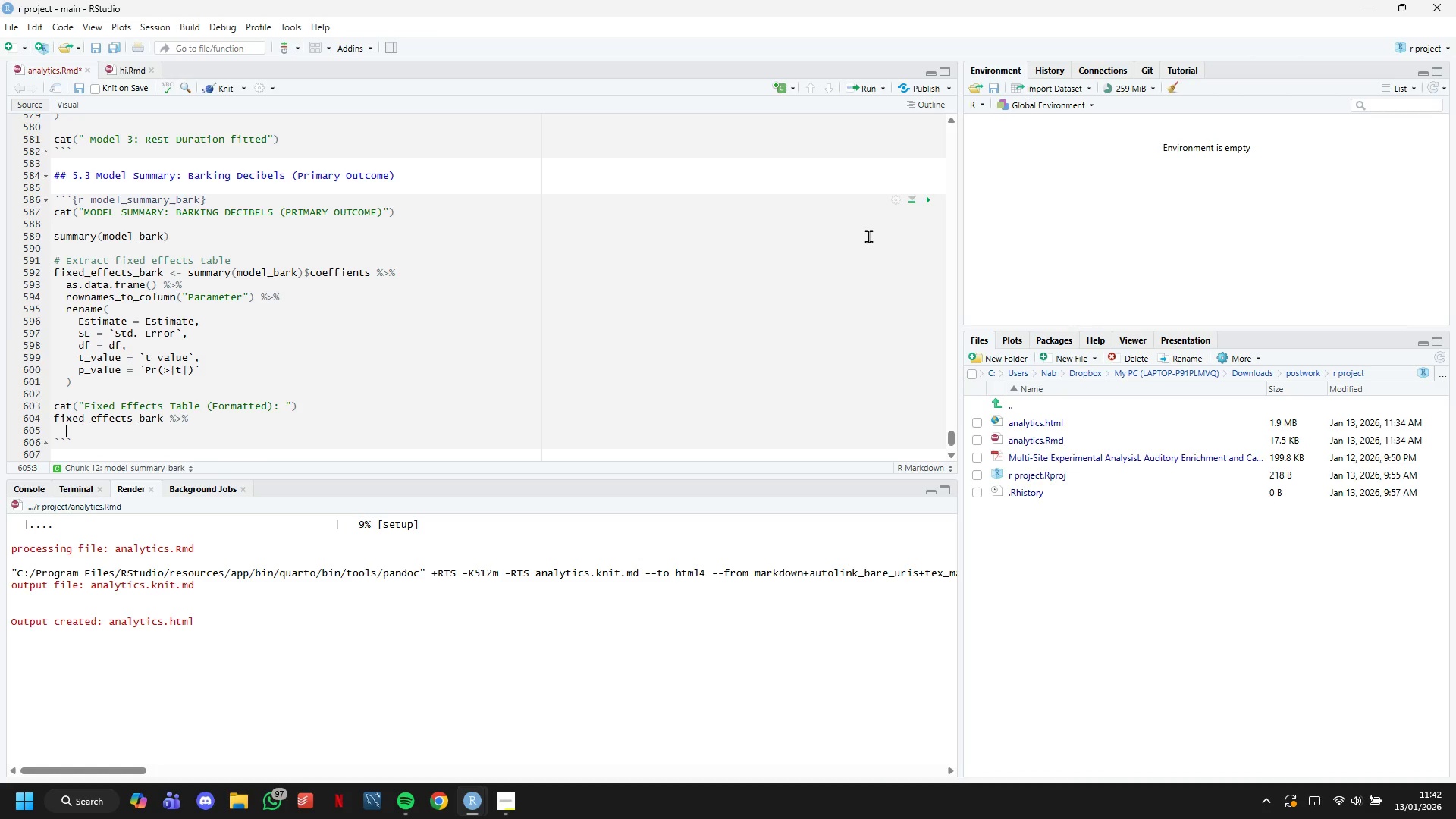 
type(mutate()
 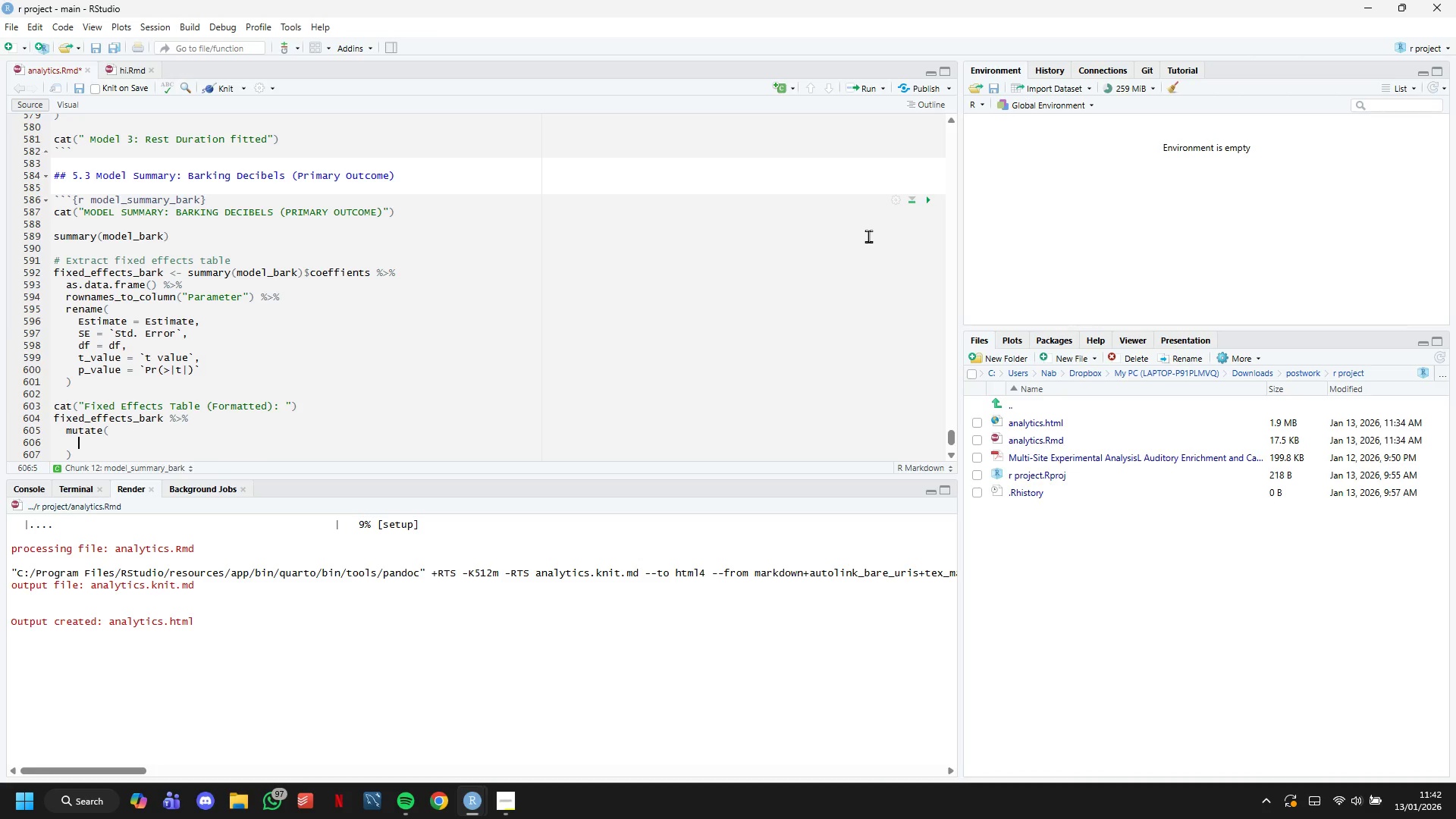 
 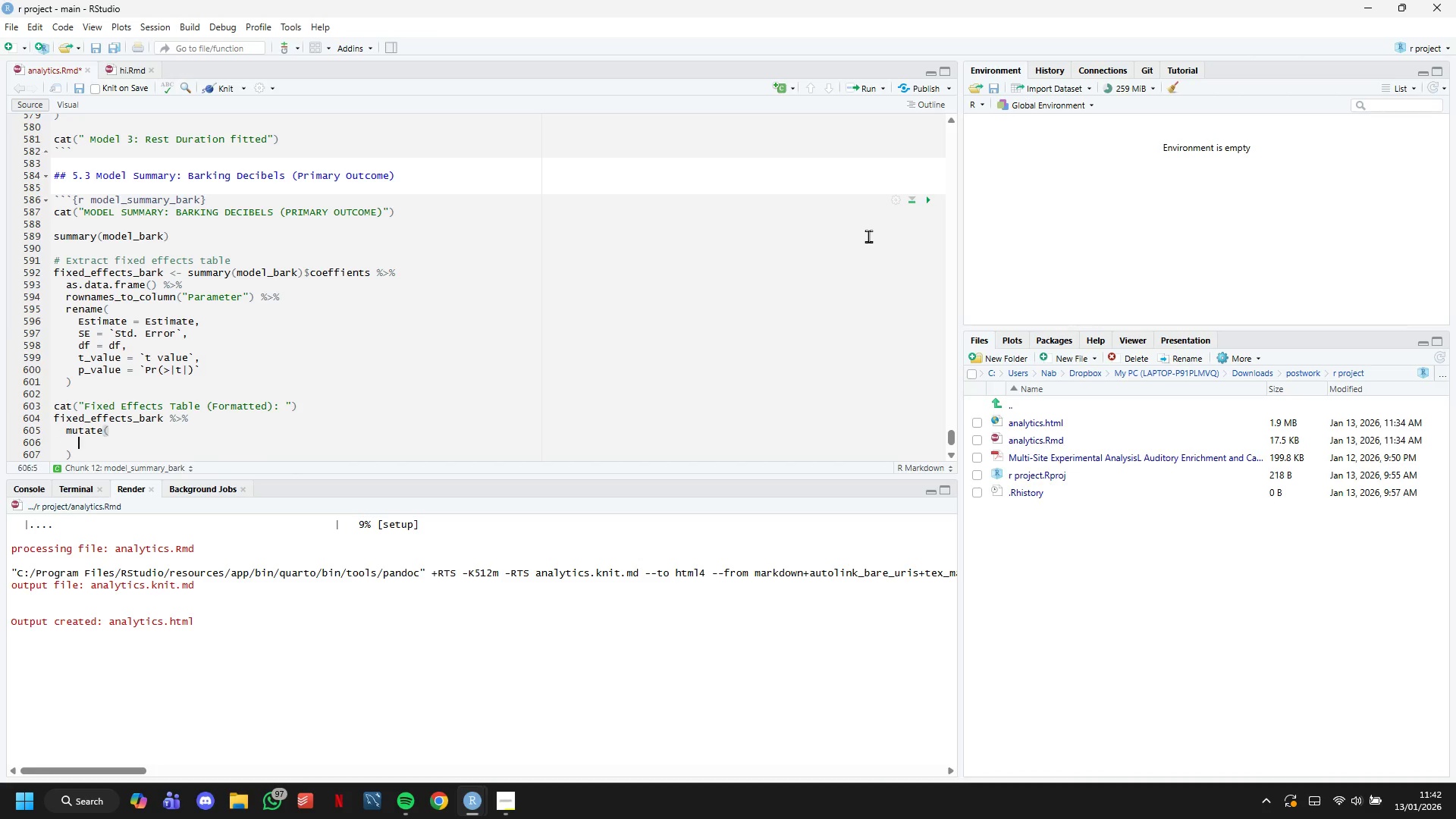 
key(Enter)
 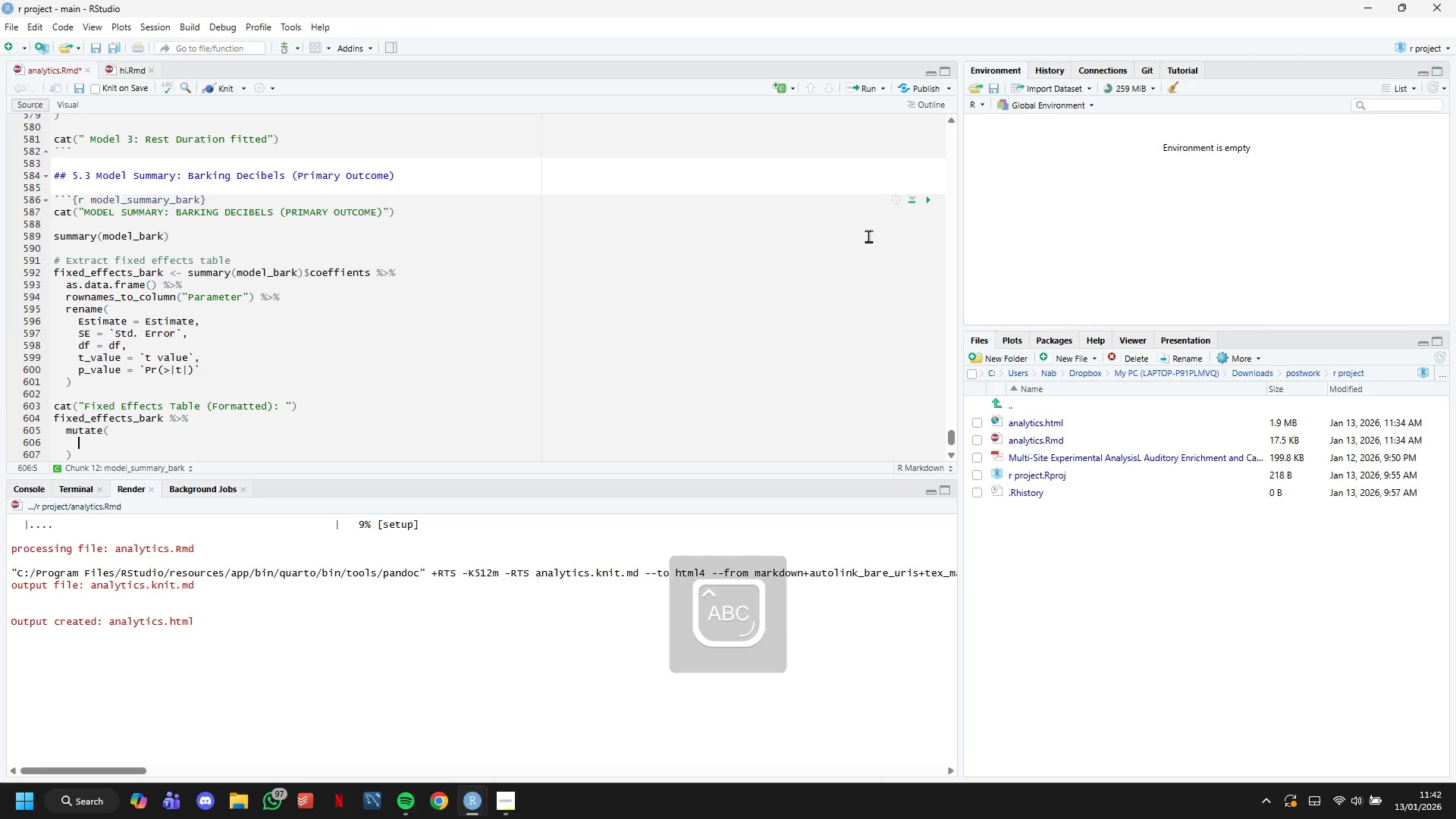 
type(Estimate = sprintf(")
 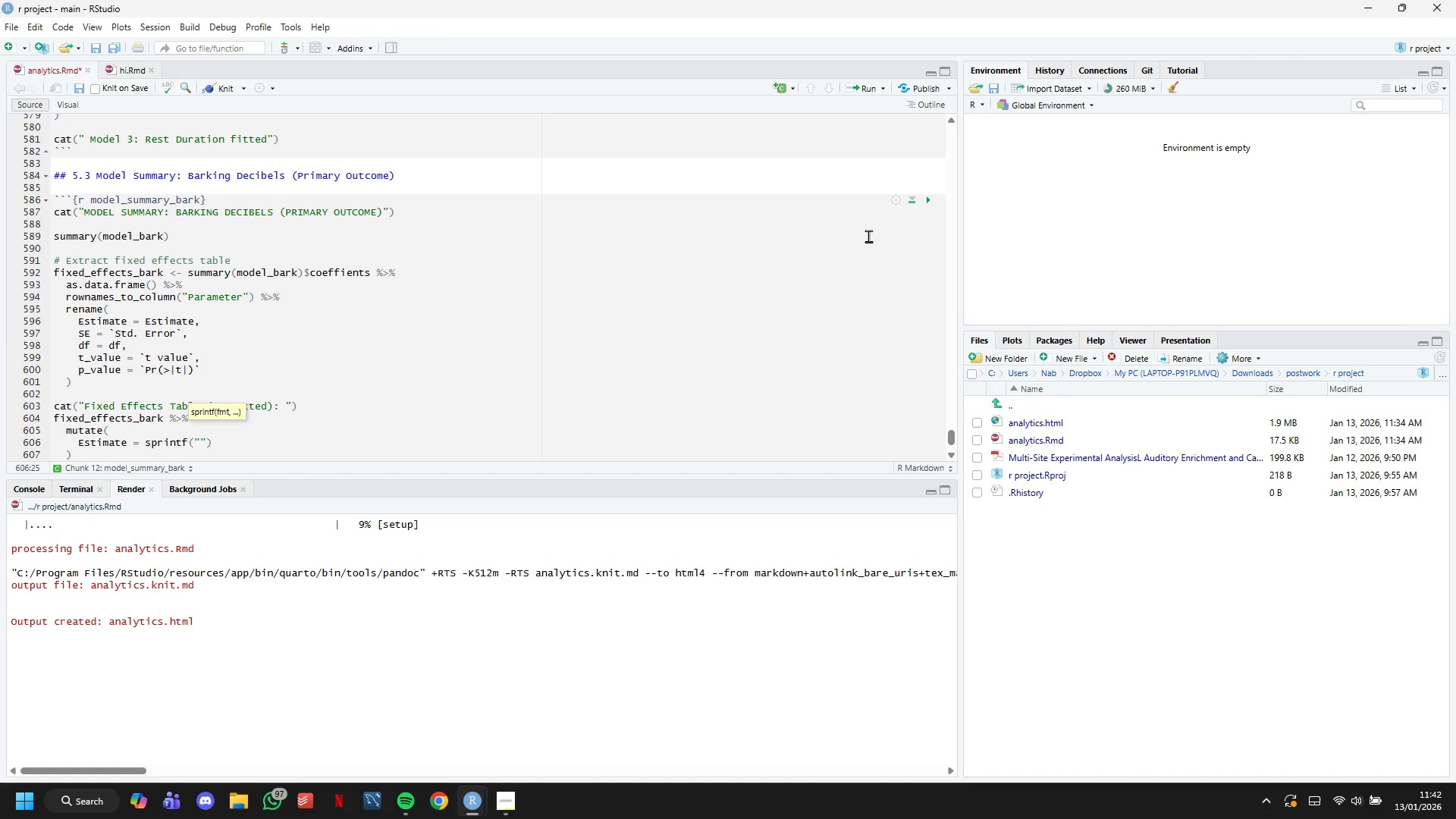 
key(Shift+5)
 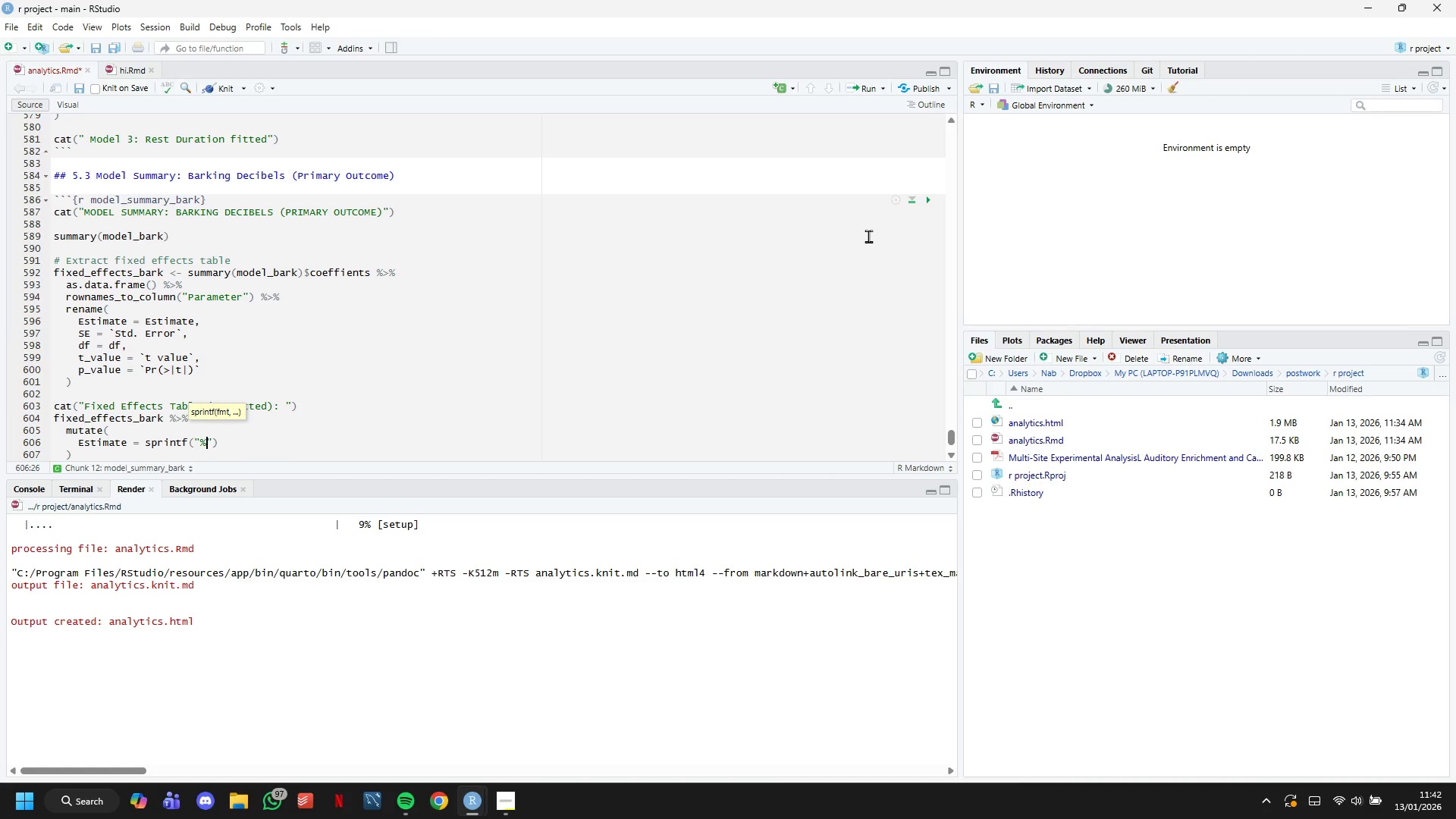 
wait(10.03)
 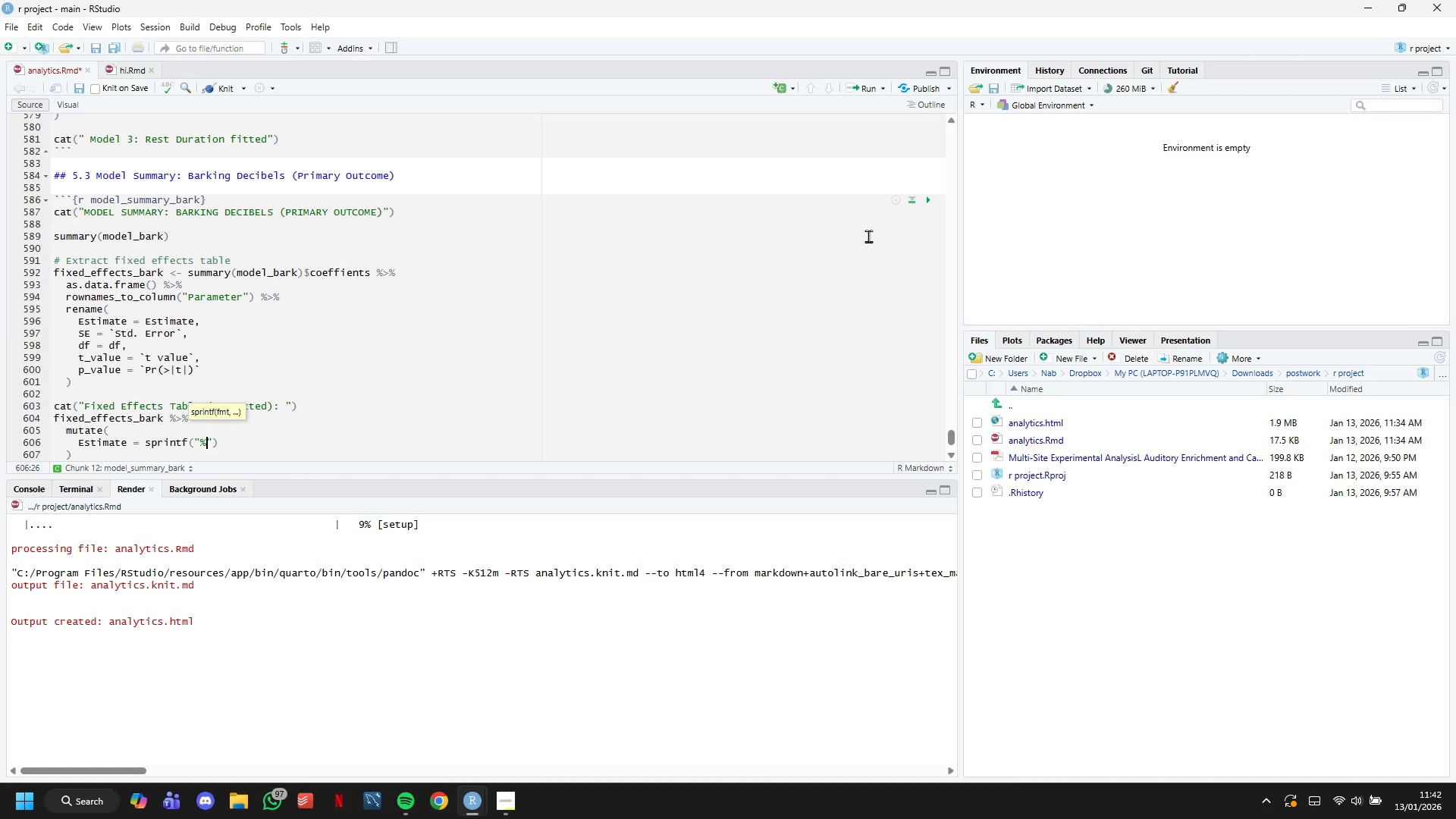 
type(.2f)
 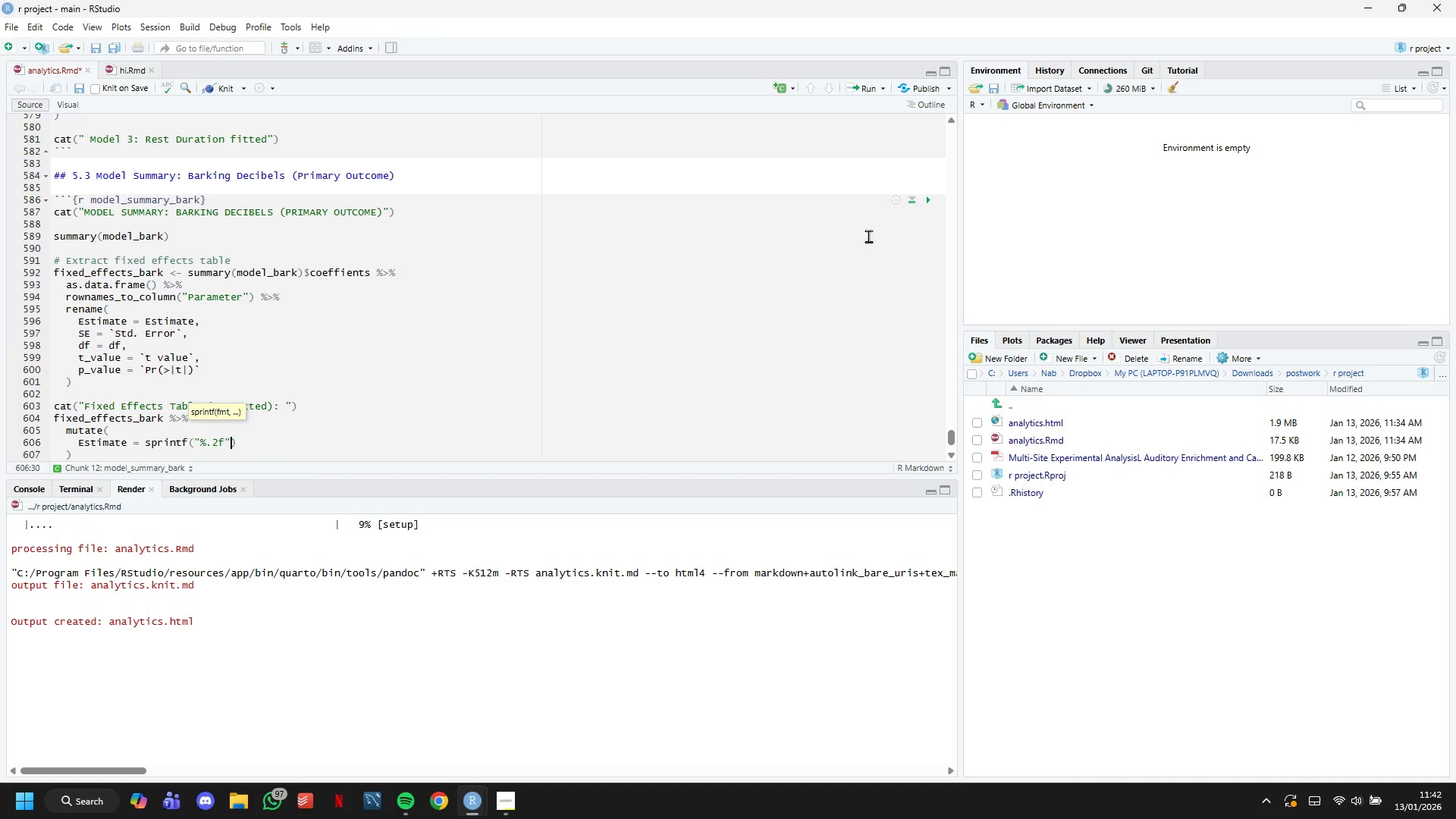 
key(ArrowRight)
 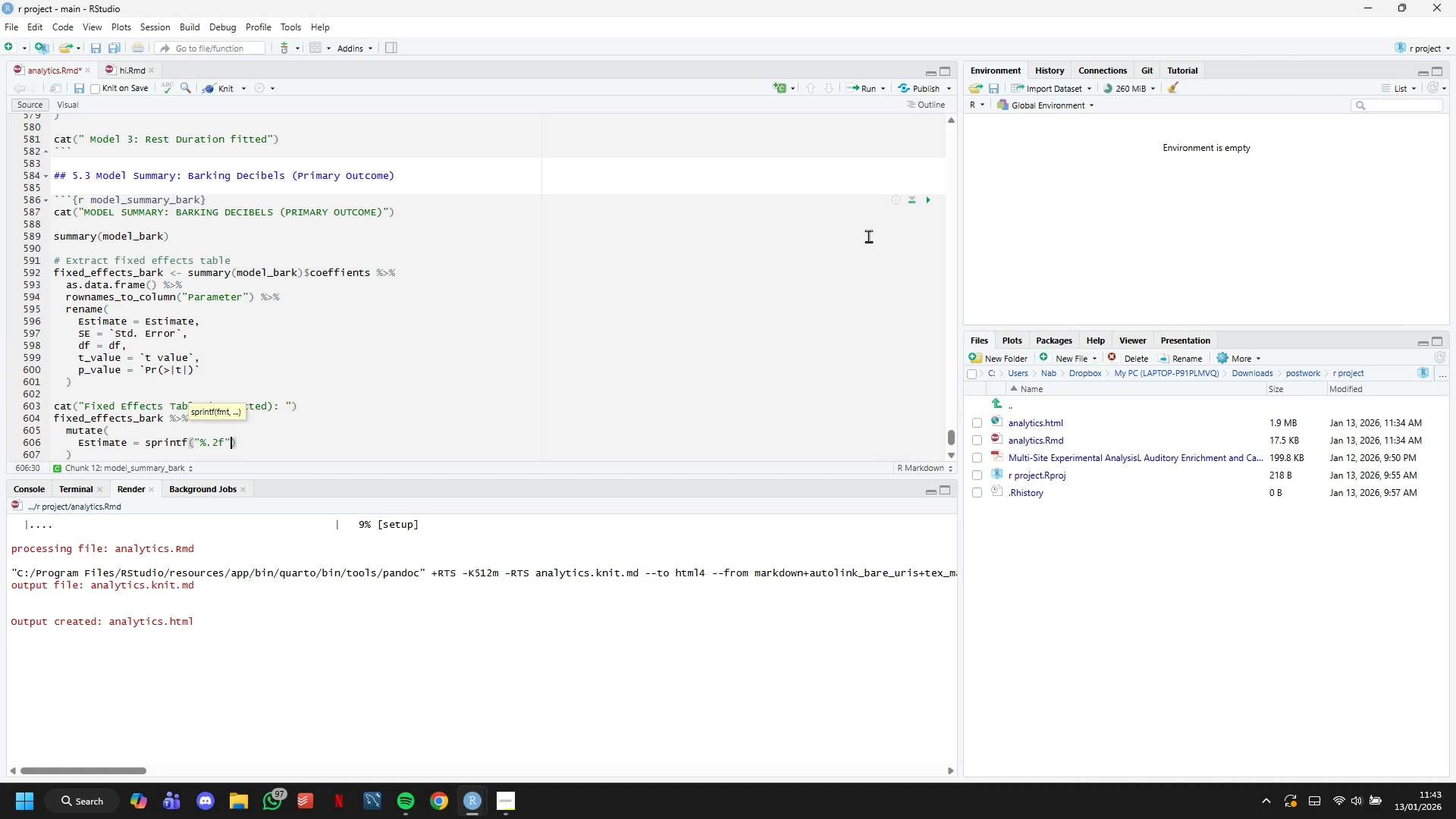 
type(, Est)
key(Backspace)
type(timate)
 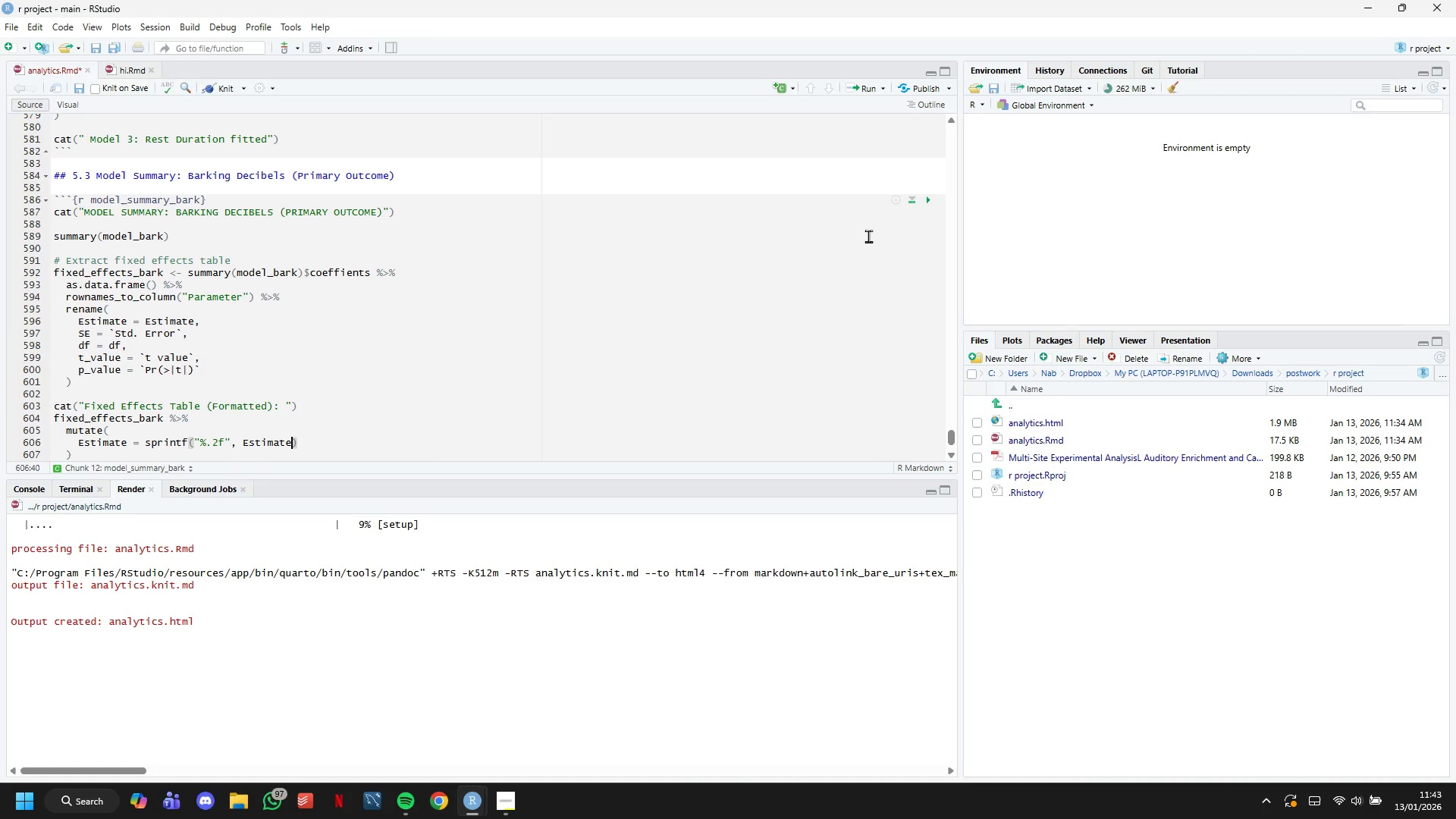 
key(ArrowRight)
 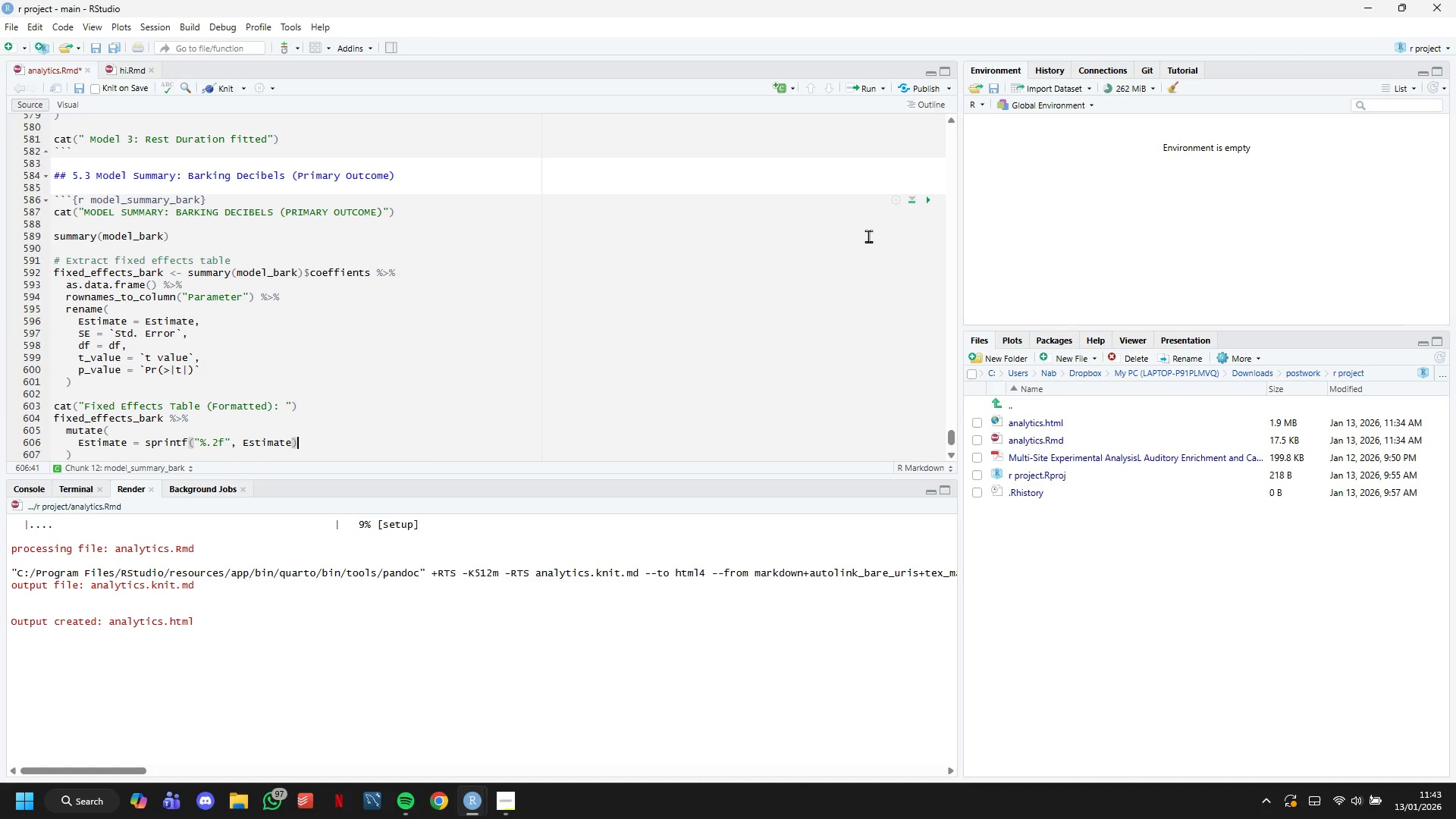 
key(Comma)
 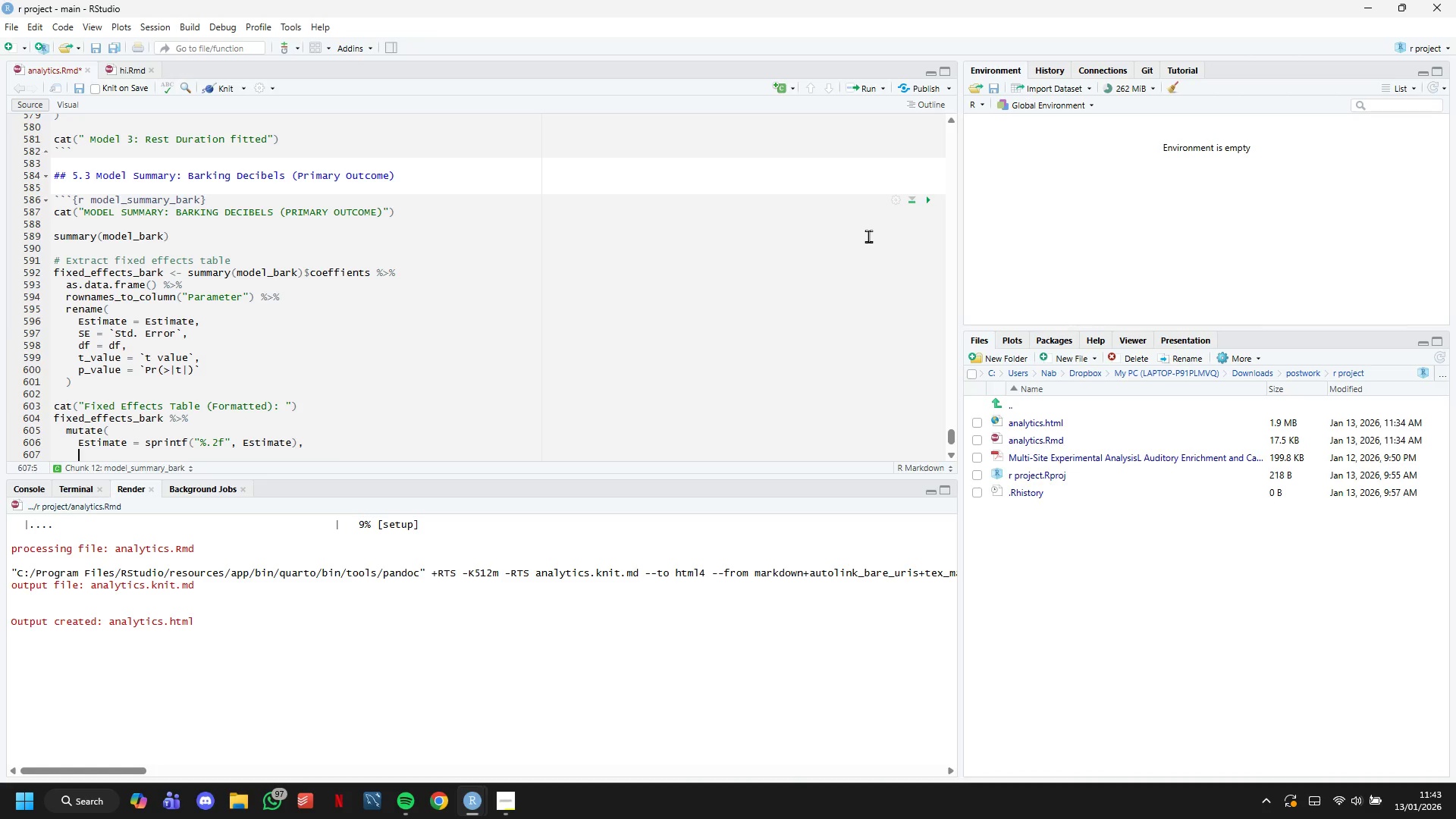 
key(Enter)
 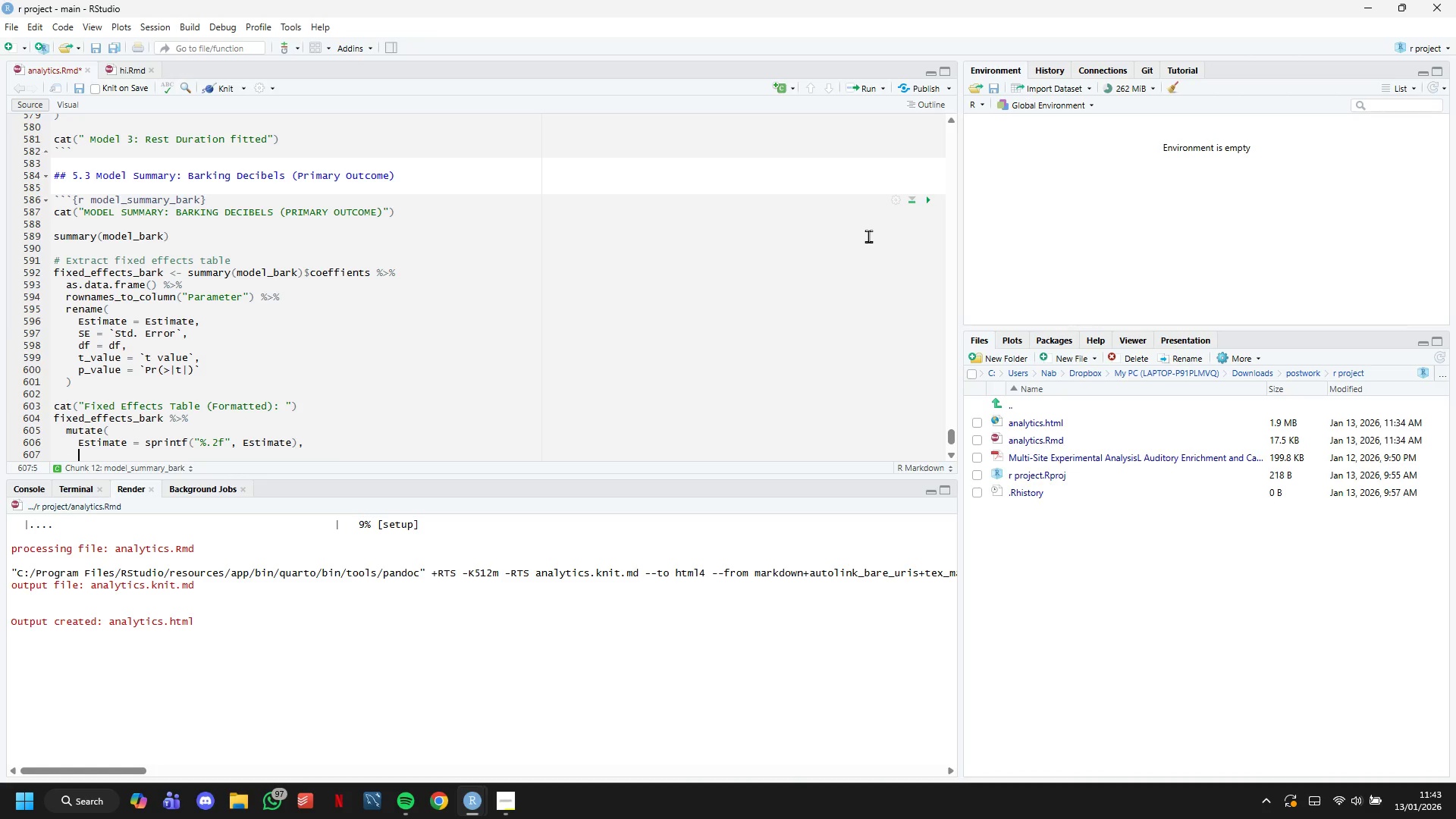 
type(SE = spi)
key(Backspace)
type(rintf("%.2f)
 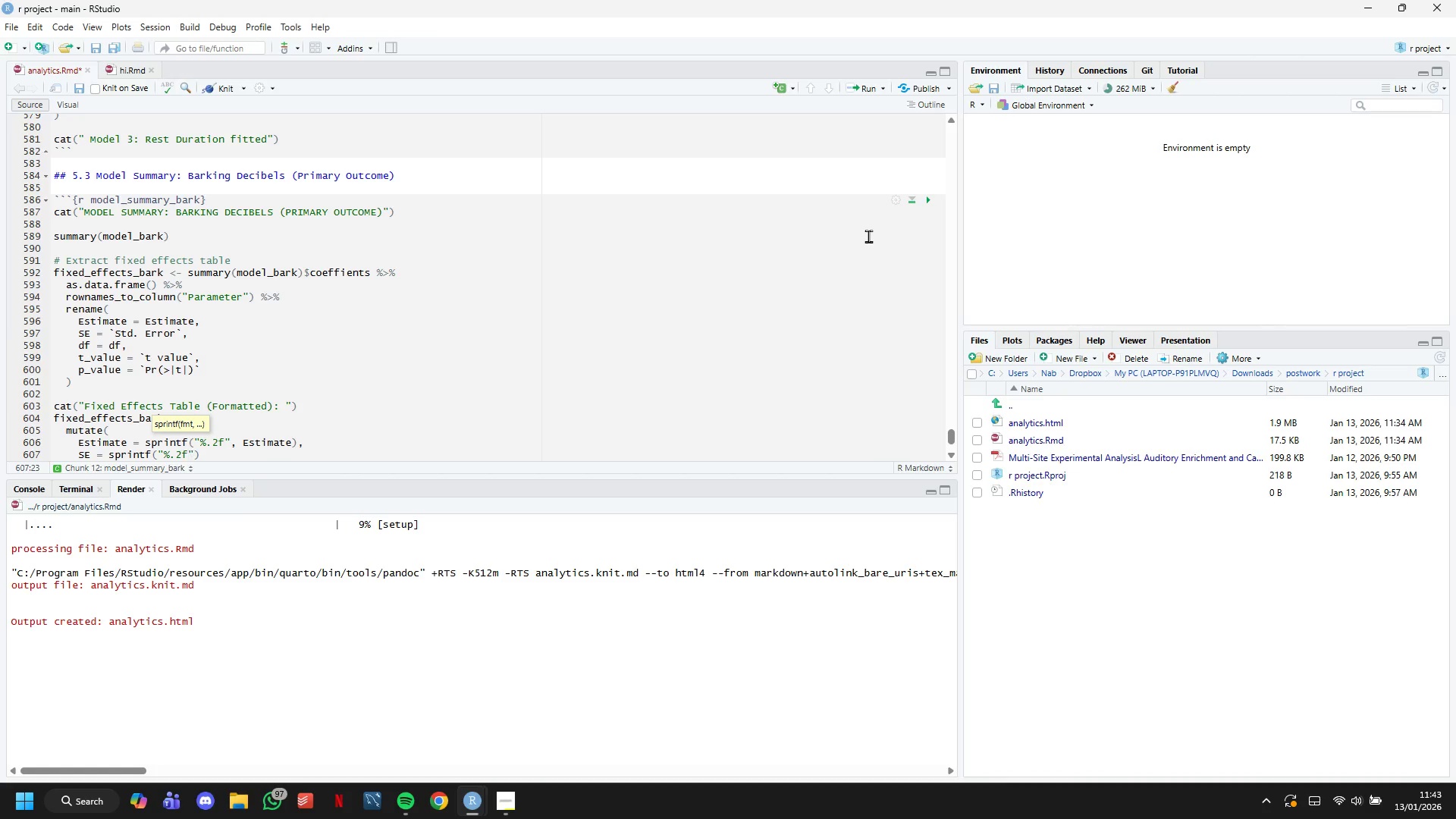 
key(ArrowRight)
 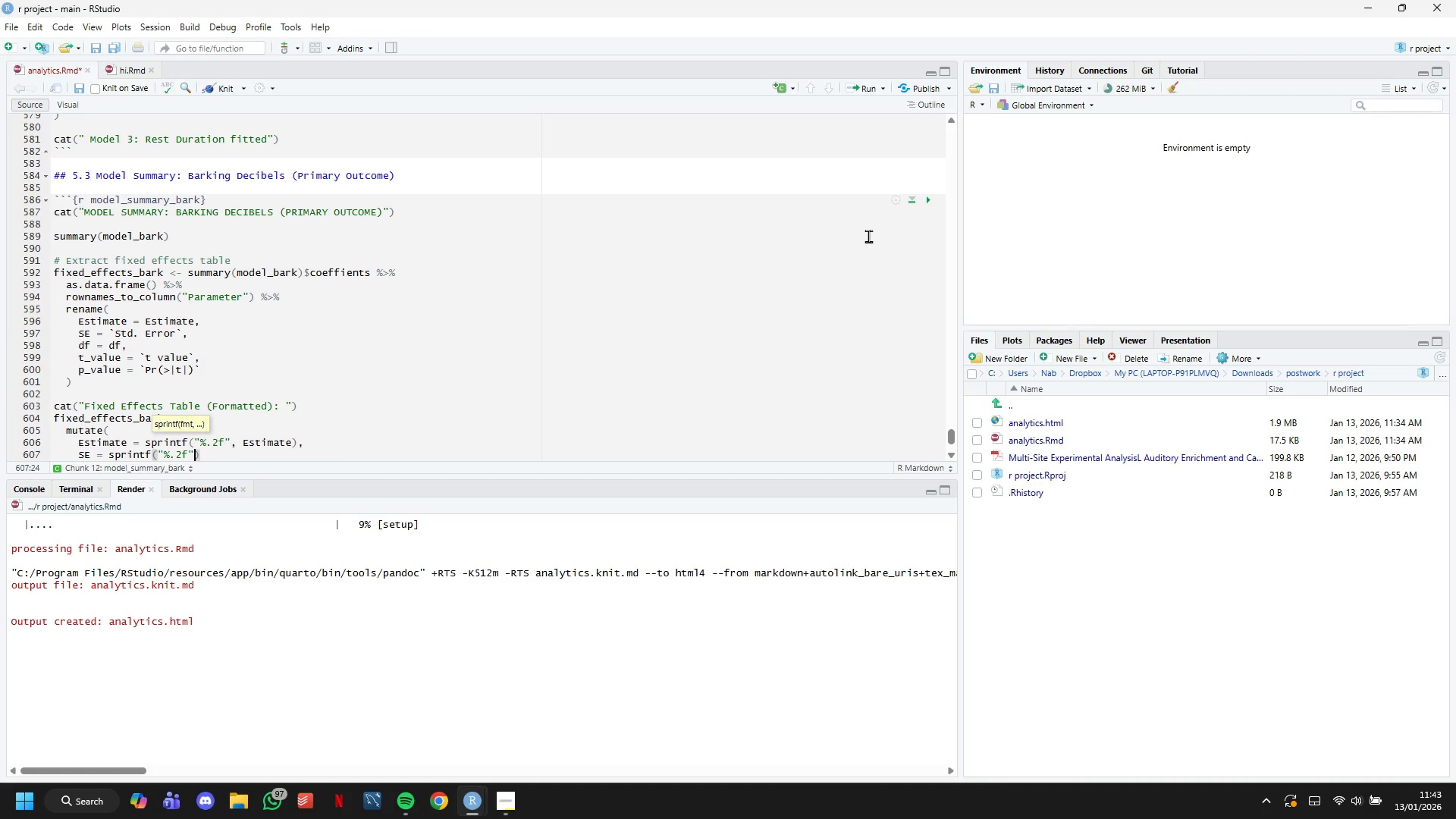 
type(, SE)
 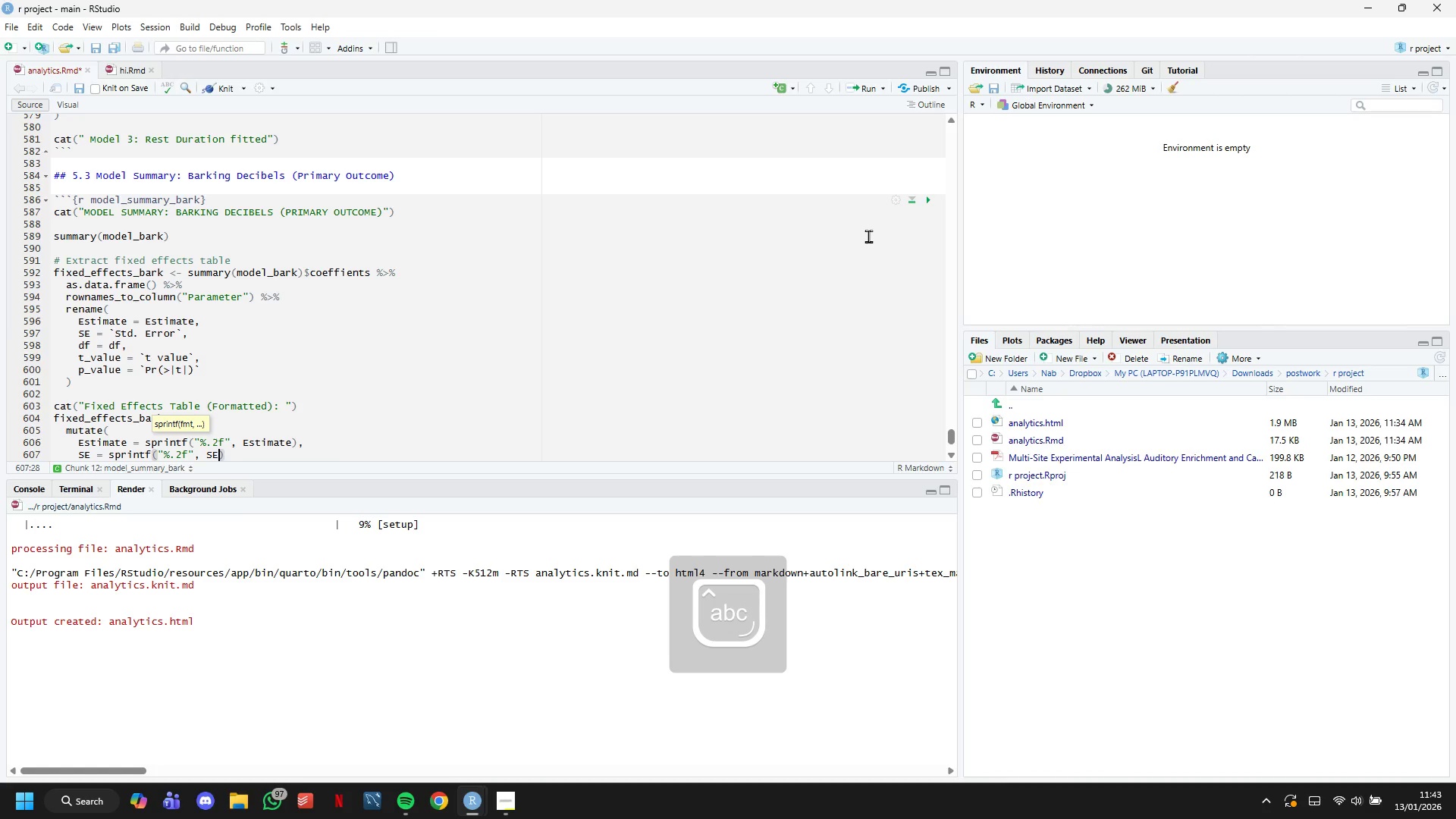 
key(ArrowRight)
 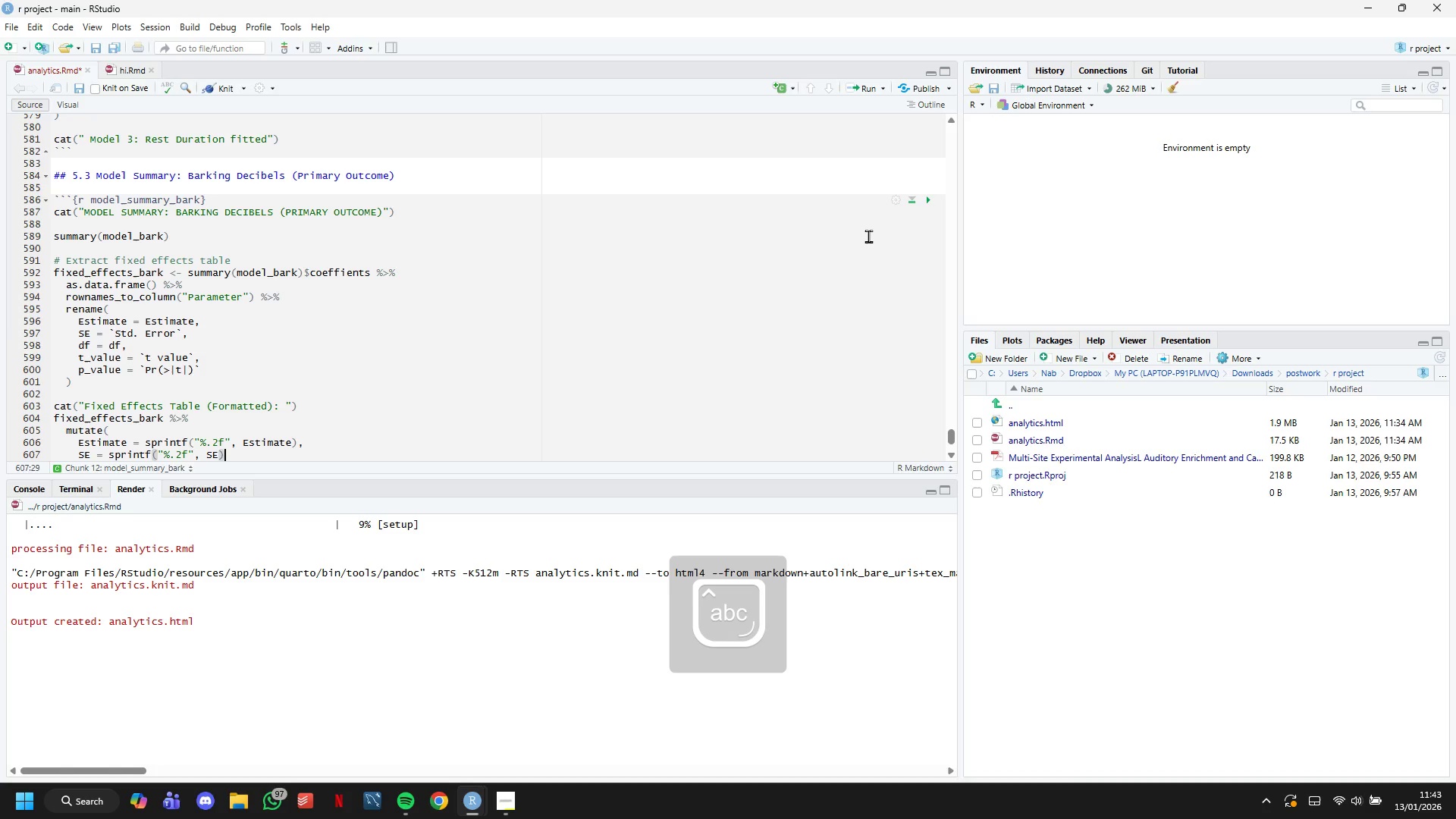 
key(Comma)
 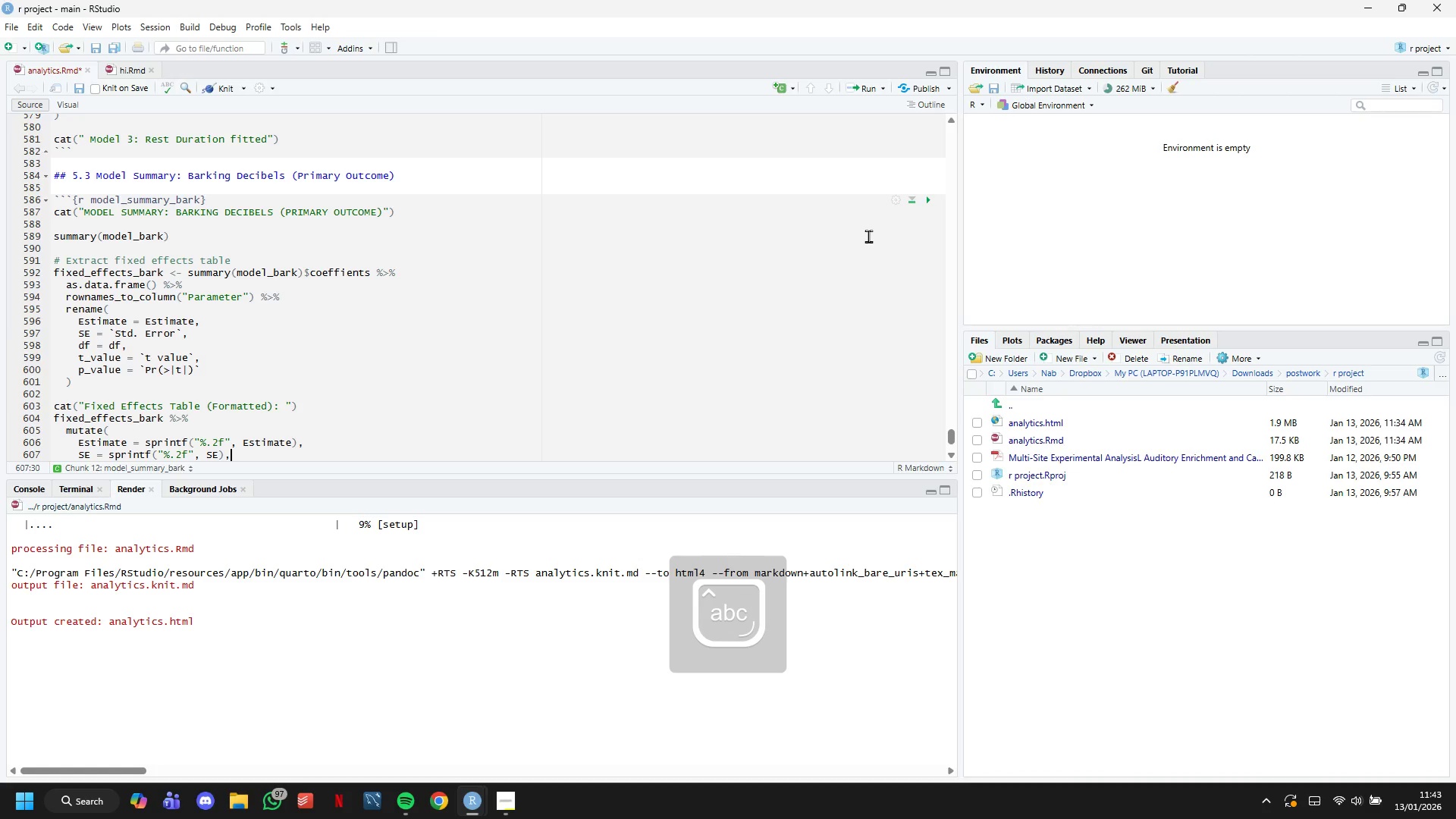 
key(Enter)
 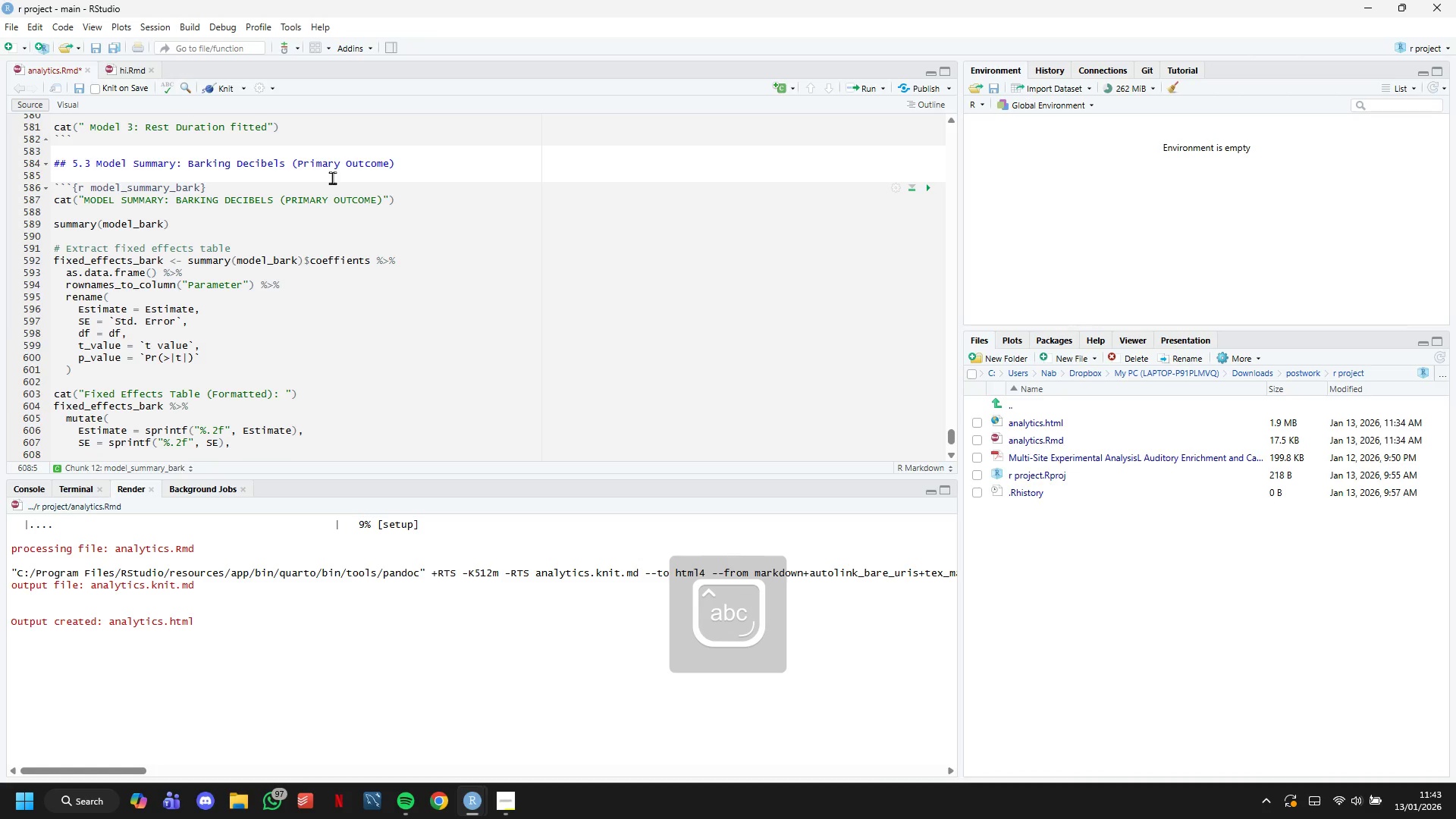 
scroll: coordinate [381, 255], scroll_direction: down, amount: 3.0
 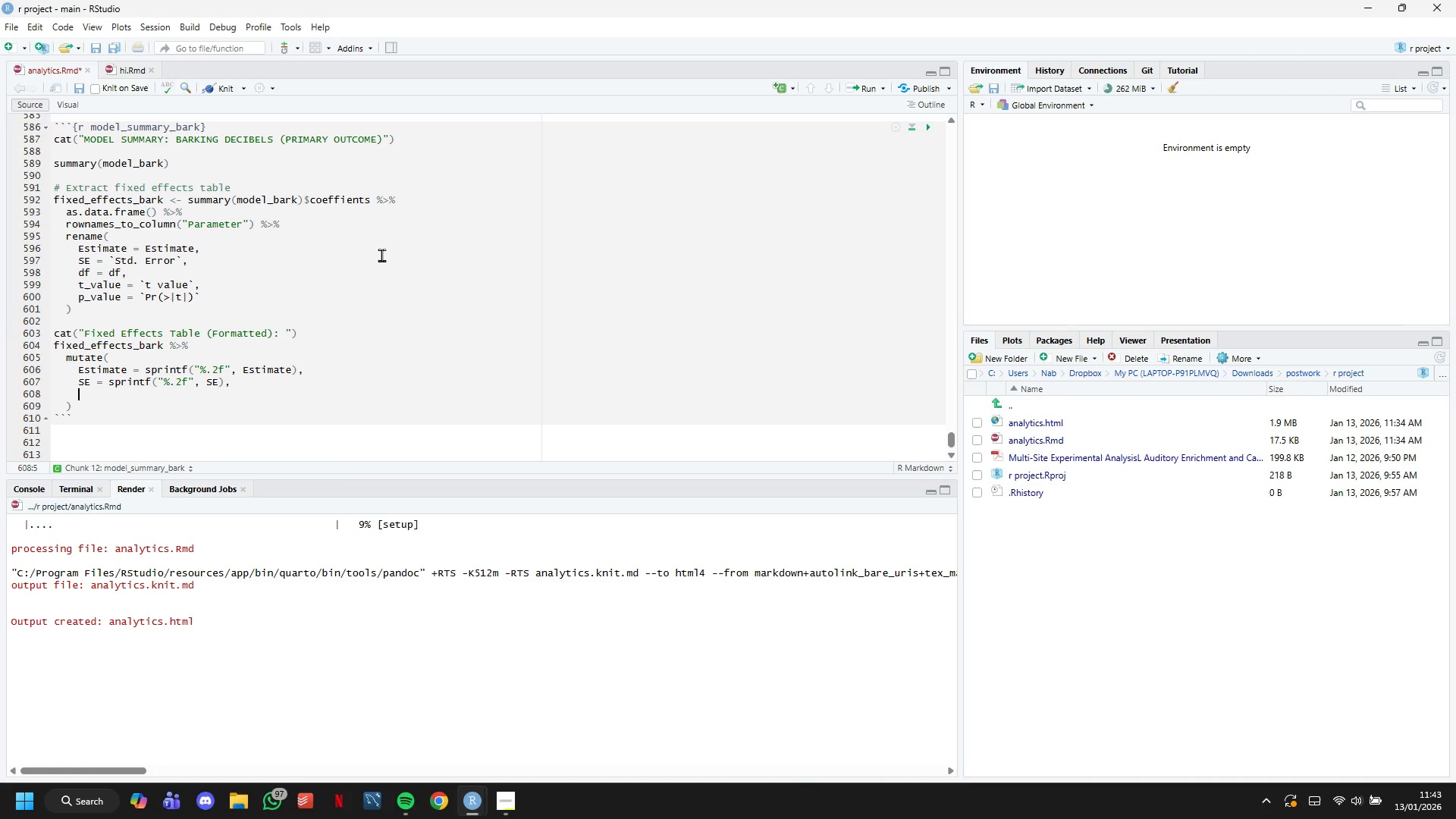 
type(t_value)
 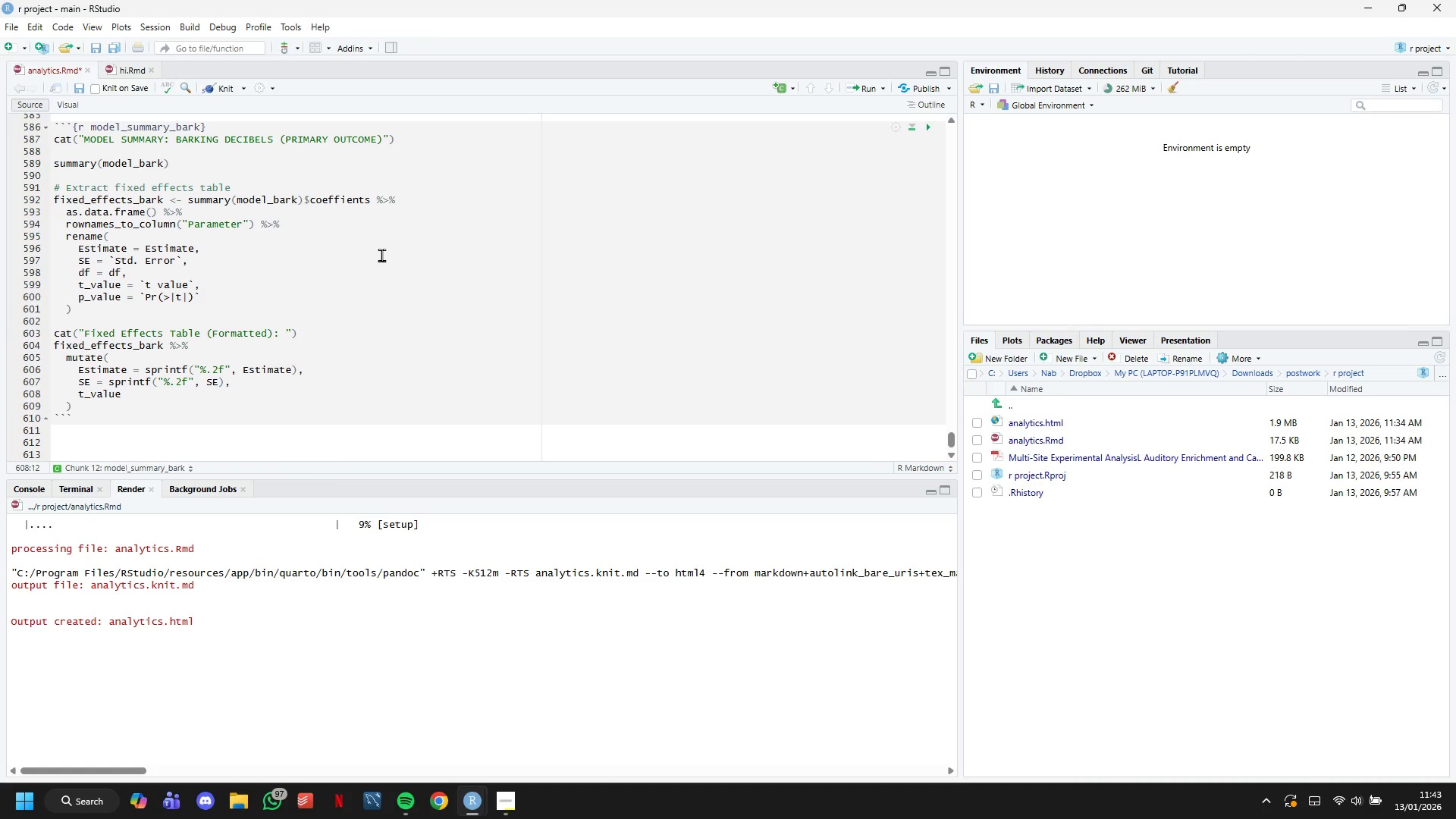 
key(Space)
 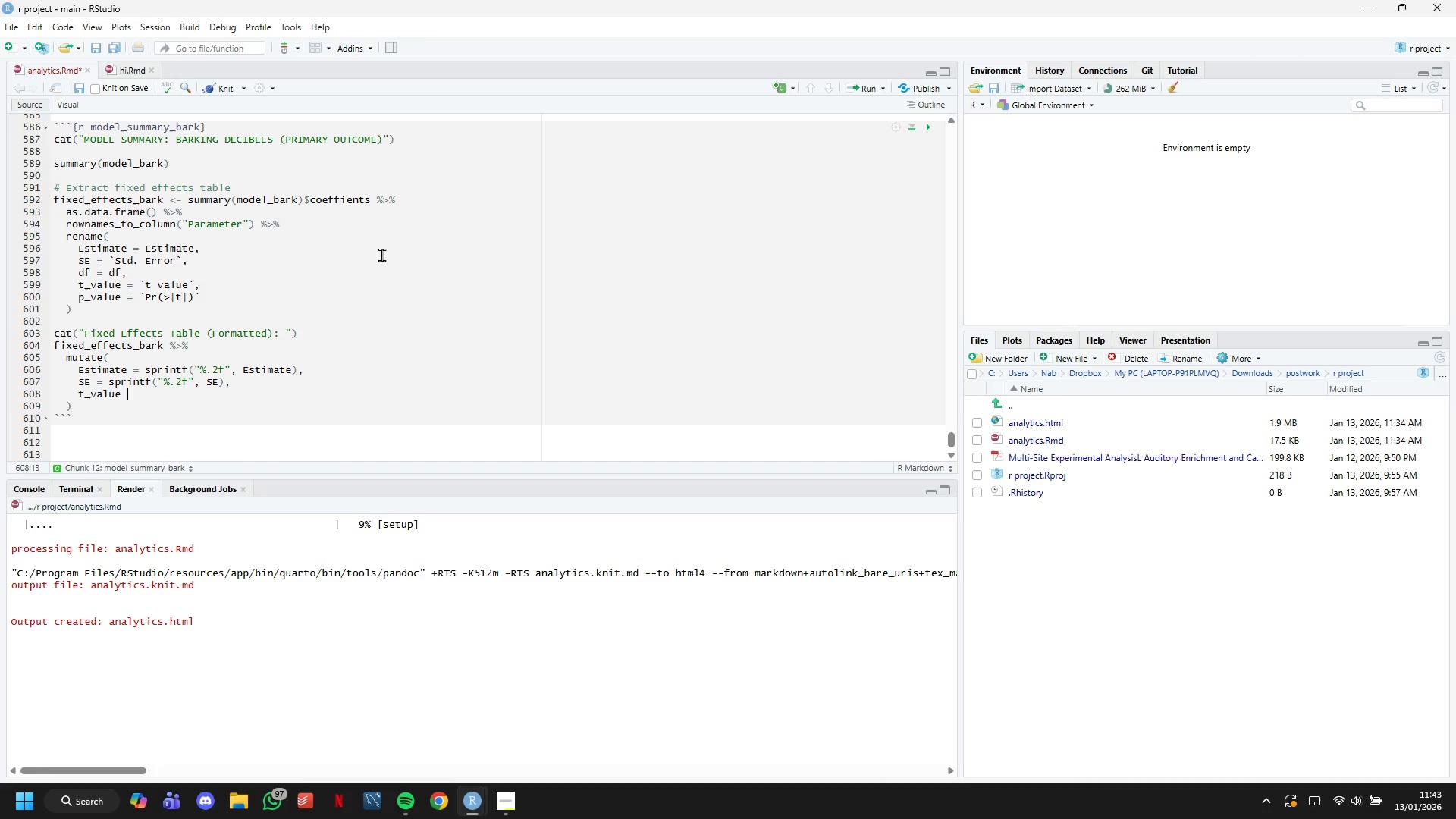 
key(Equal)
 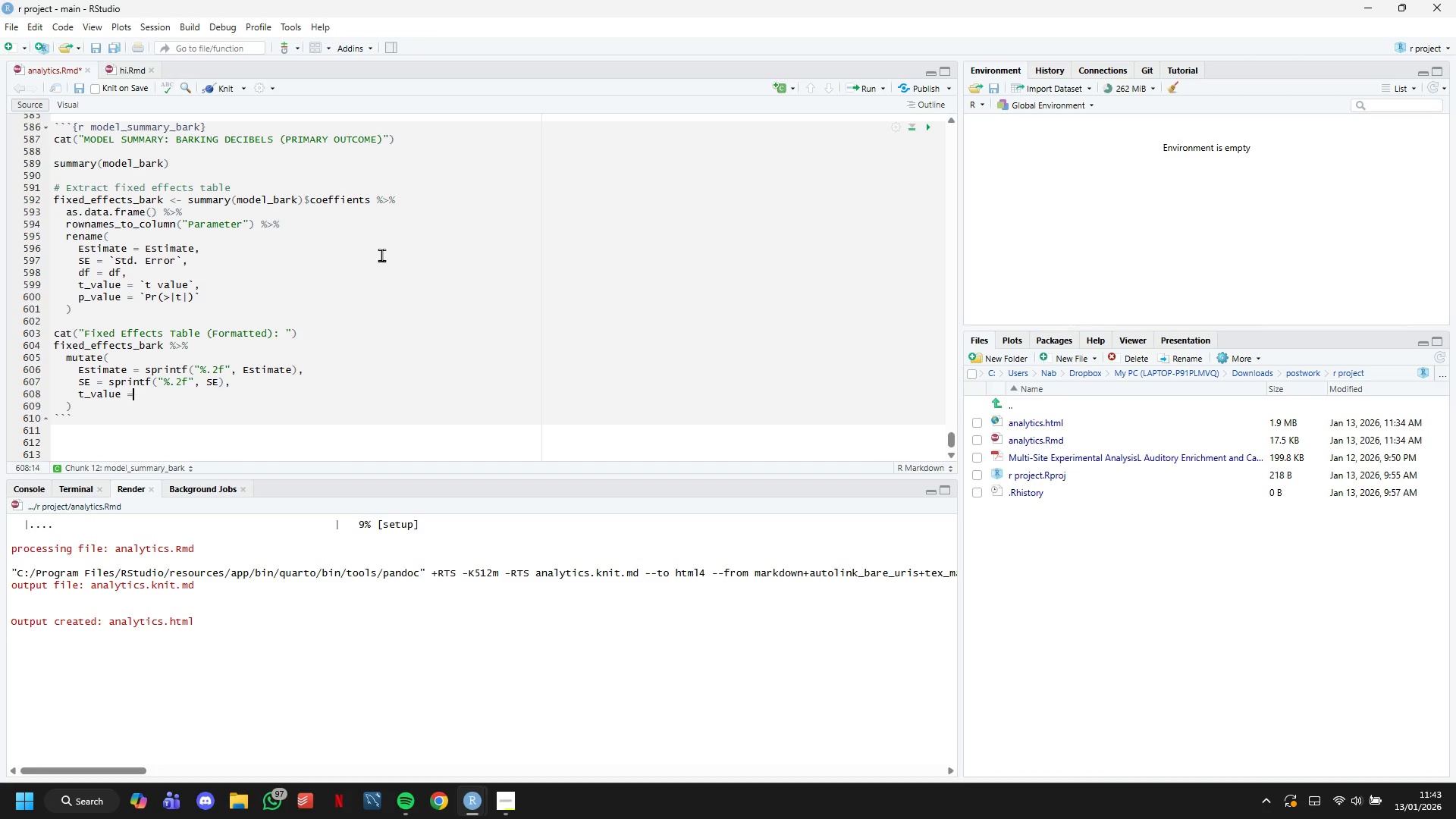 
key(Space)
 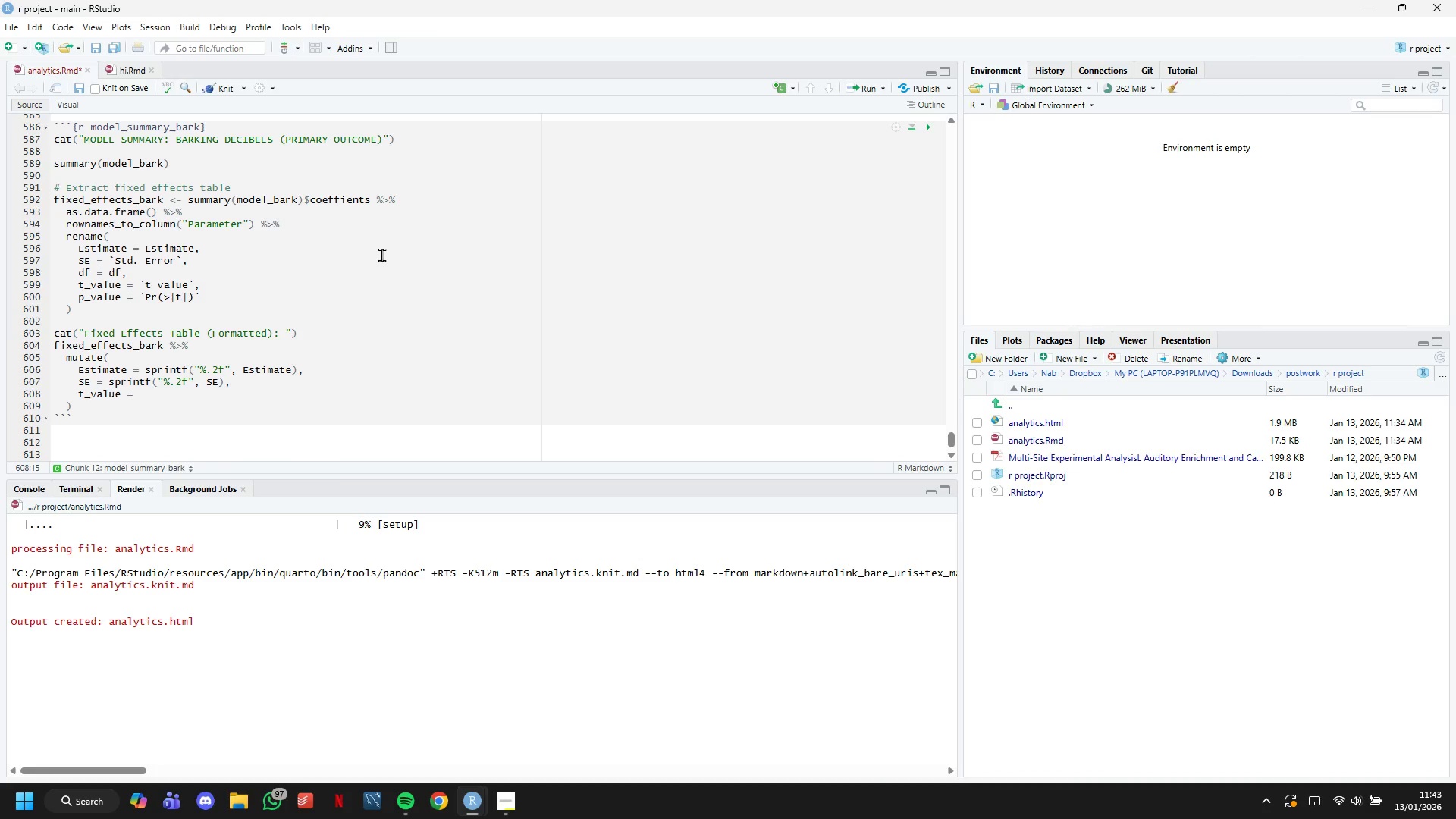 
wait(10.69)
 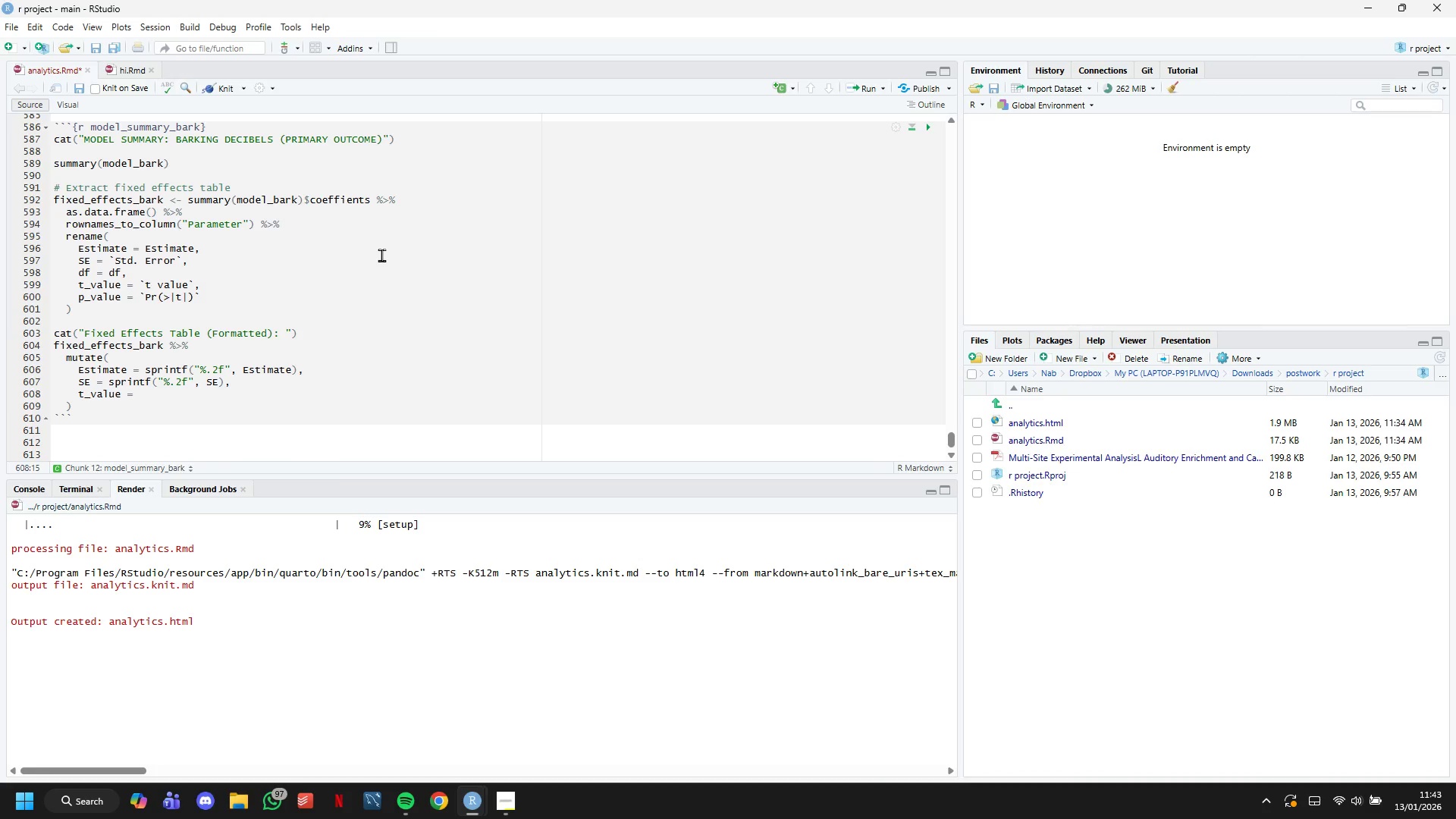 
type(sprintf)
 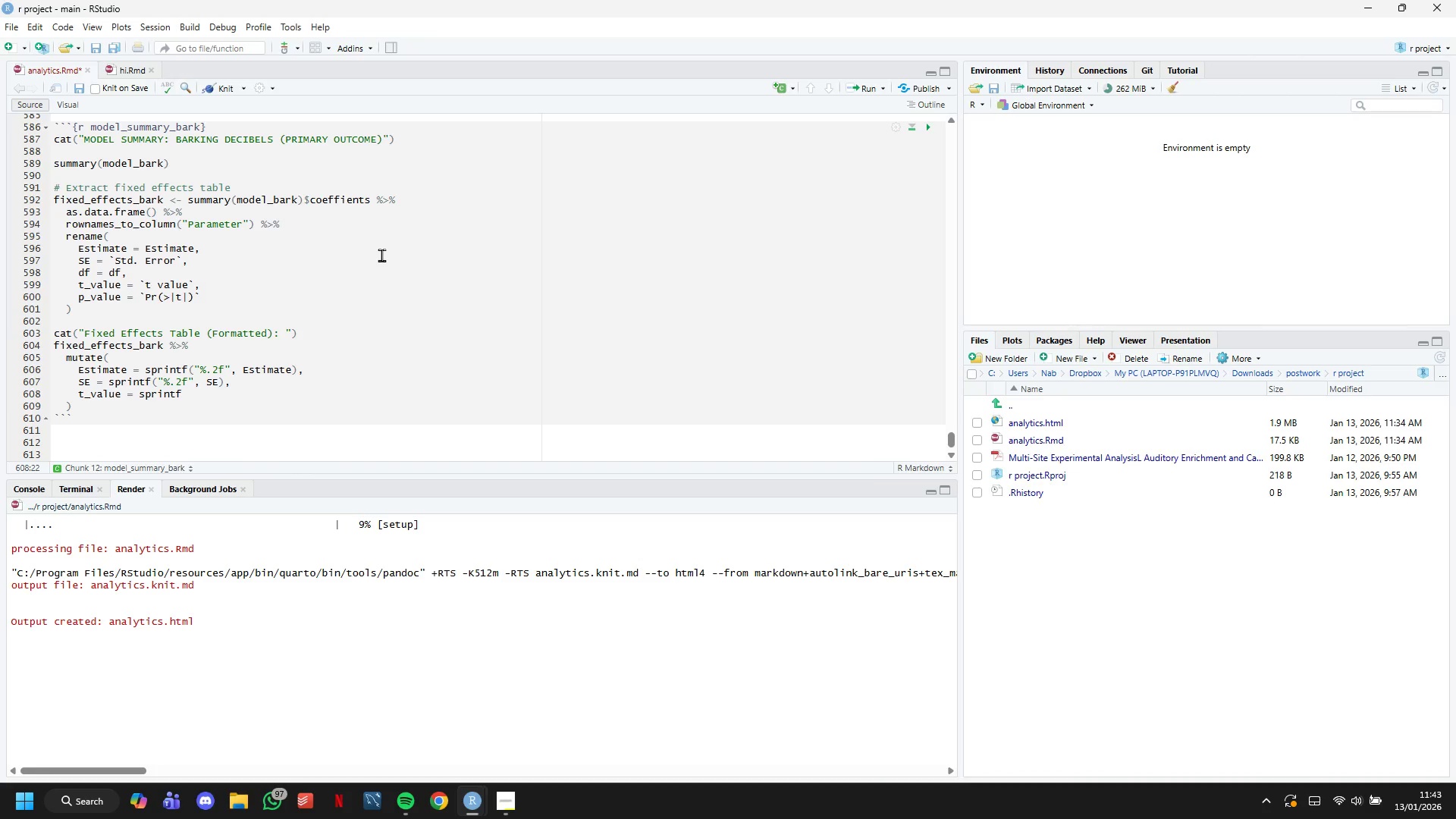 
type(("%.2f)
 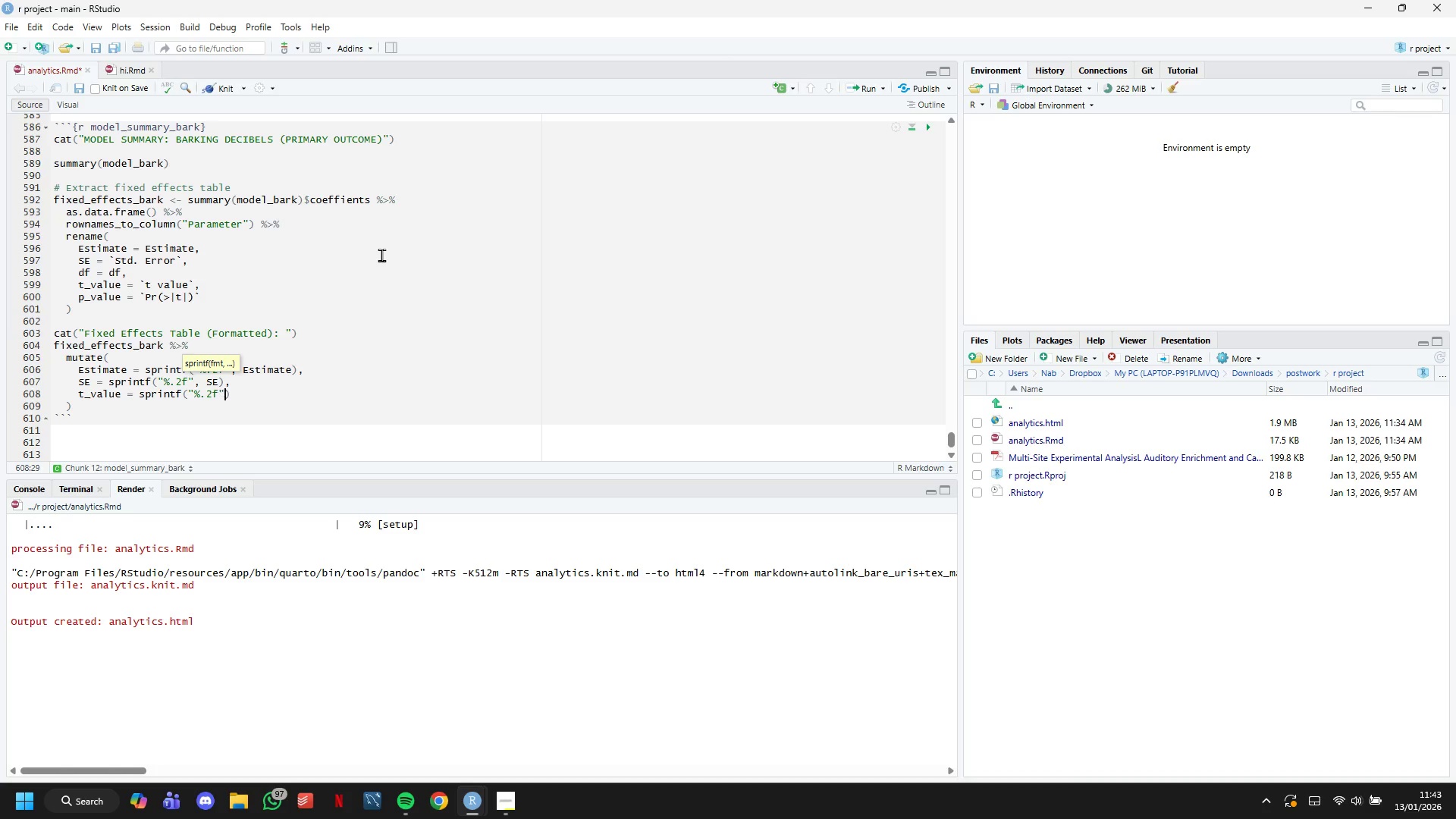 
key(ArrowRight)
 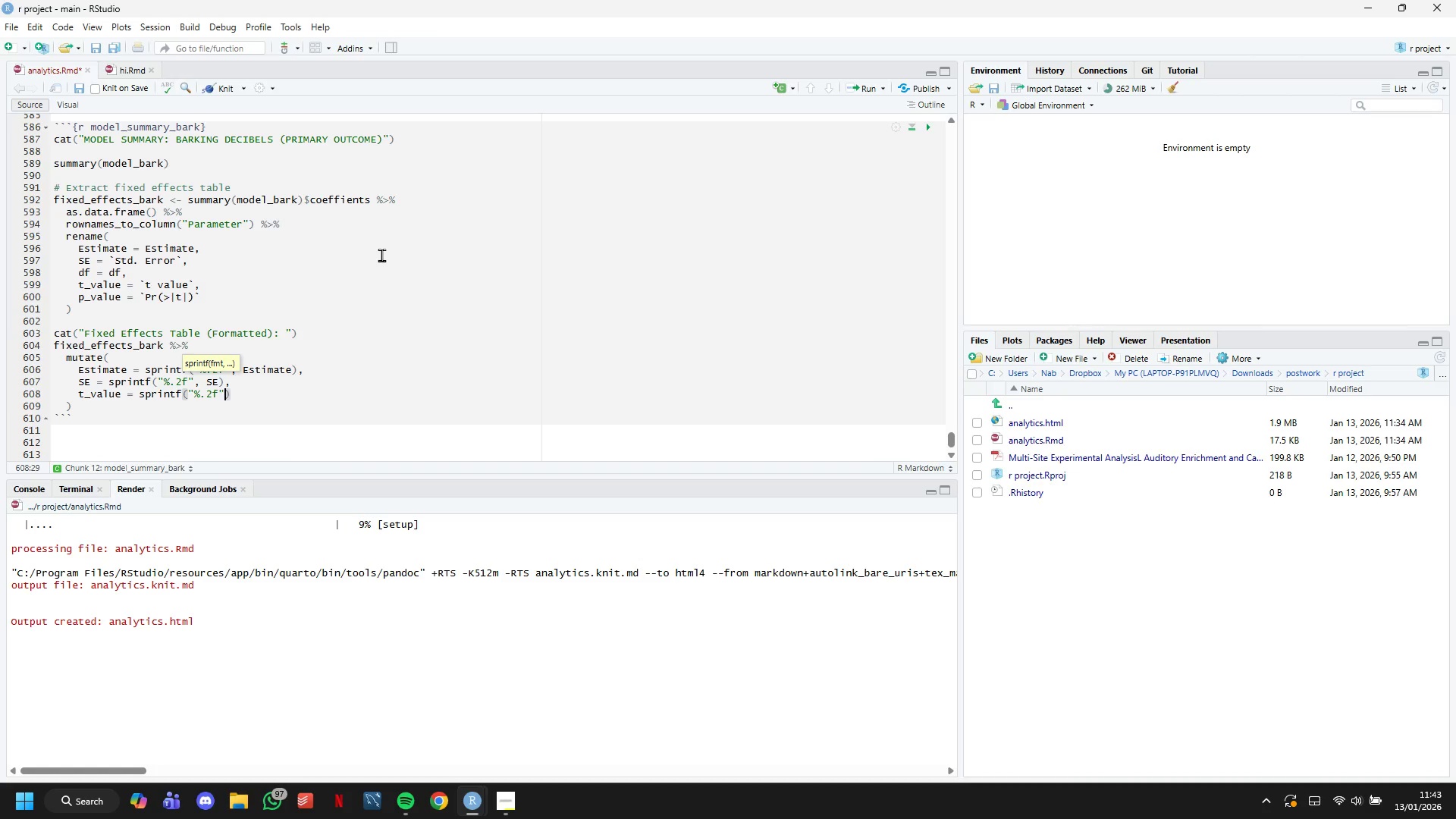 
type(, t_value)
 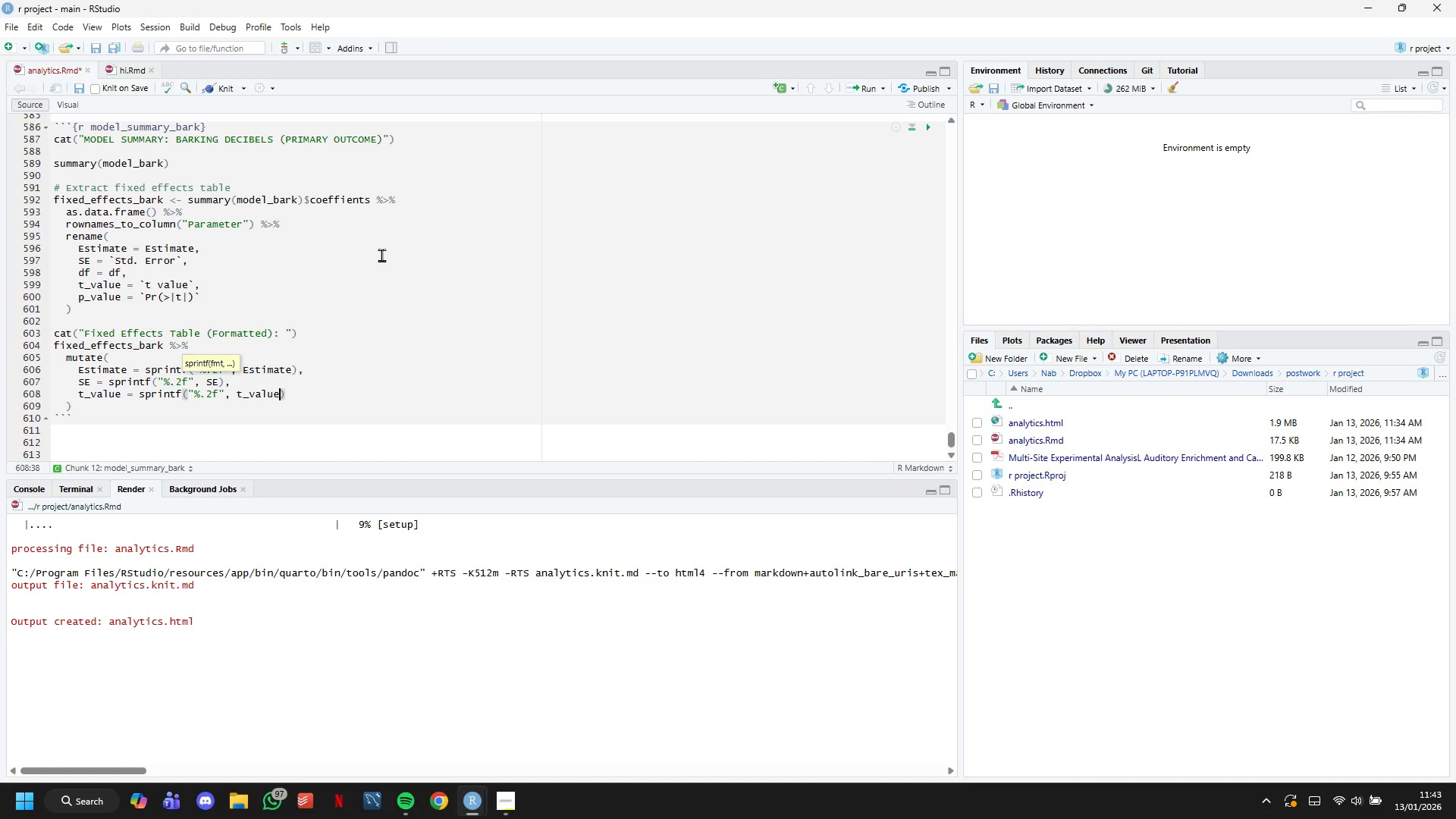 
key(ArrowRight)
 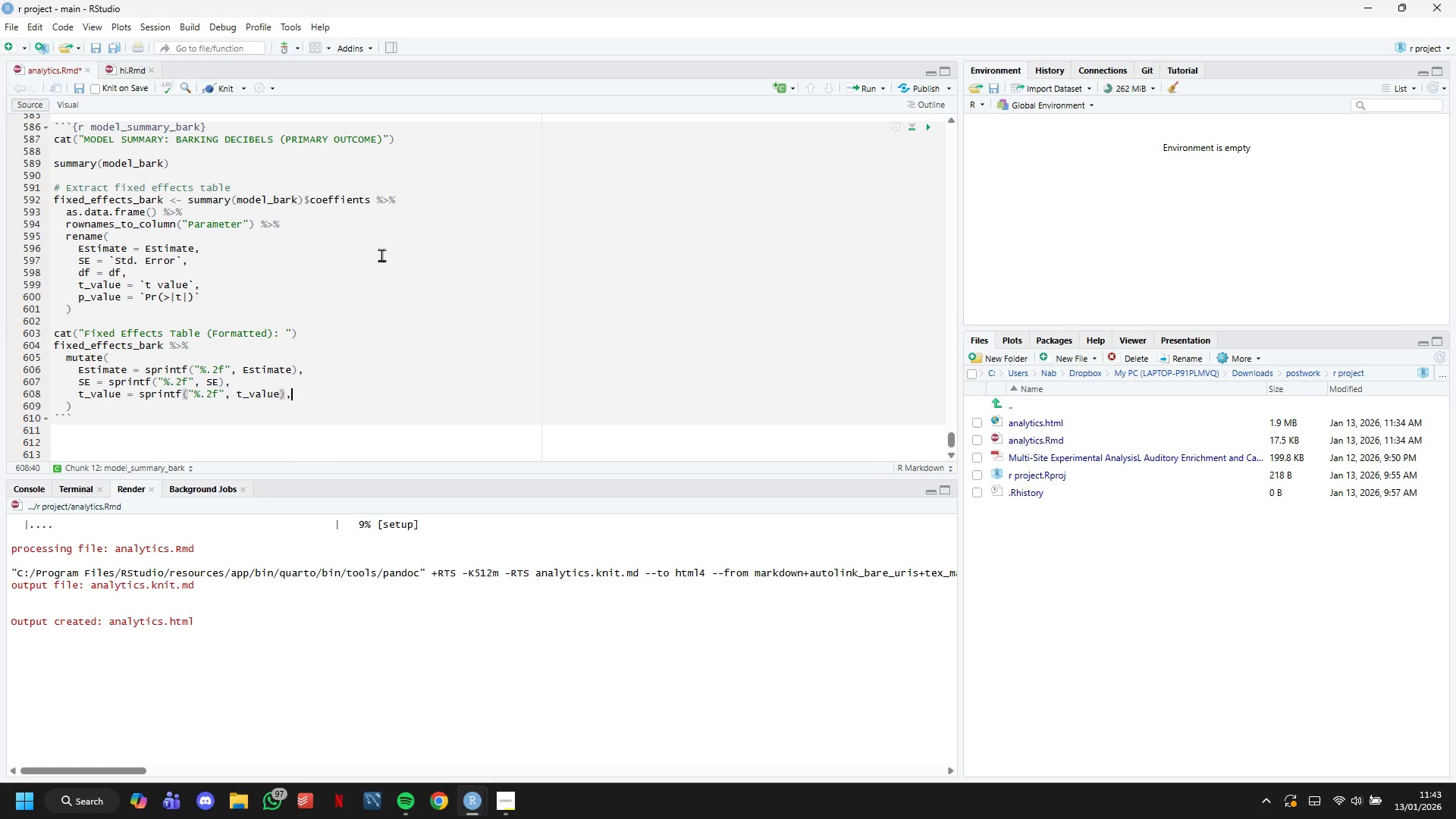 
key(Comma)
 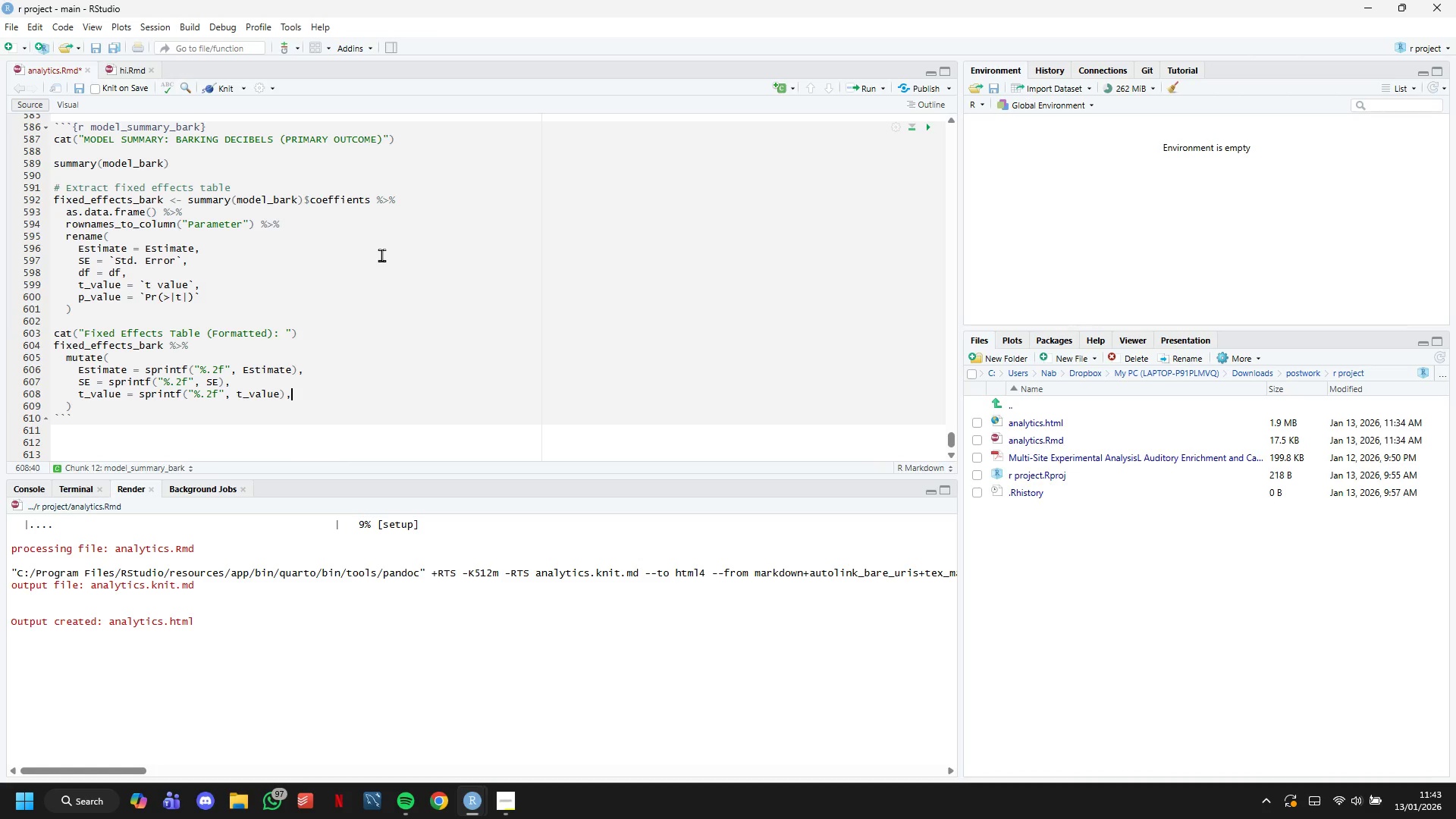 
key(Enter)
 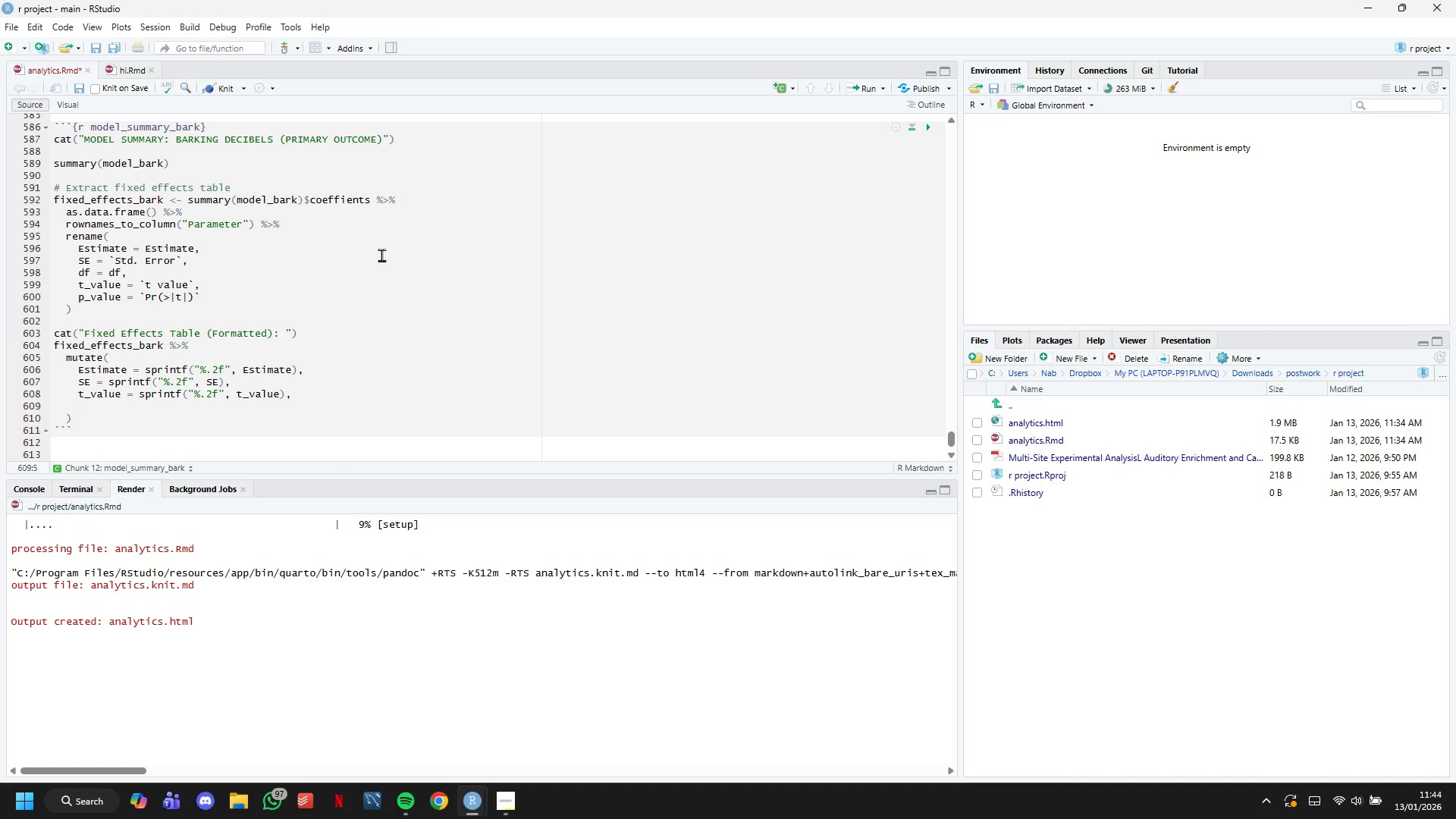 
type(p_value = ifelse(p_)
 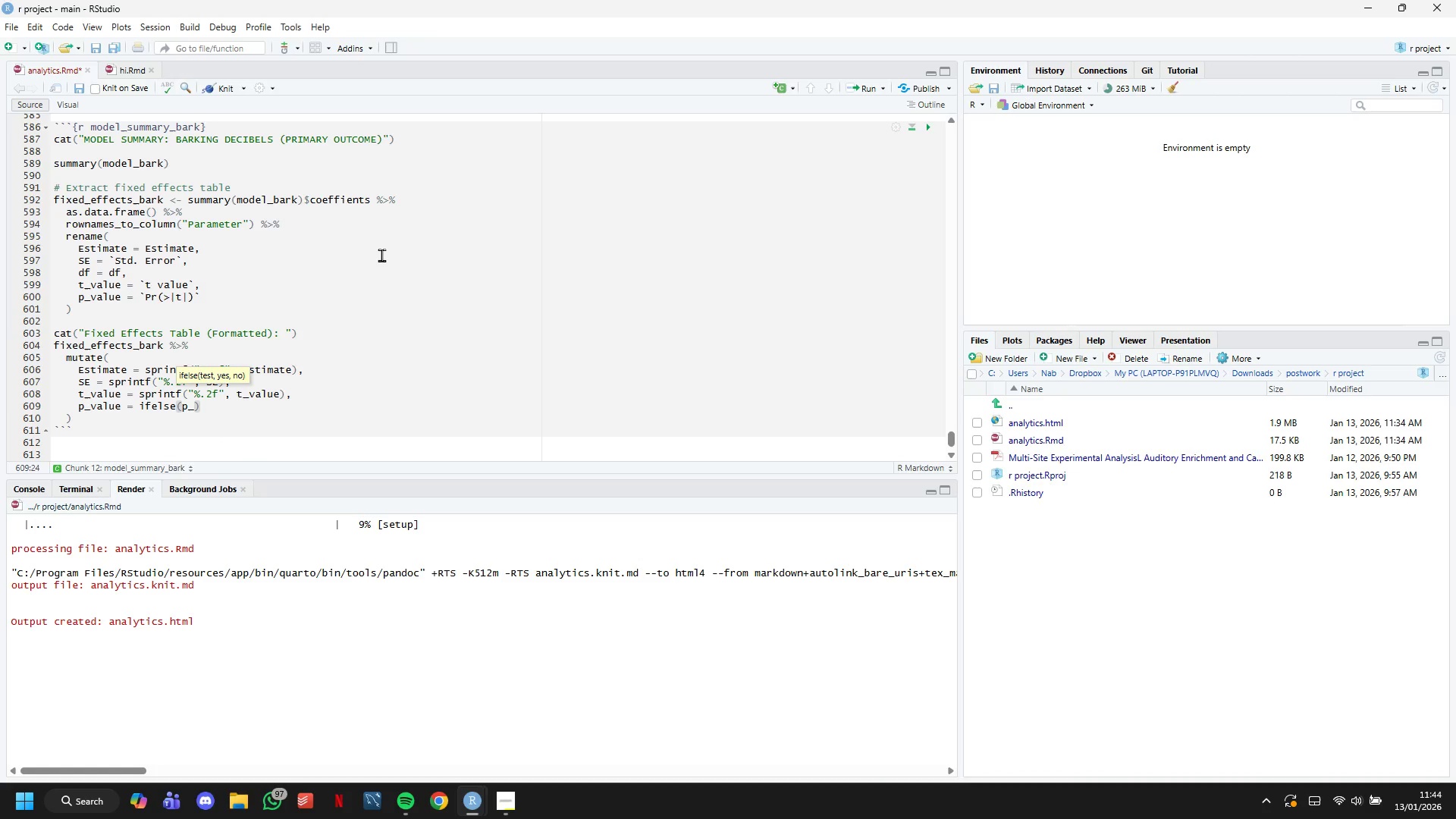 
left_click([265, 412])
 